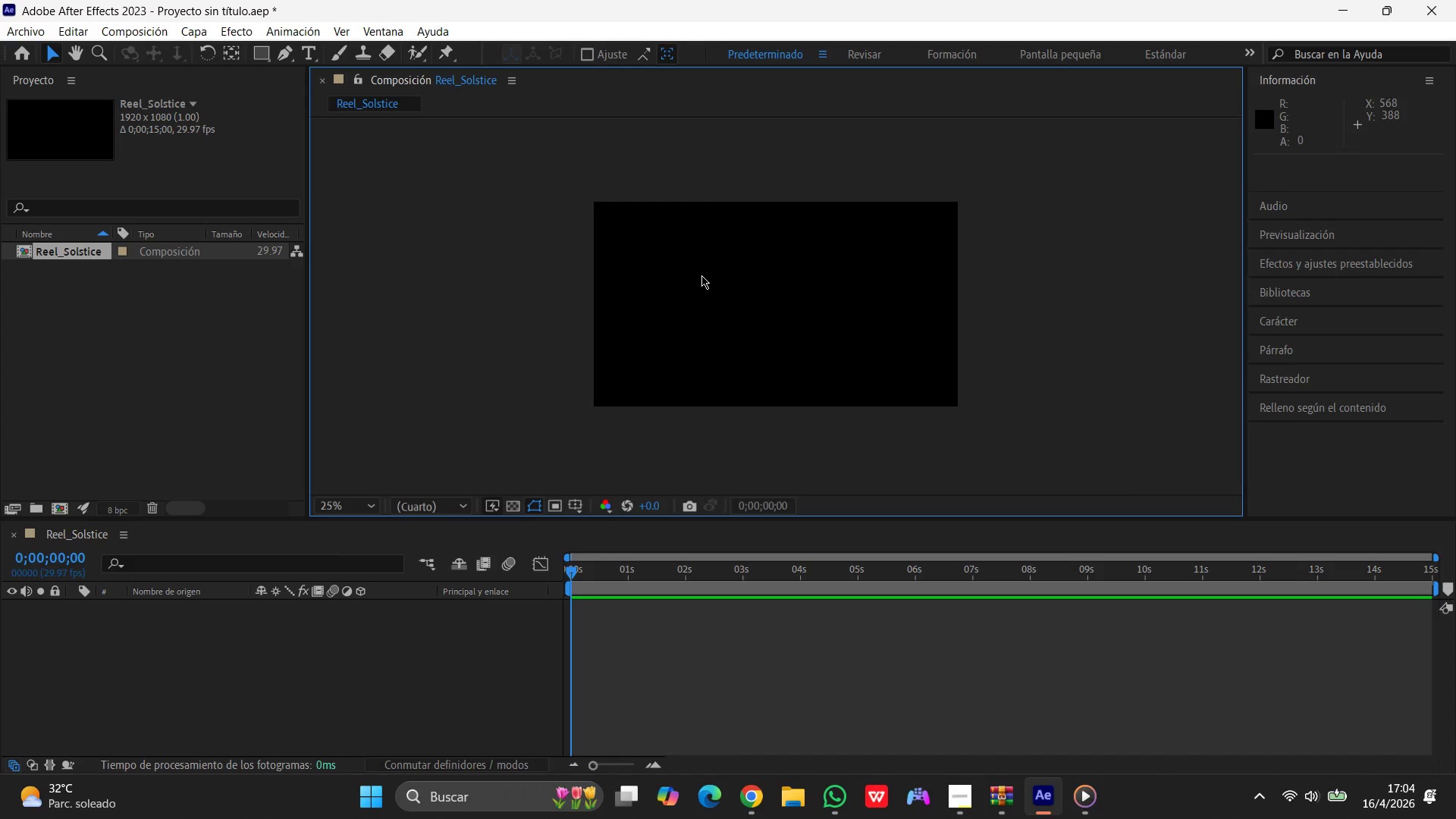 
scroll: coordinate [696, 278], scroll_direction: up, amount: 1.0
 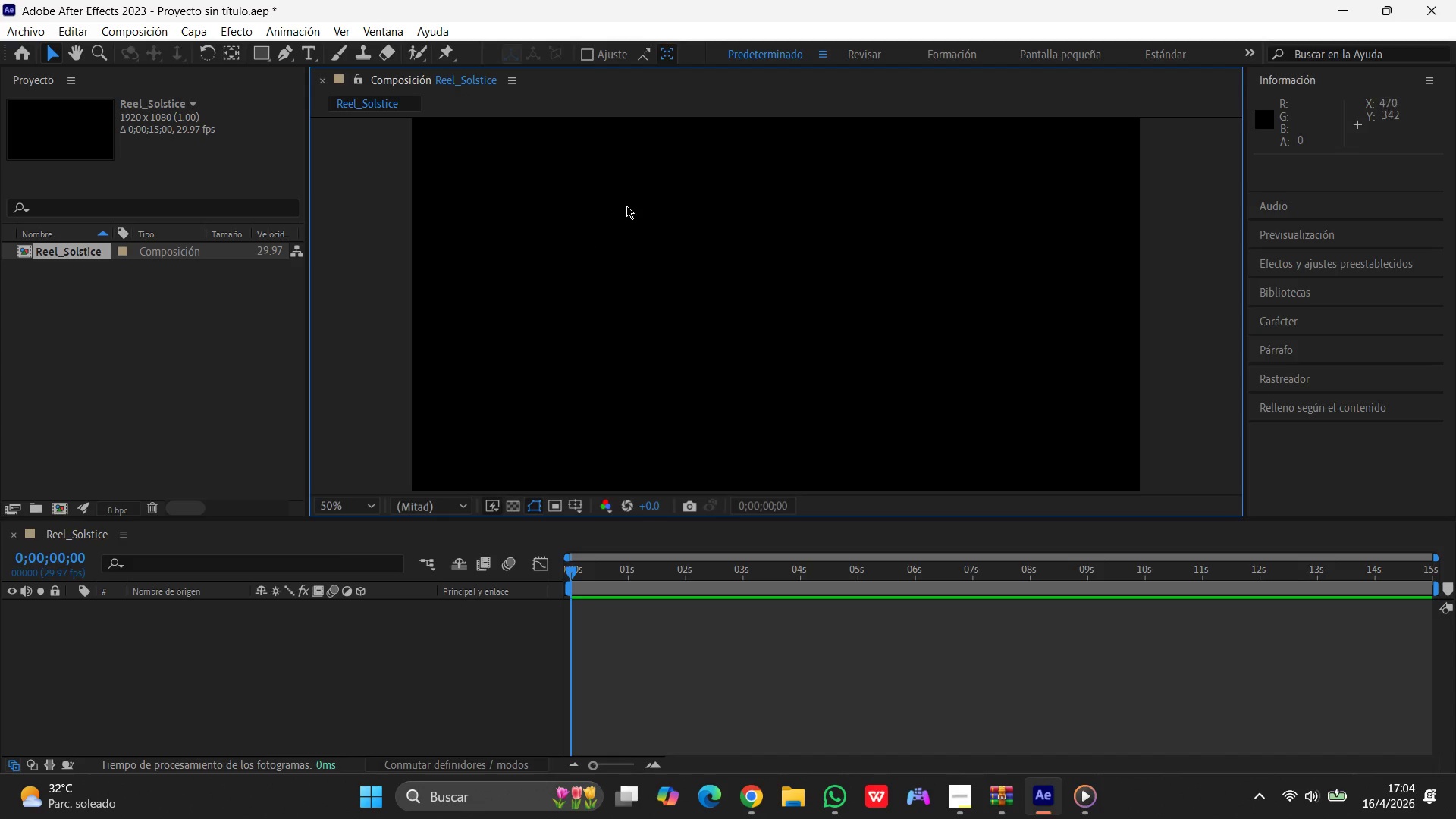 
wait(10.52)
 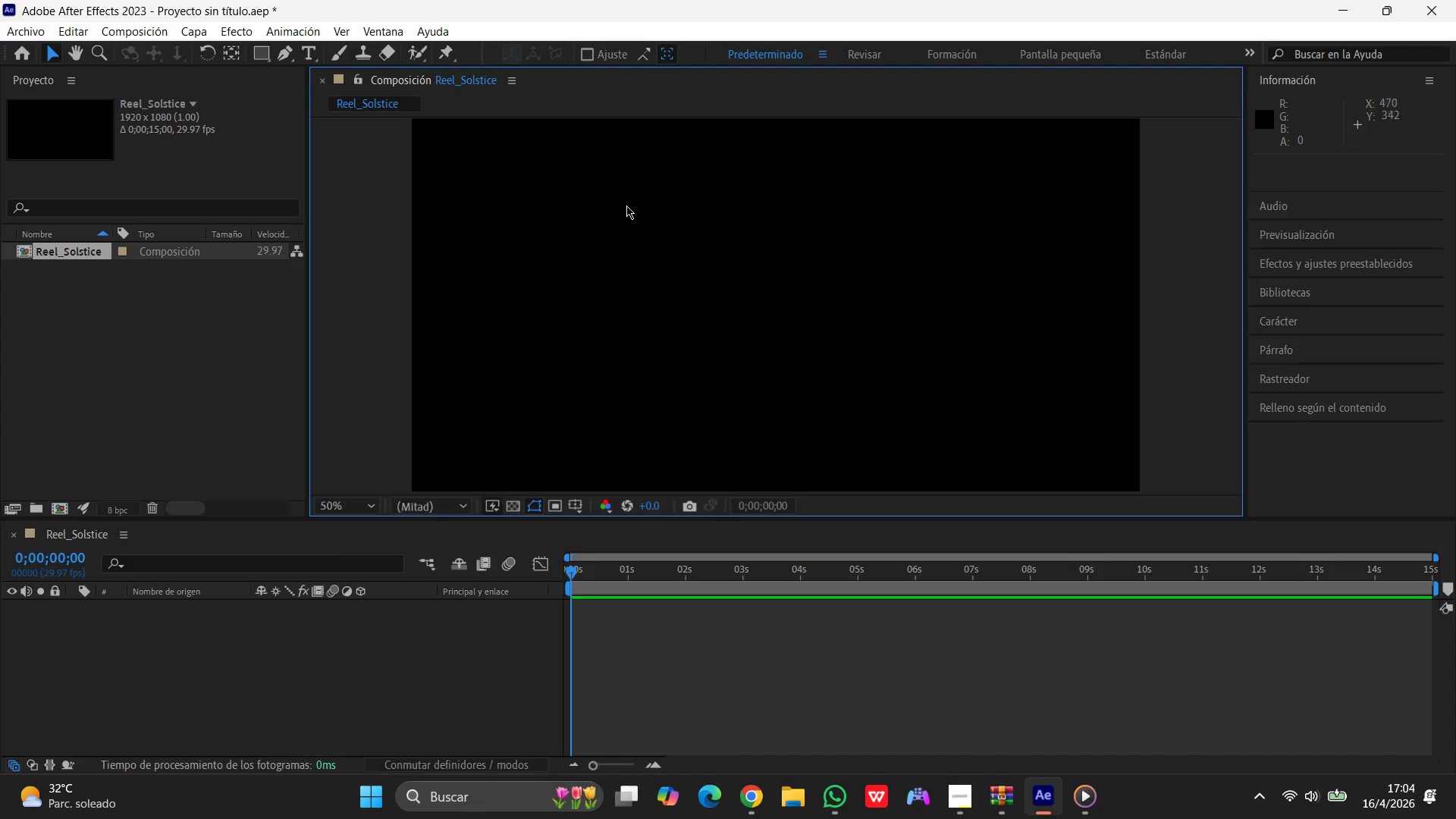 
left_click([126, 270])
 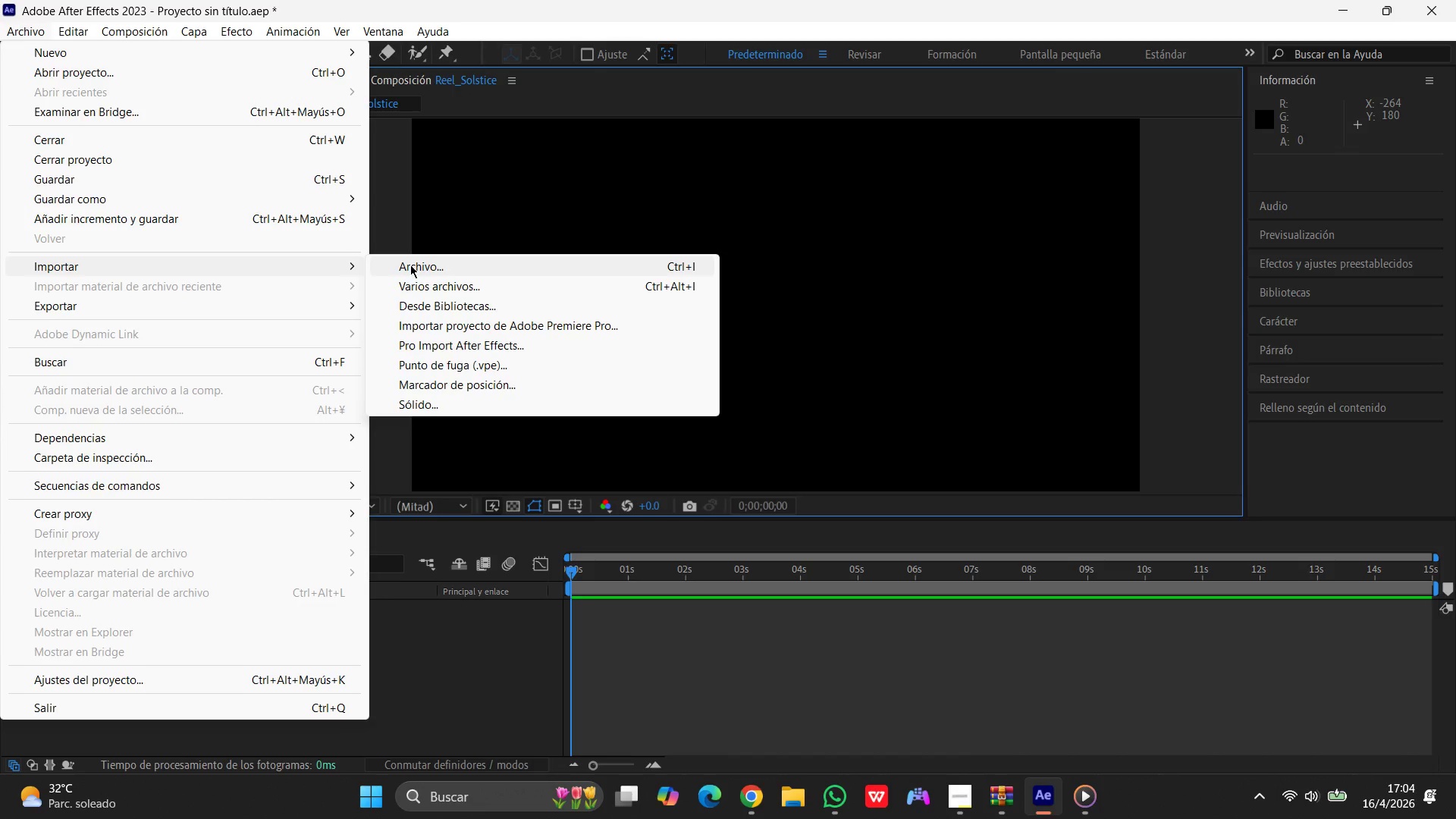 
left_click([410, 265])
 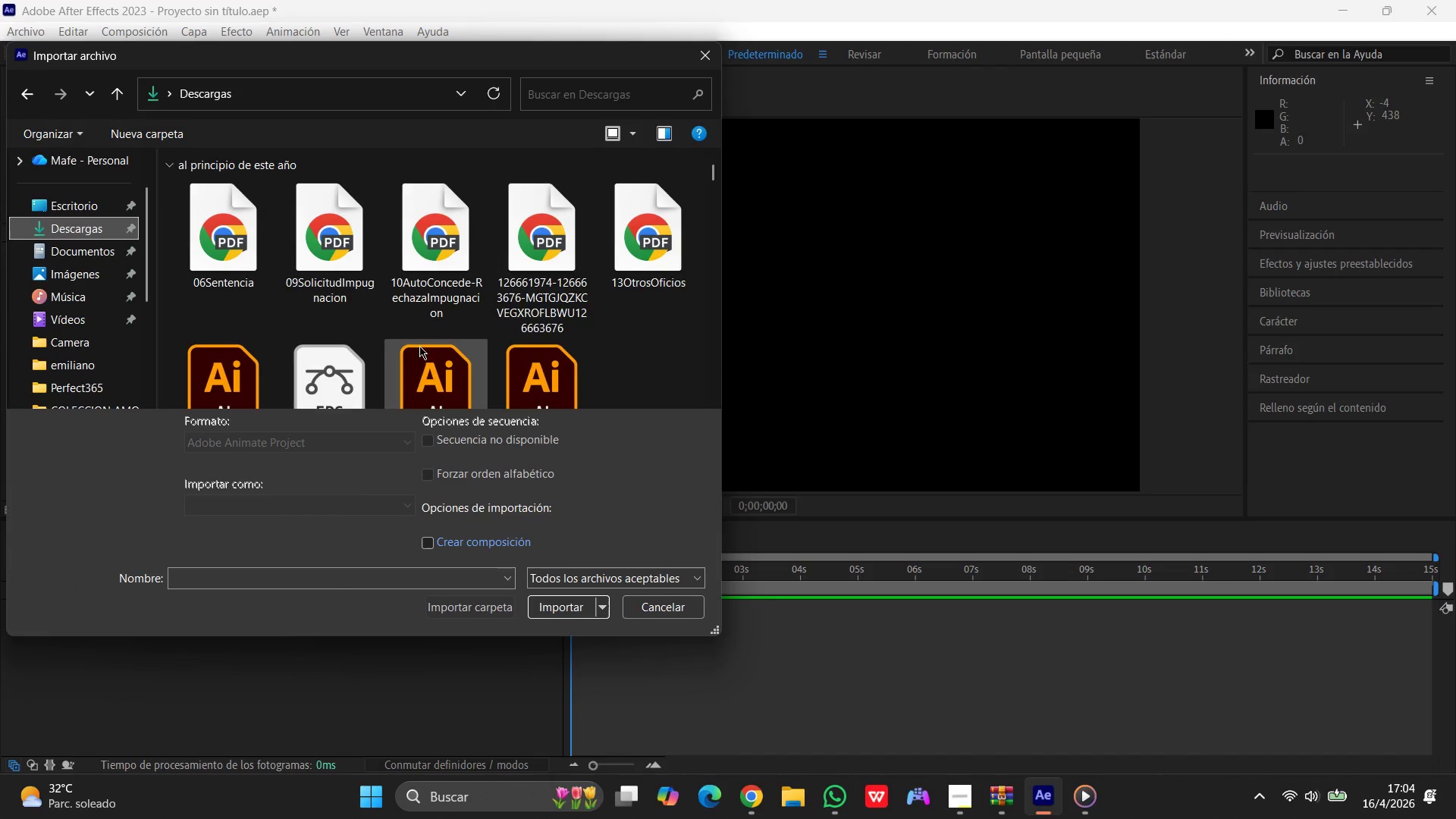 
scroll: coordinate [590, 286], scroll_direction: none, amount: 0.0
 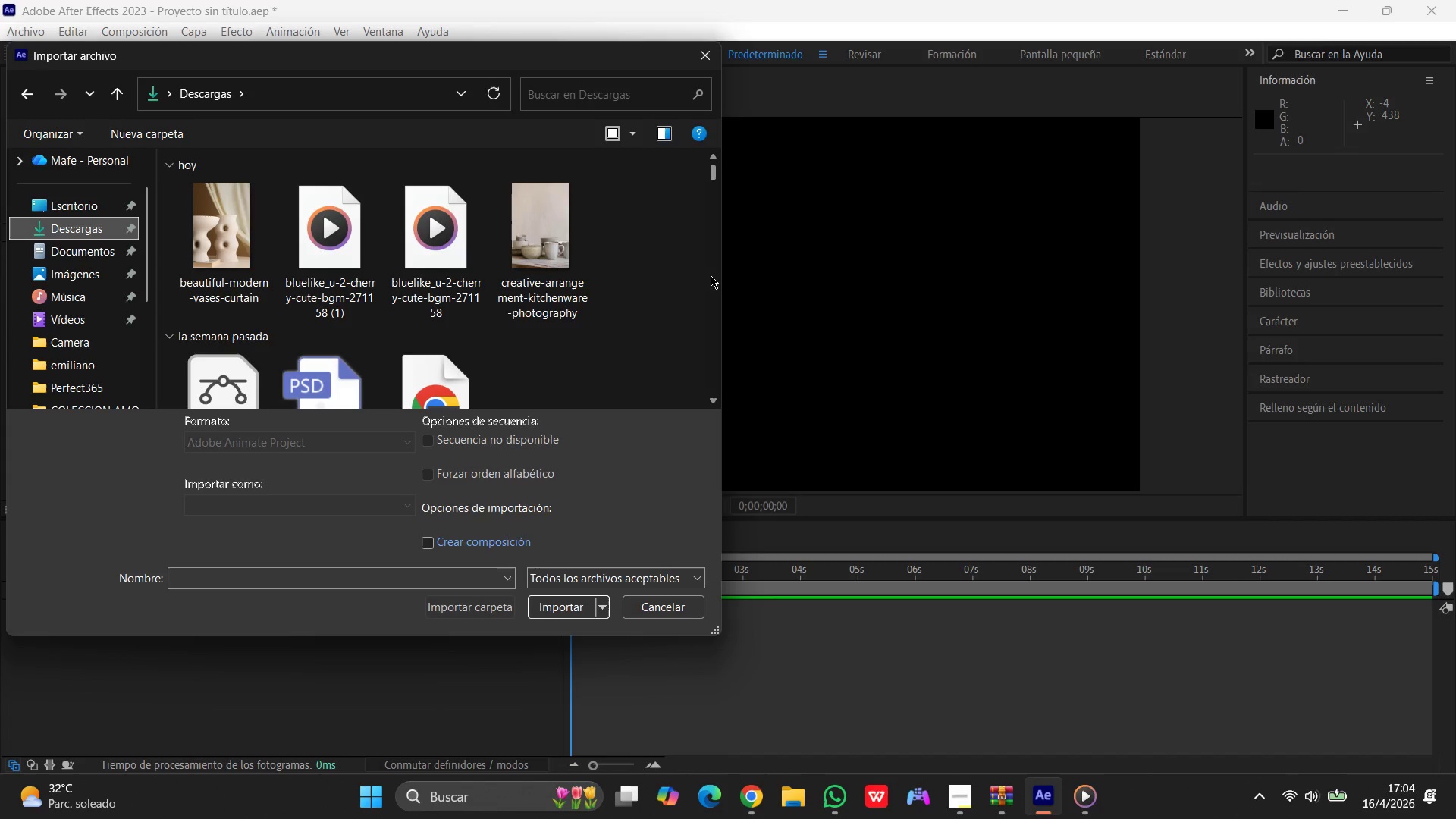 
scroll: coordinate [711, 275], scroll_direction: up, amount: 1.0
 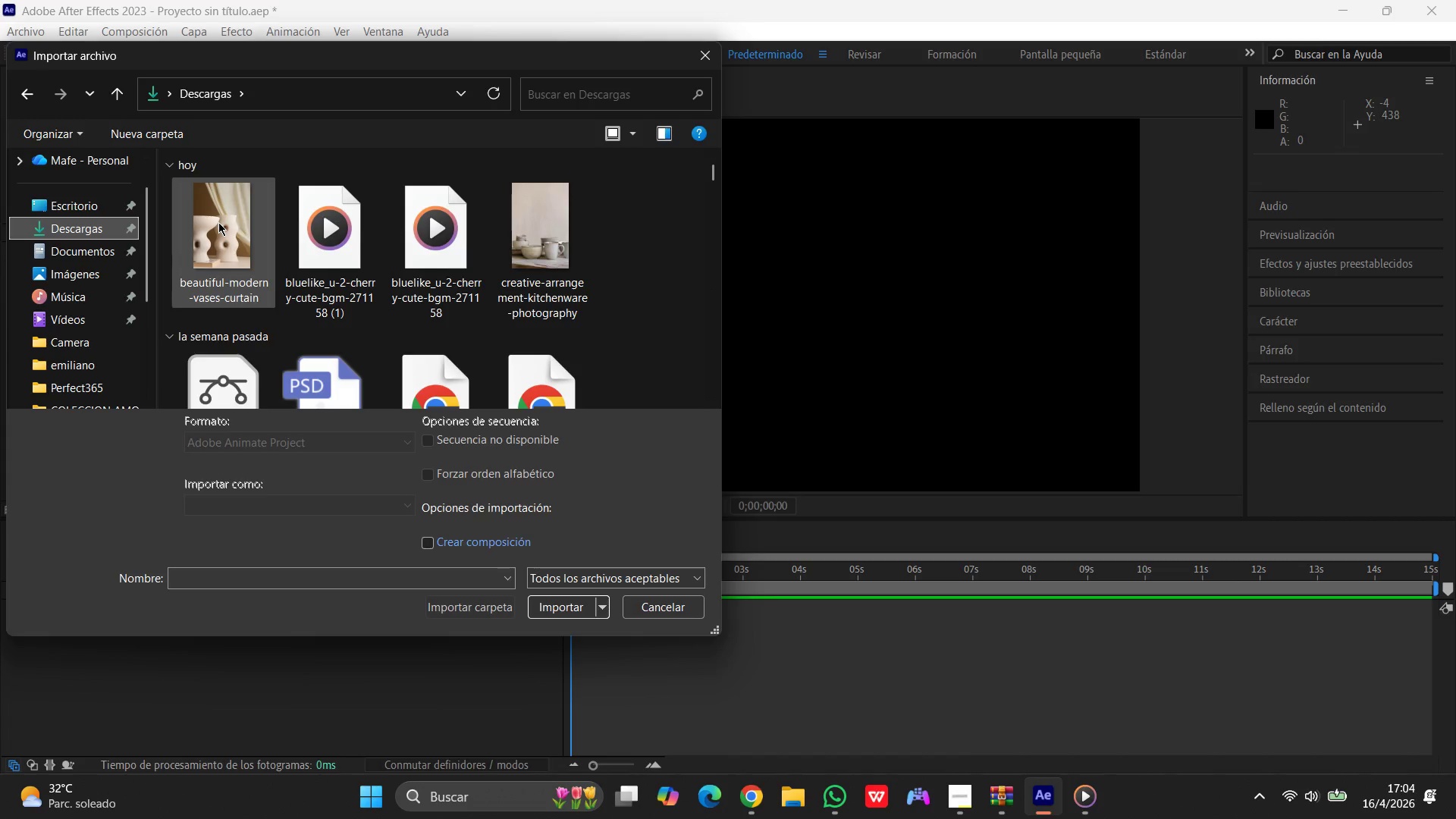 
left_click([218, 222])
 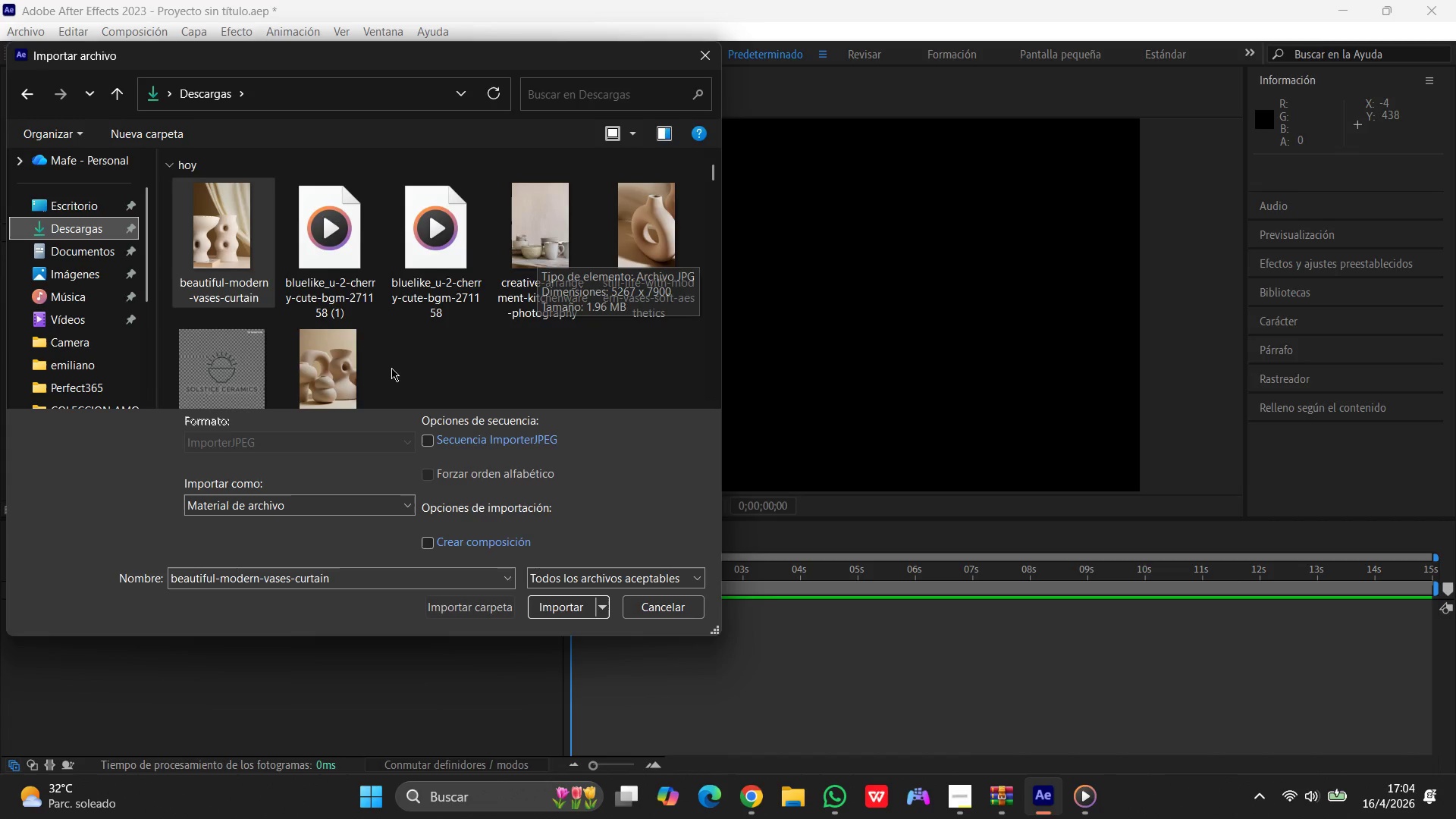 
left_click([562, 243])
 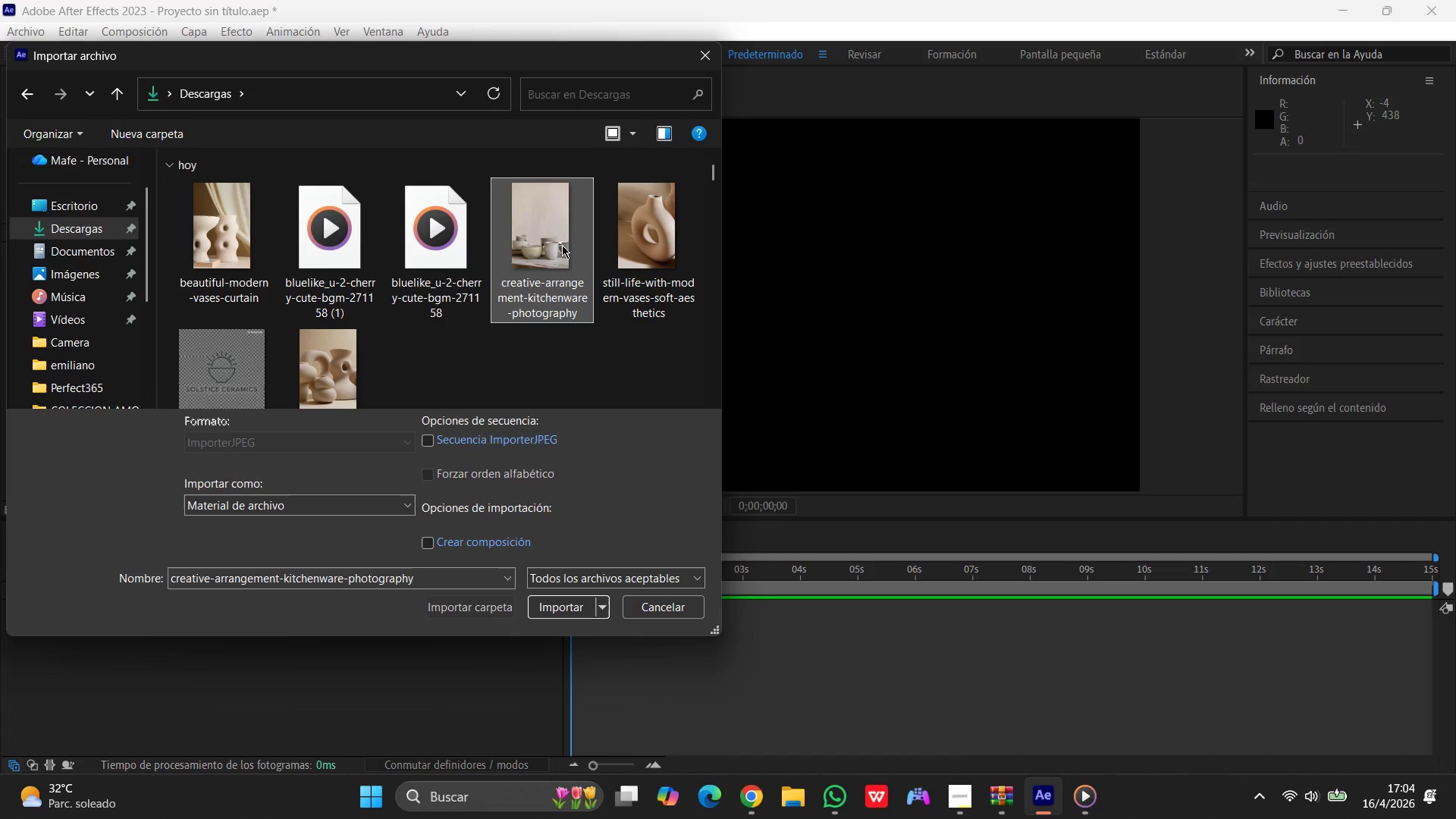 
hold_key(key=ShiftLeft, duration=1.51)
left_click([621, 245])
 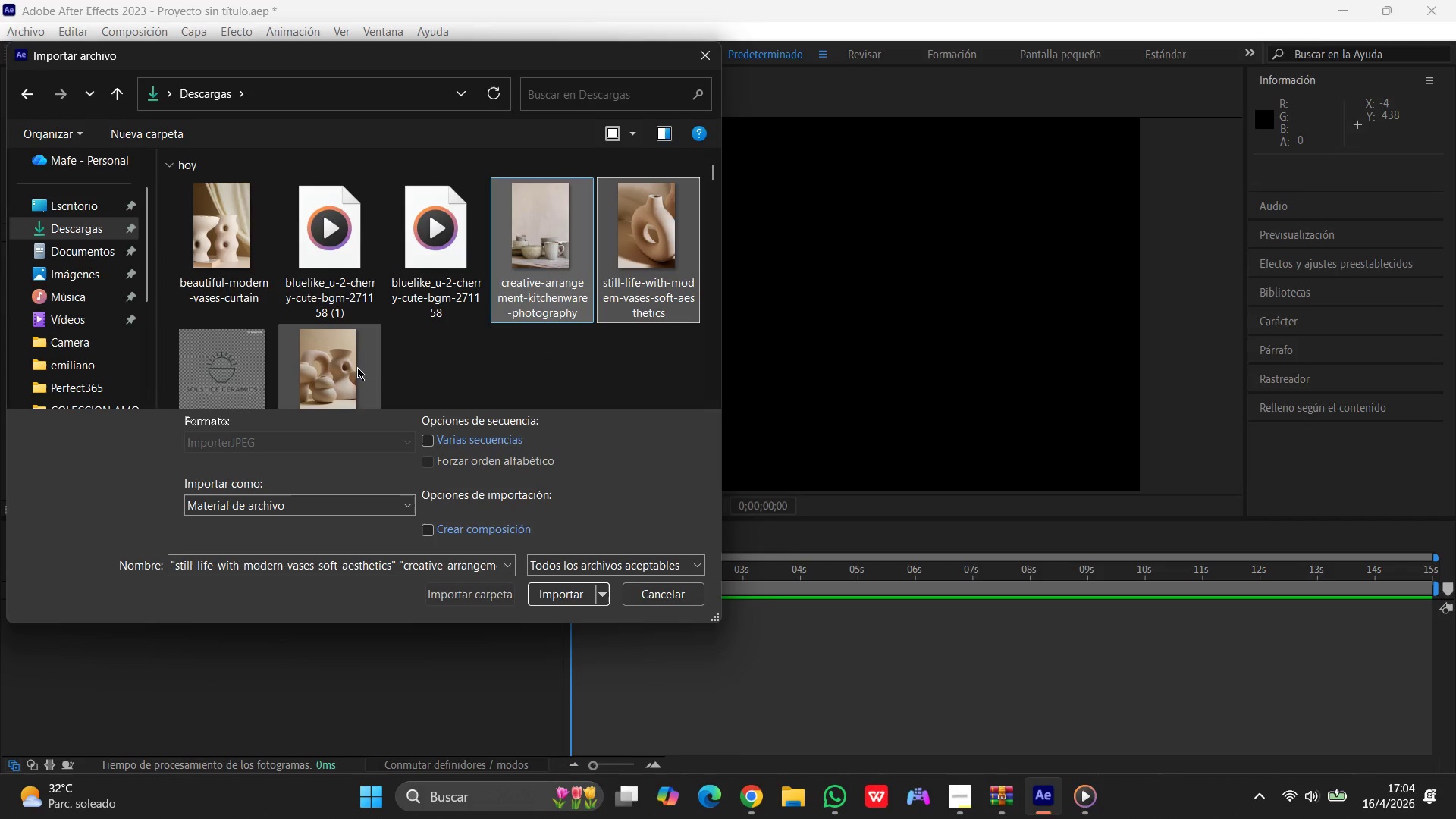 
left_click([367, 351])
 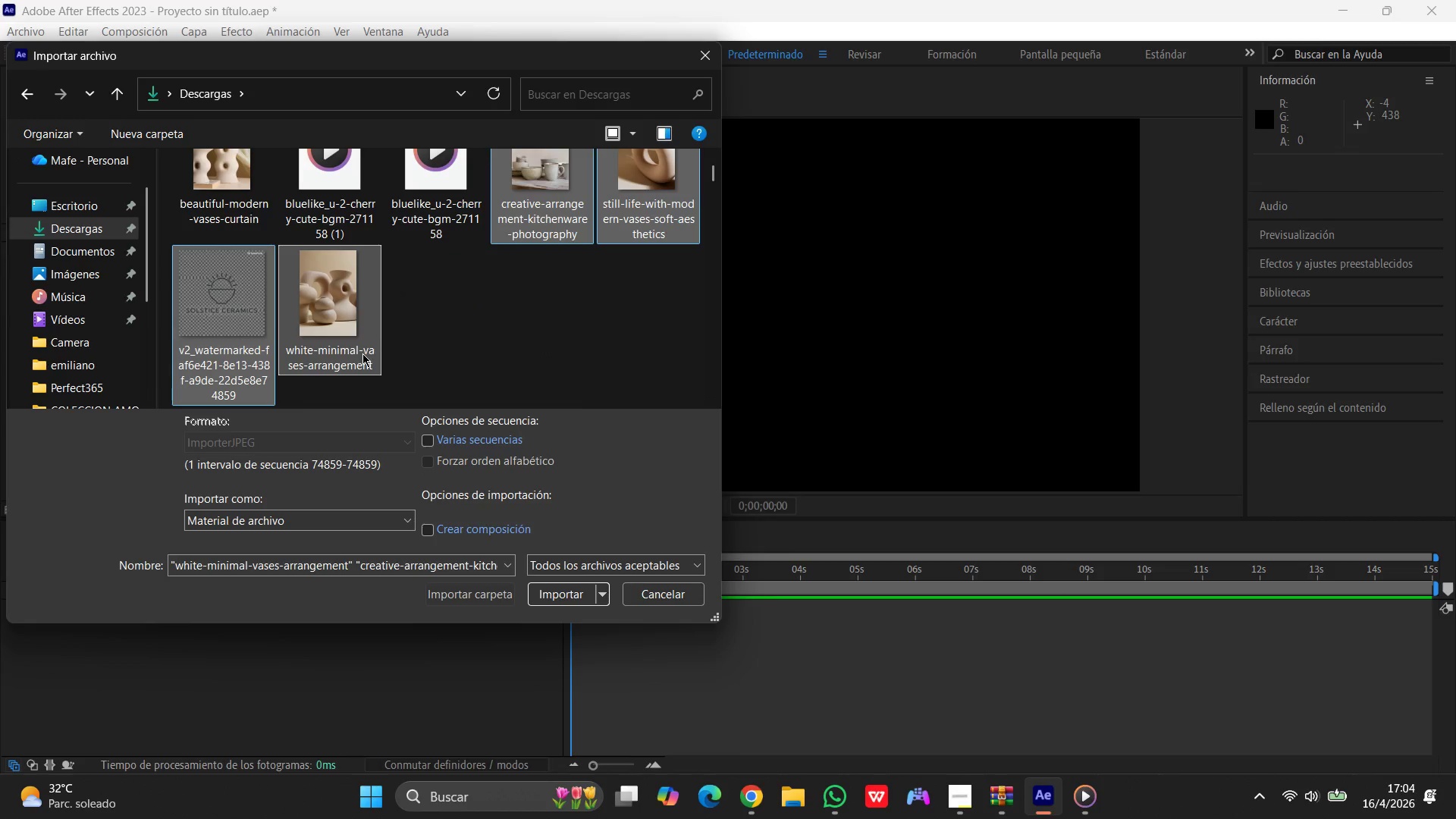 
key(Shift+ShiftLeft)
 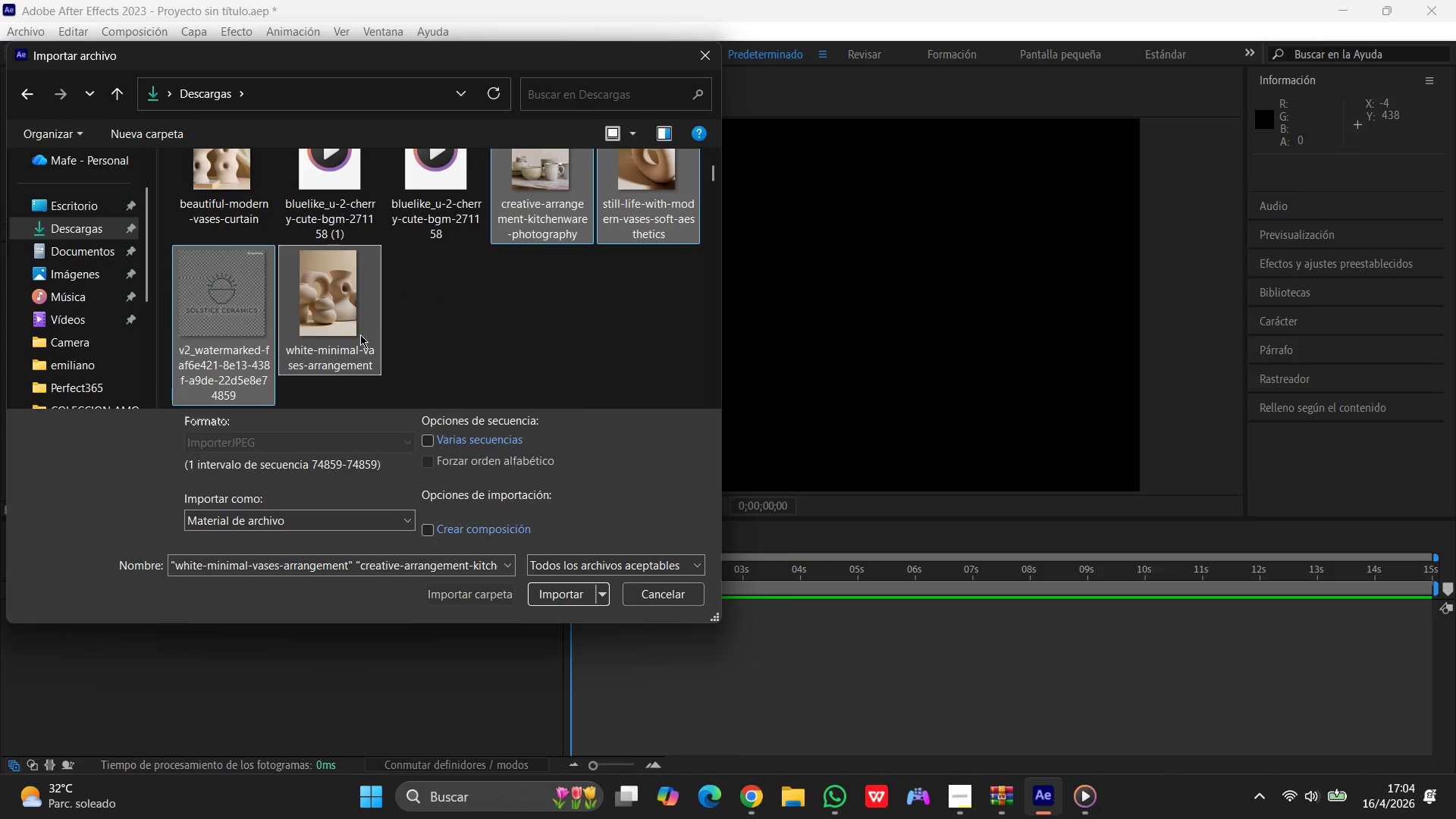 
key(Shift+ShiftLeft)
 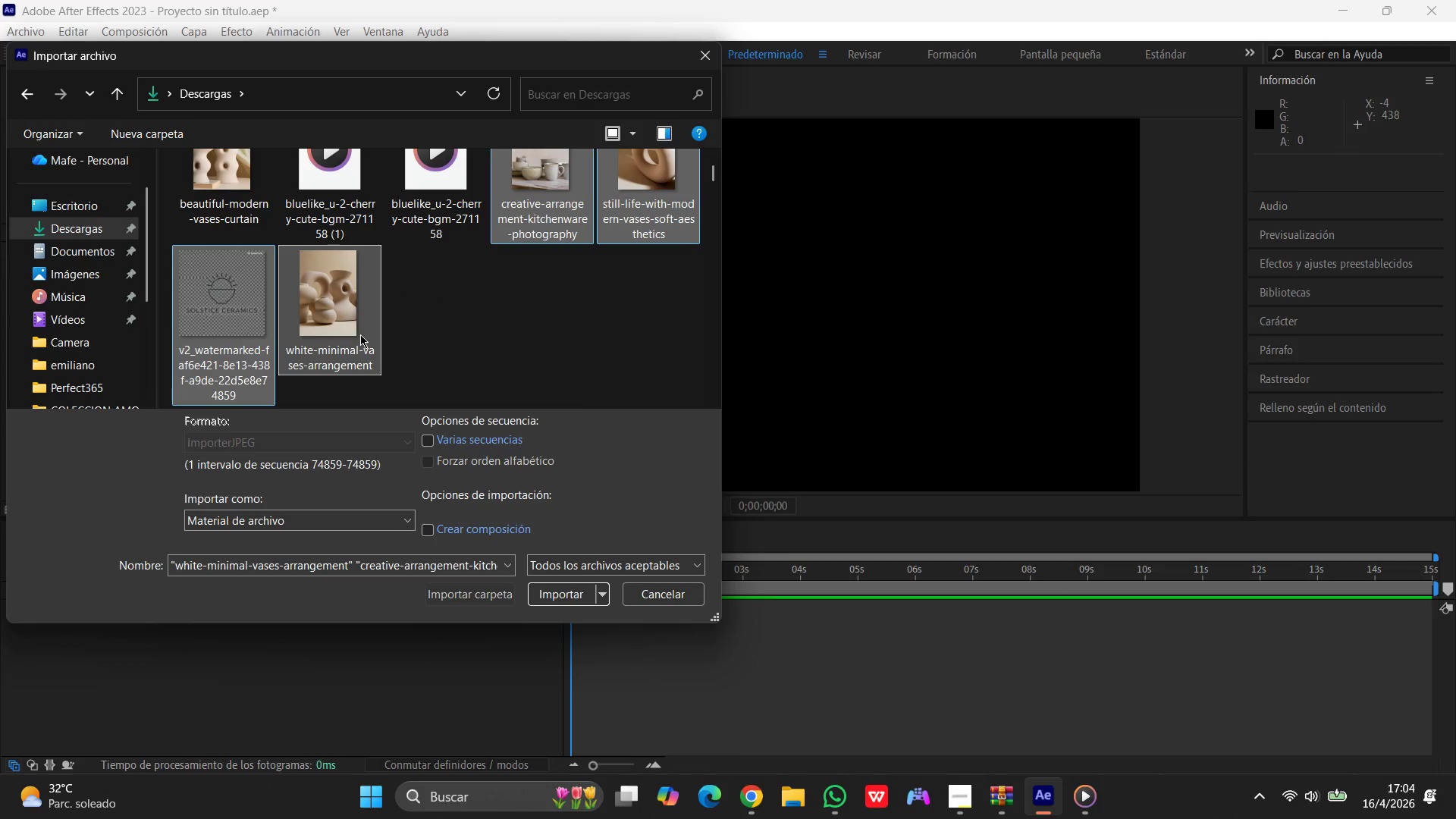 
key(Shift+ShiftLeft)
 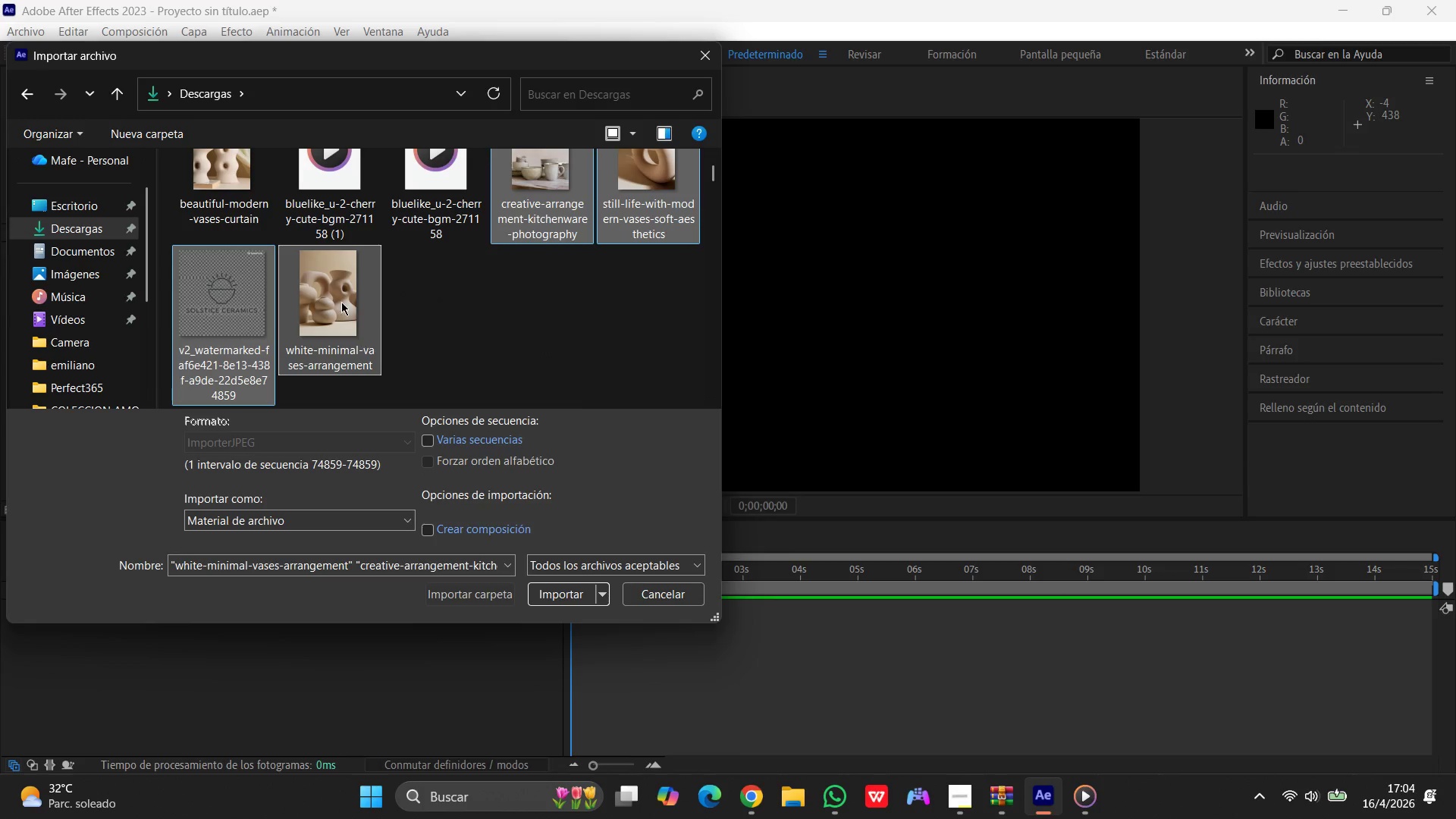 
key(Shift+ShiftLeft)
 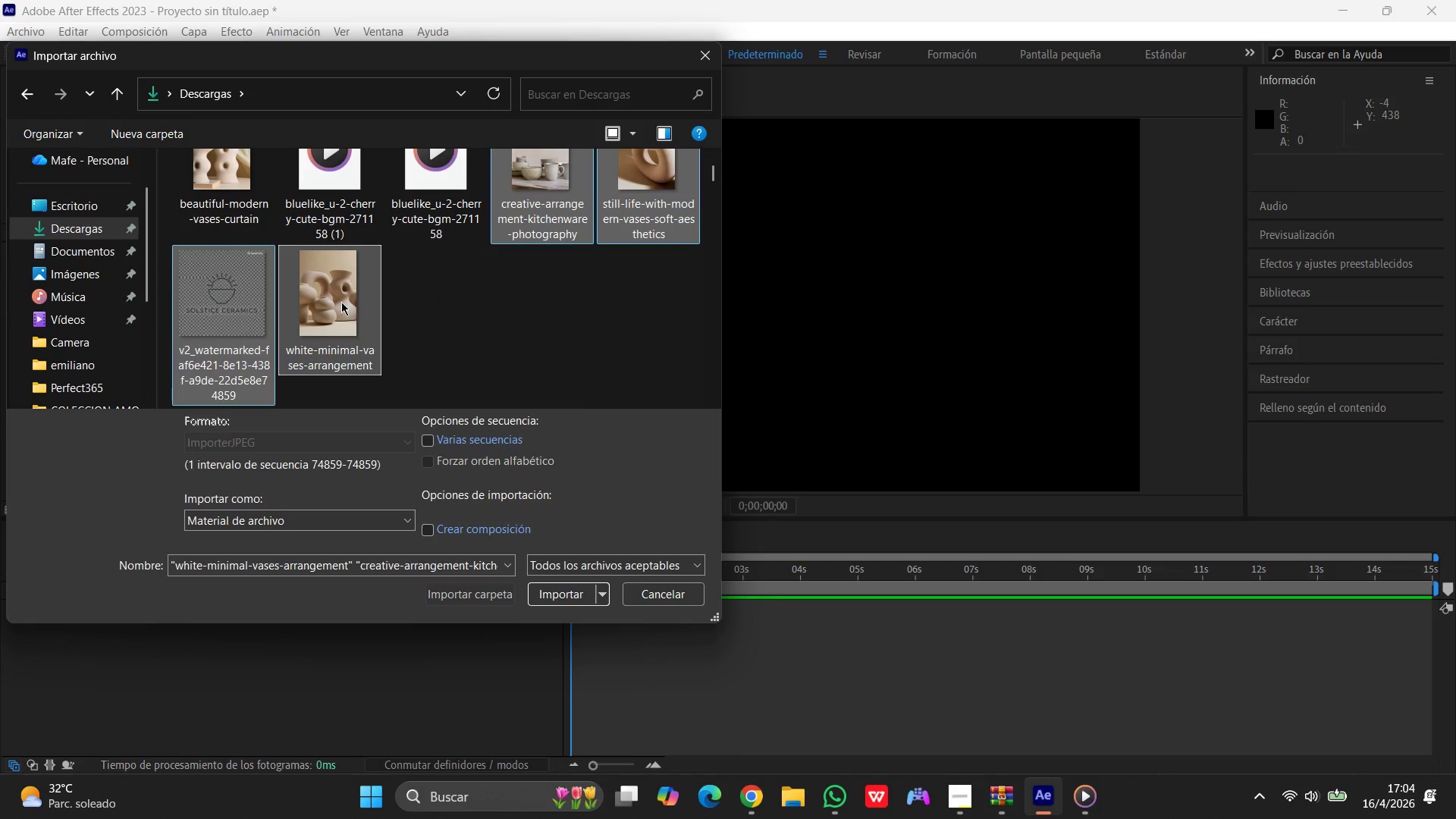 
key(Shift+ShiftLeft)
 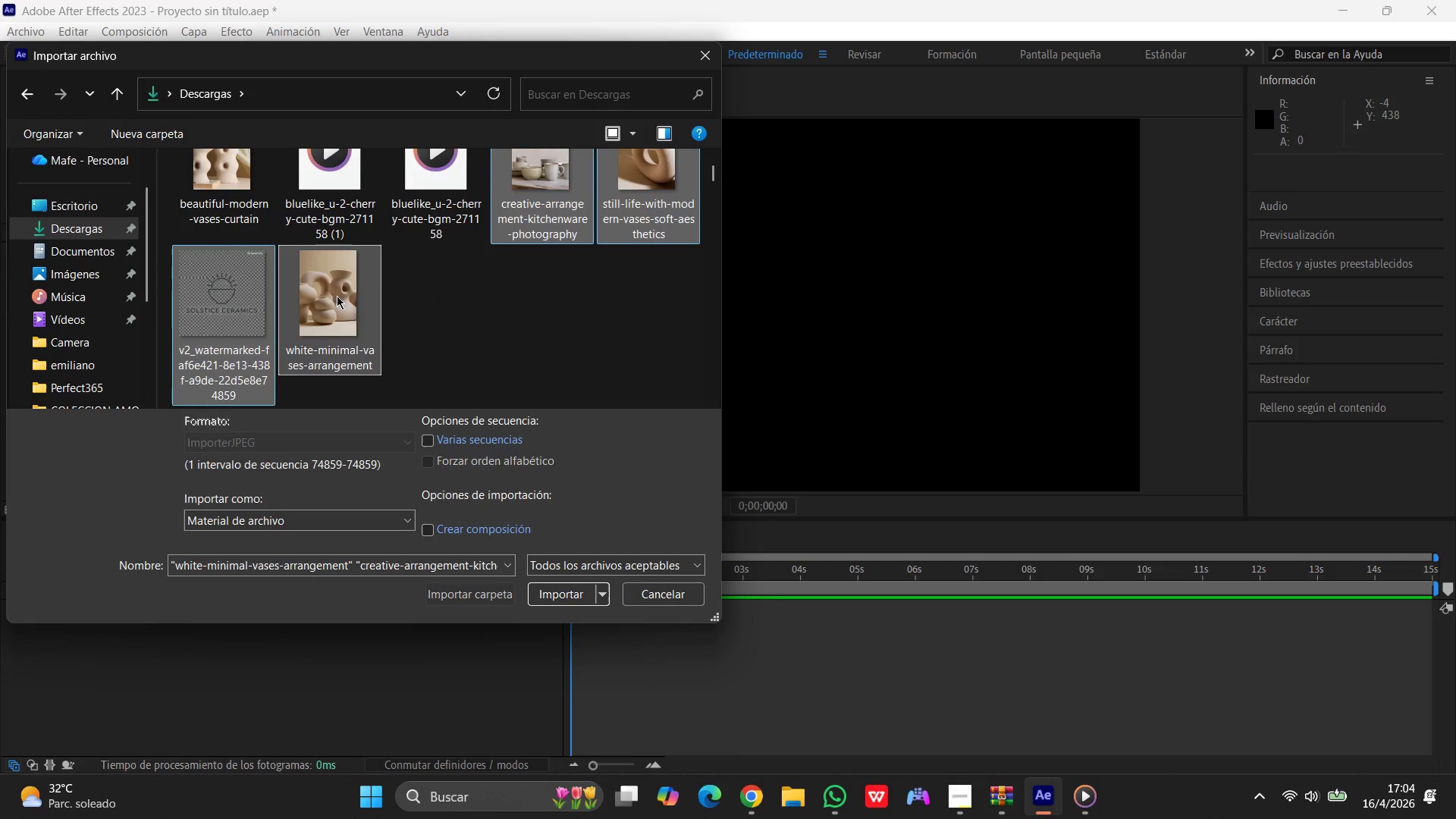 
key(Shift+ShiftLeft)
 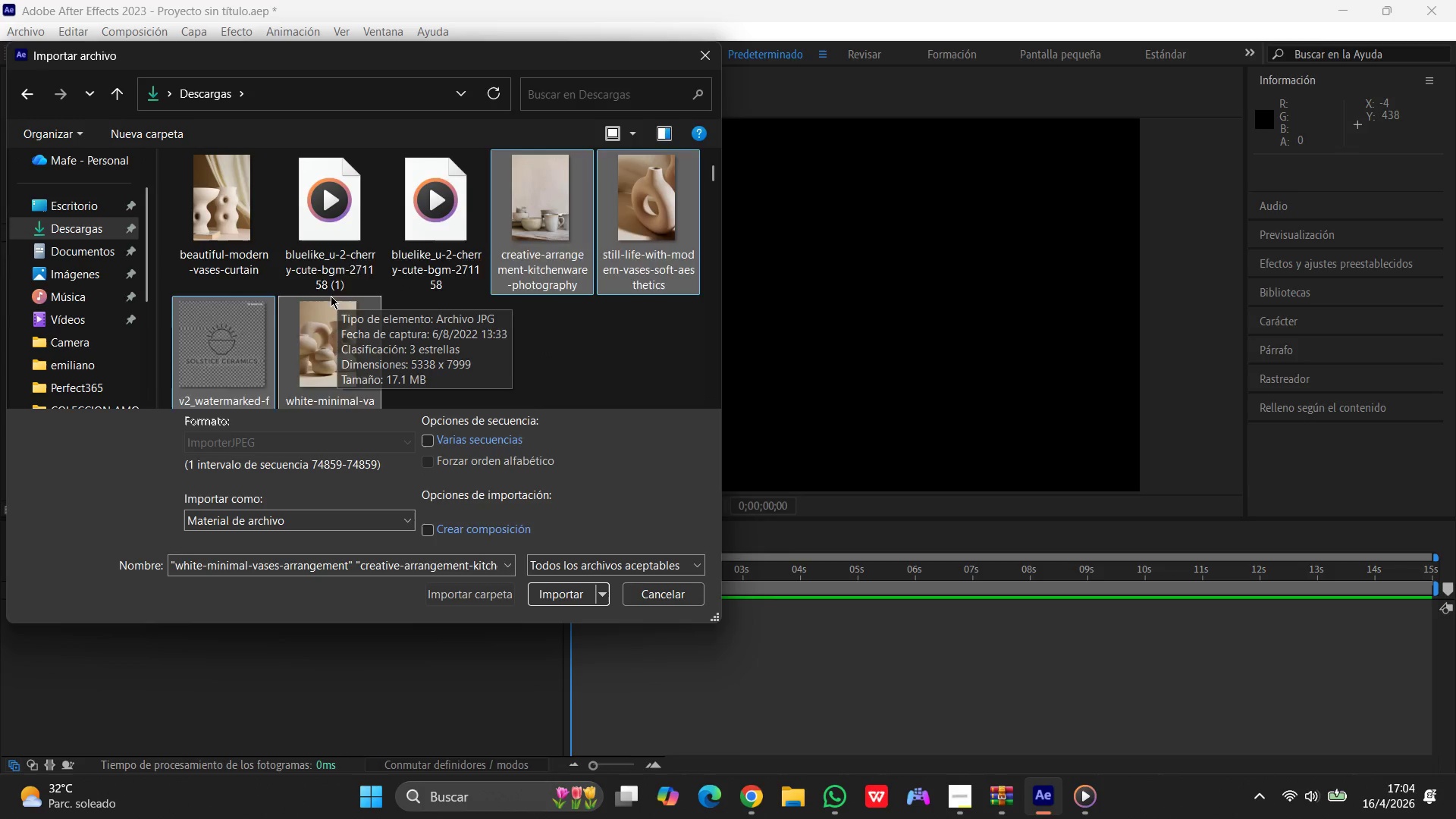 
hold_key(key=ShiftLeft, duration=0.42)
left_click([213, 224])
 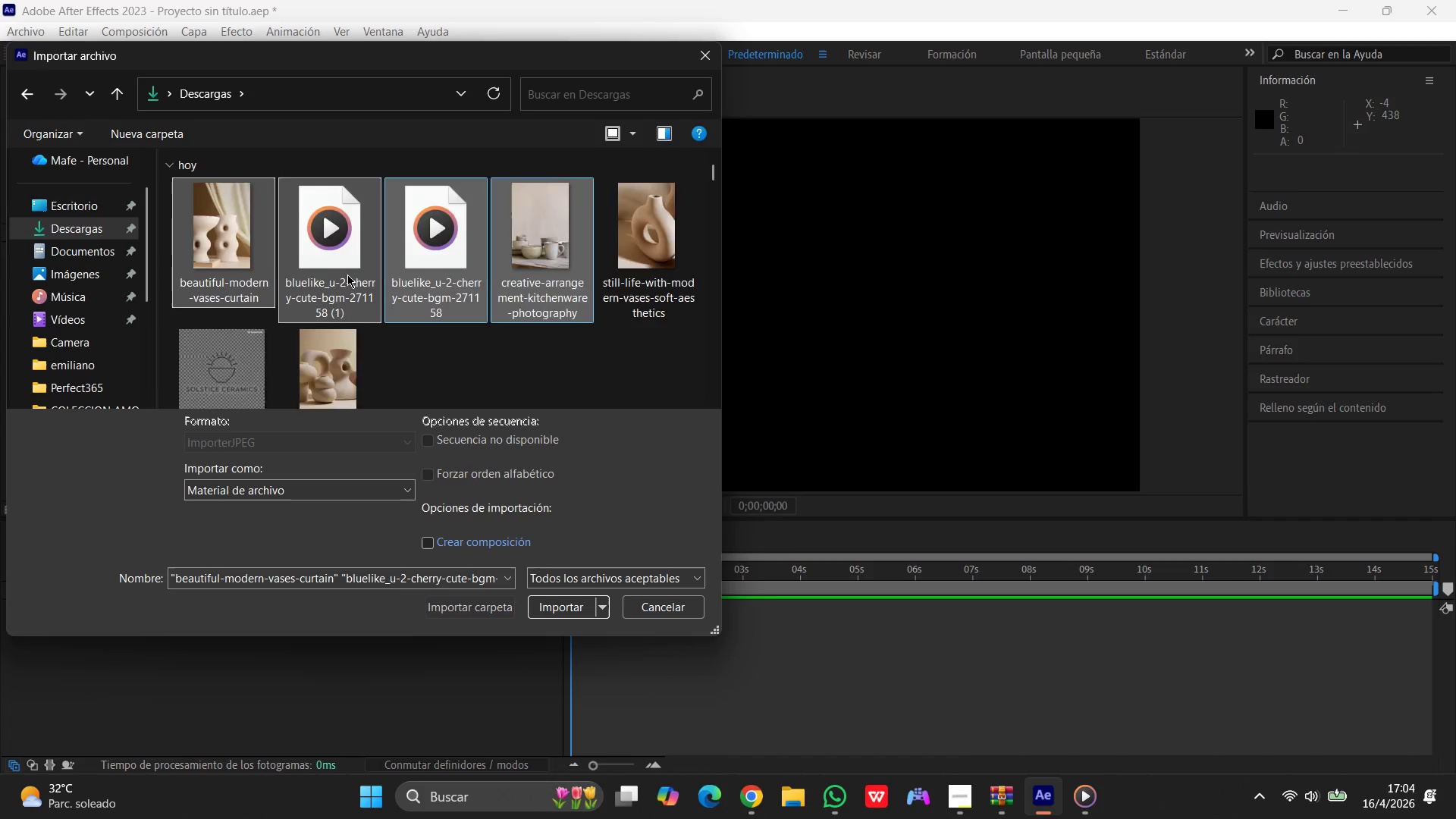 
scroll: coordinate [331, 296], scroll_direction: up, amount: 3.0
 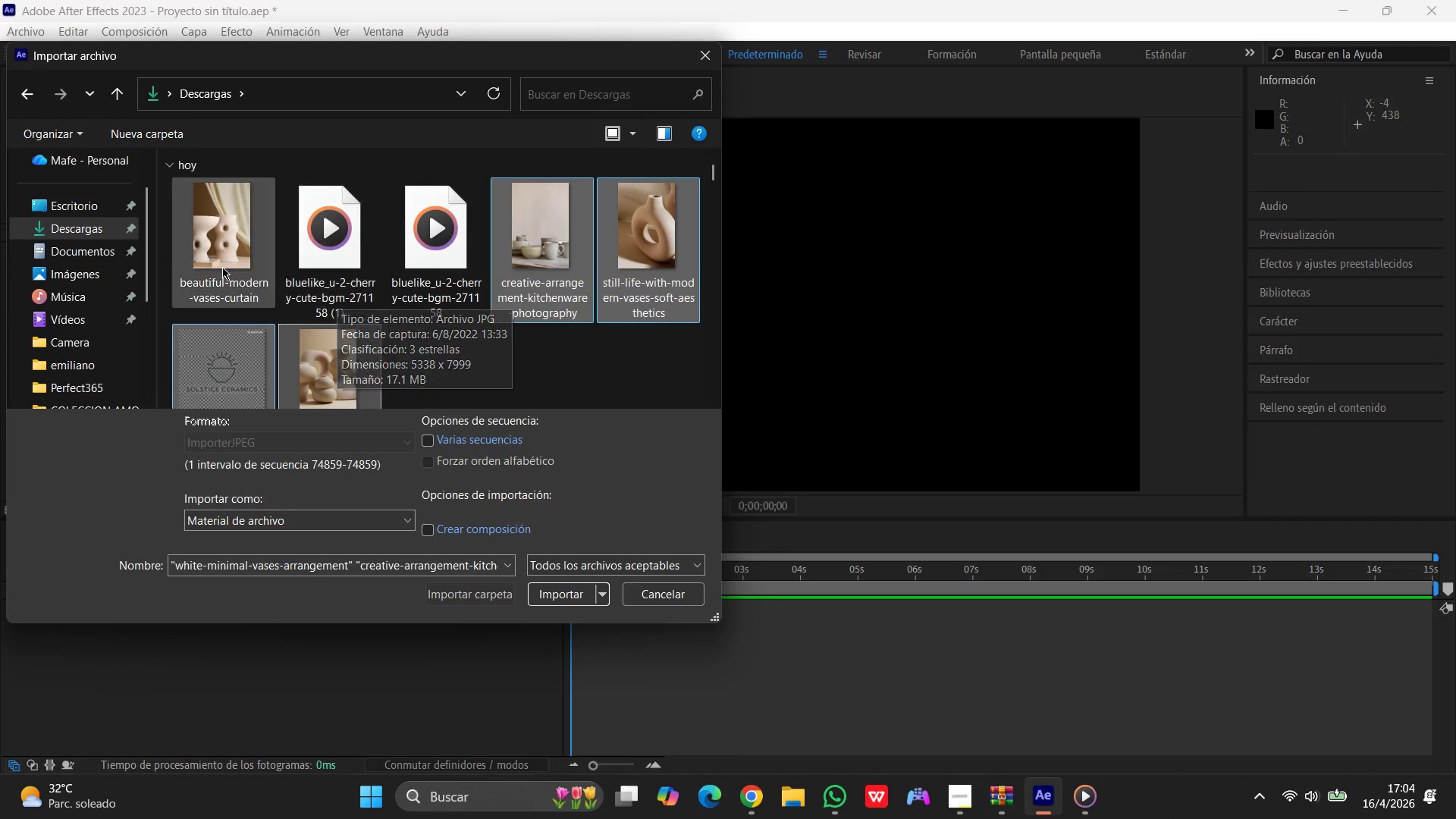 
scroll: coordinate [352, 274], scroll_direction: down, amount: 3.0
 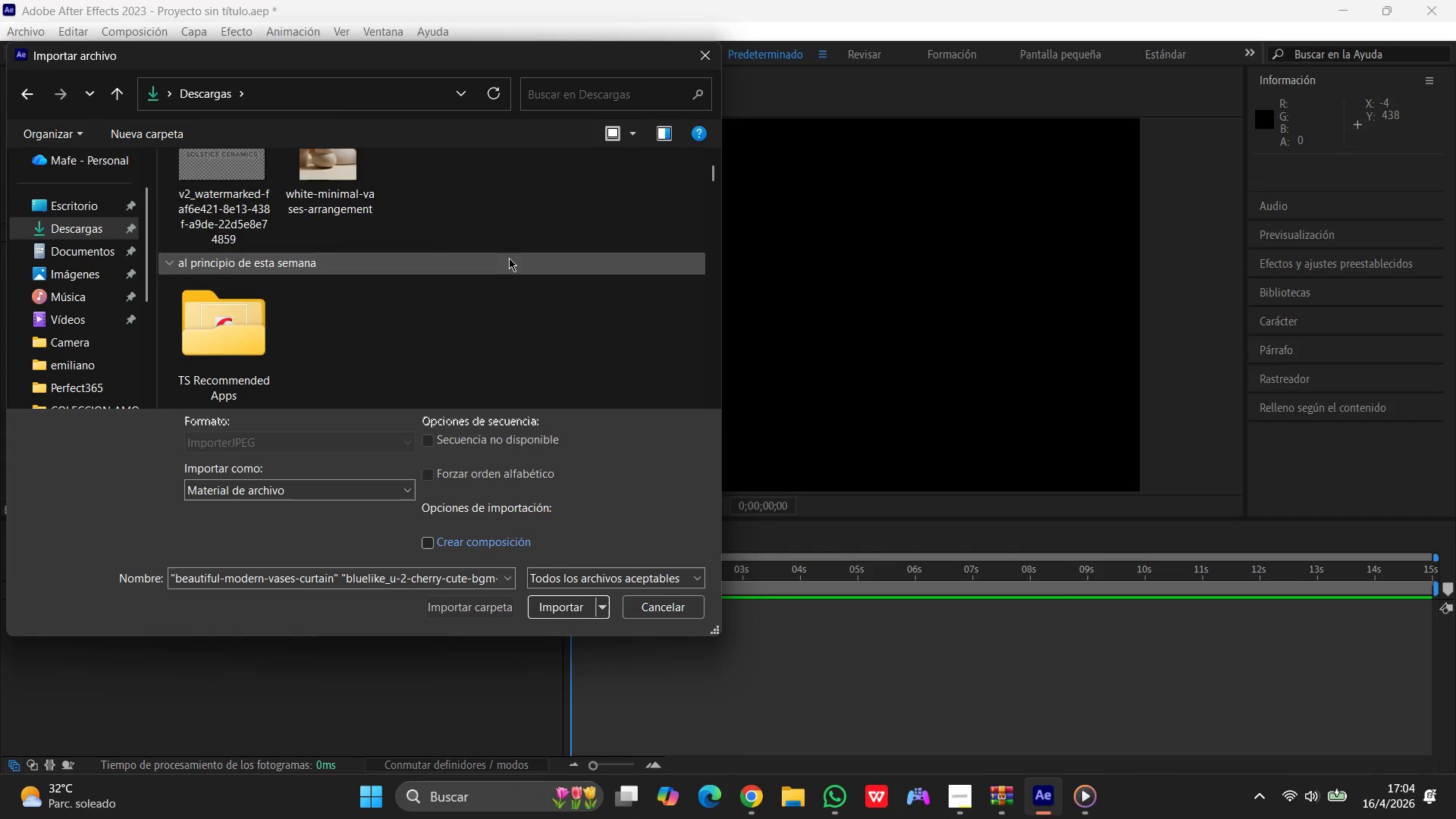 
scroll: coordinate [509, 258], scroll_direction: up, amount: 4.0
 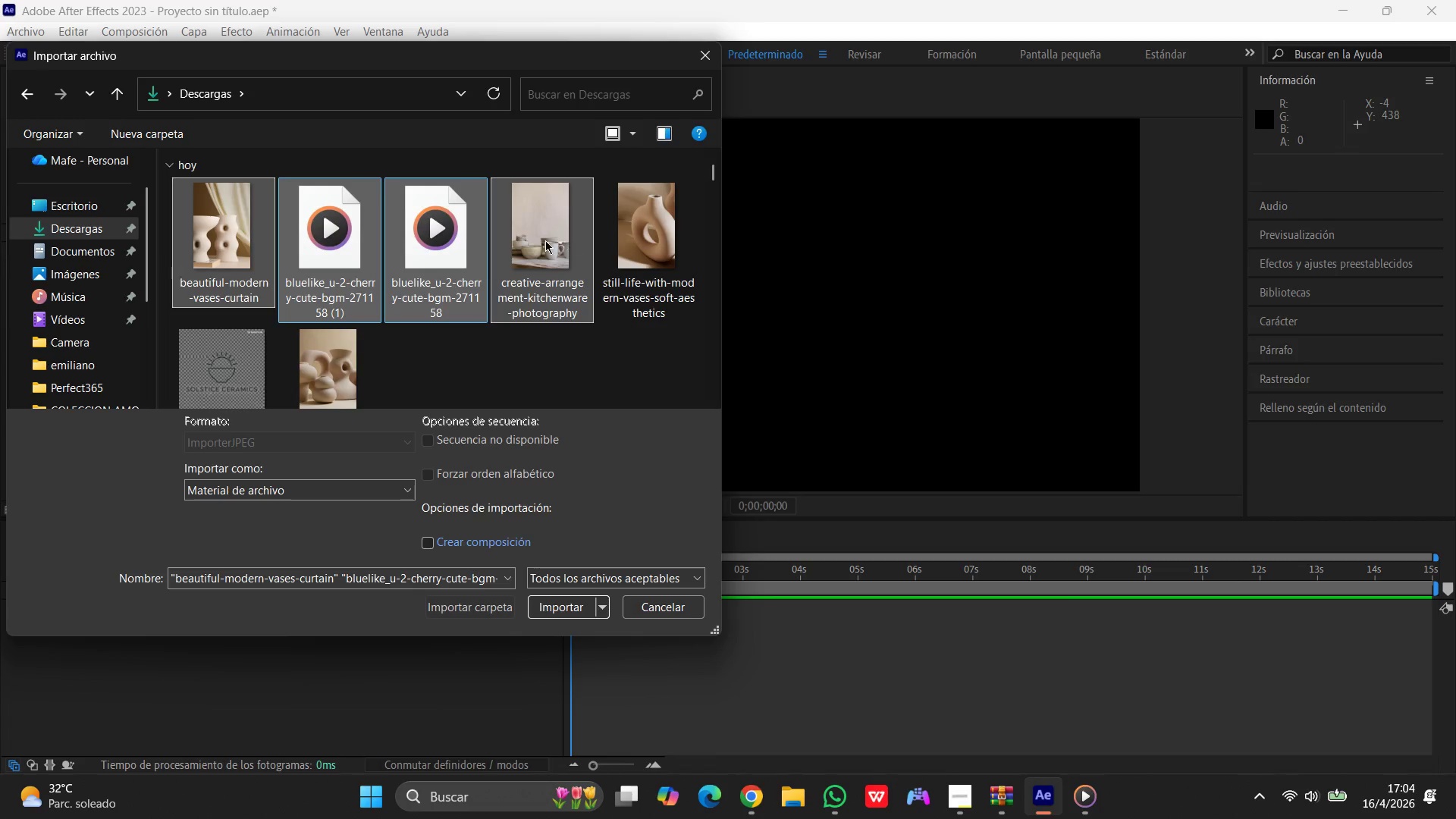 
left_click([544, 240])
 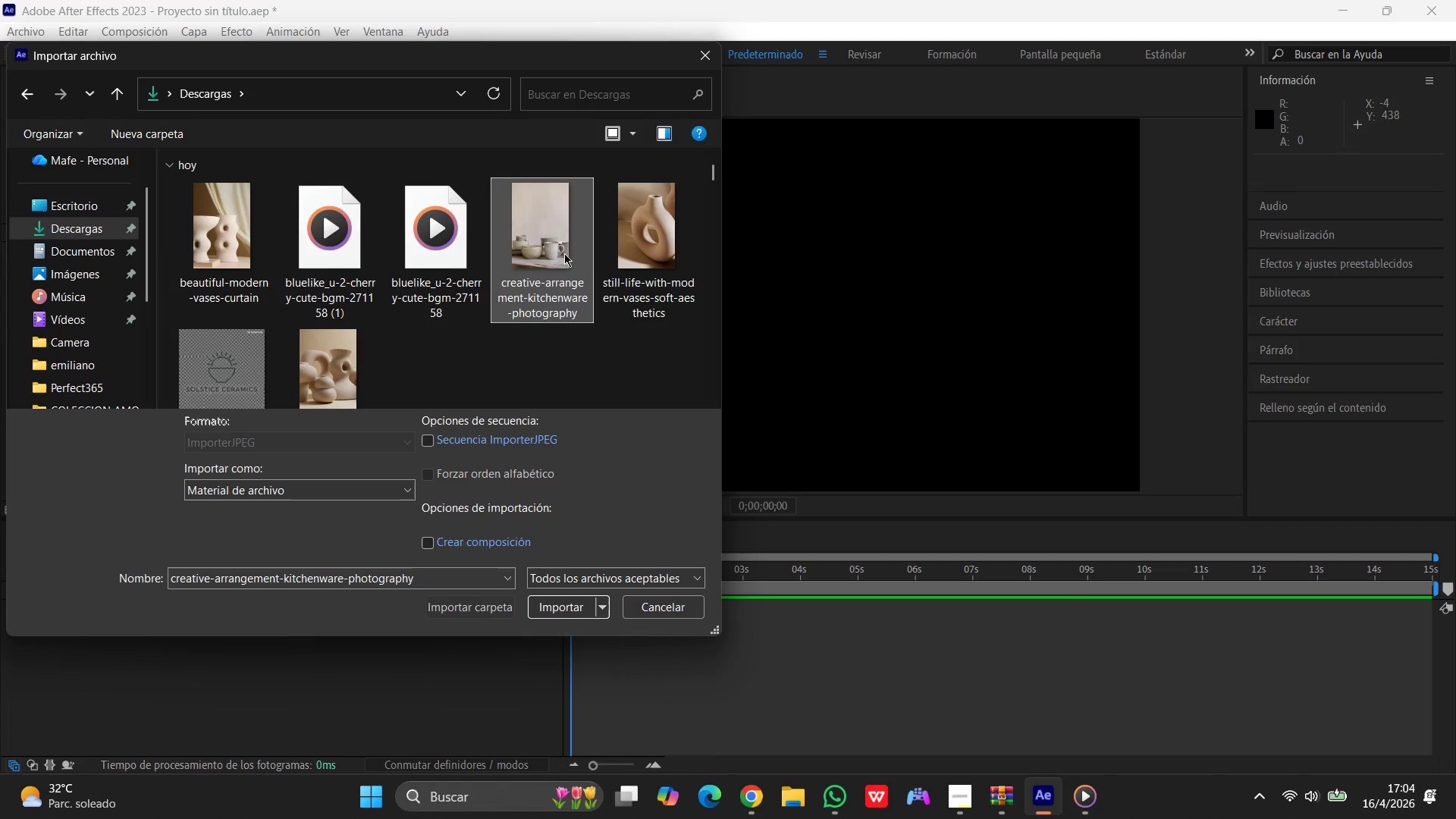 
hold_key(key=ShiftLeft, duration=0.83)
 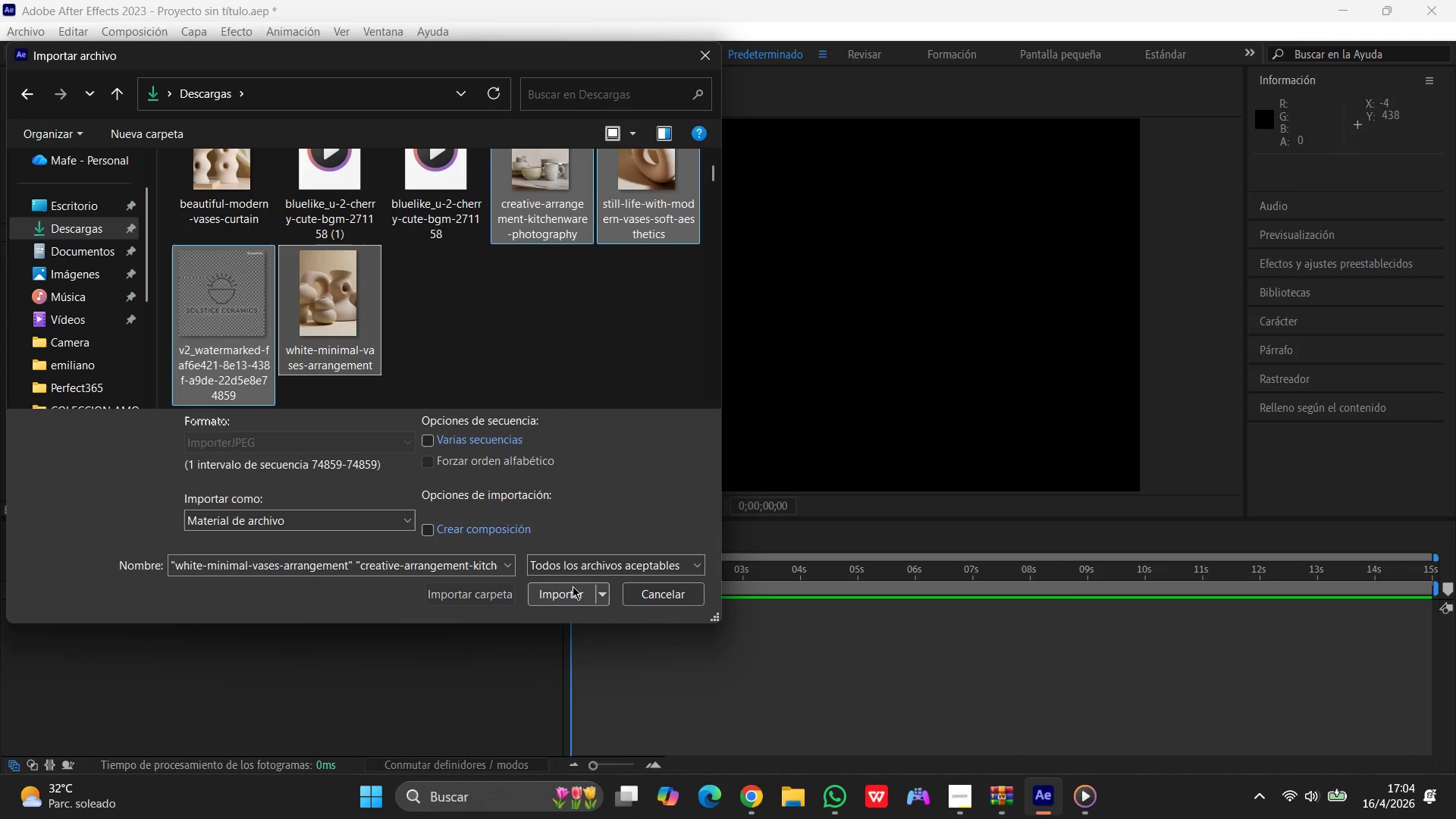 
left_click([573, 587])
 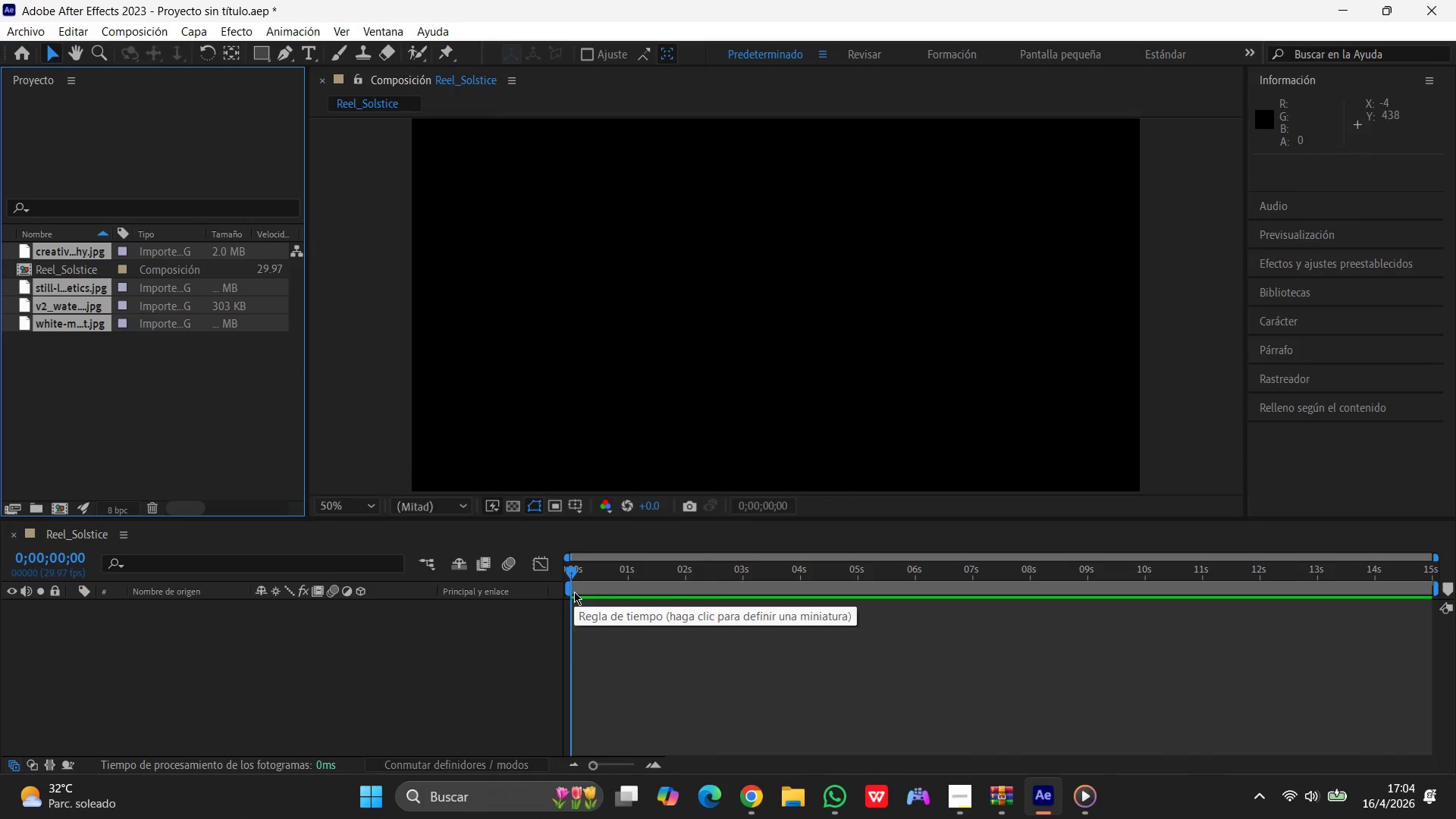 
wait(9.75)
 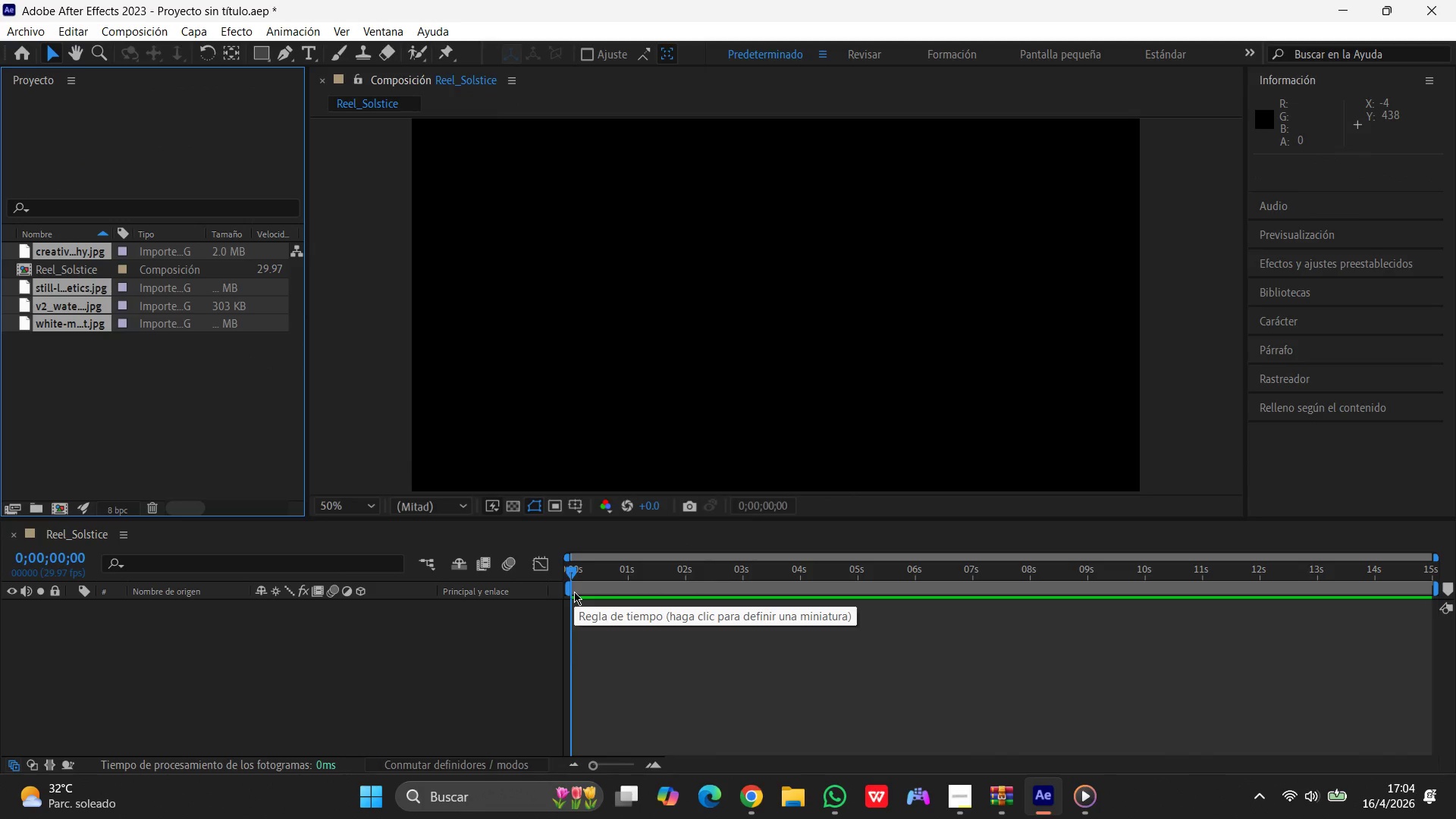 
left_click([35, 30])
 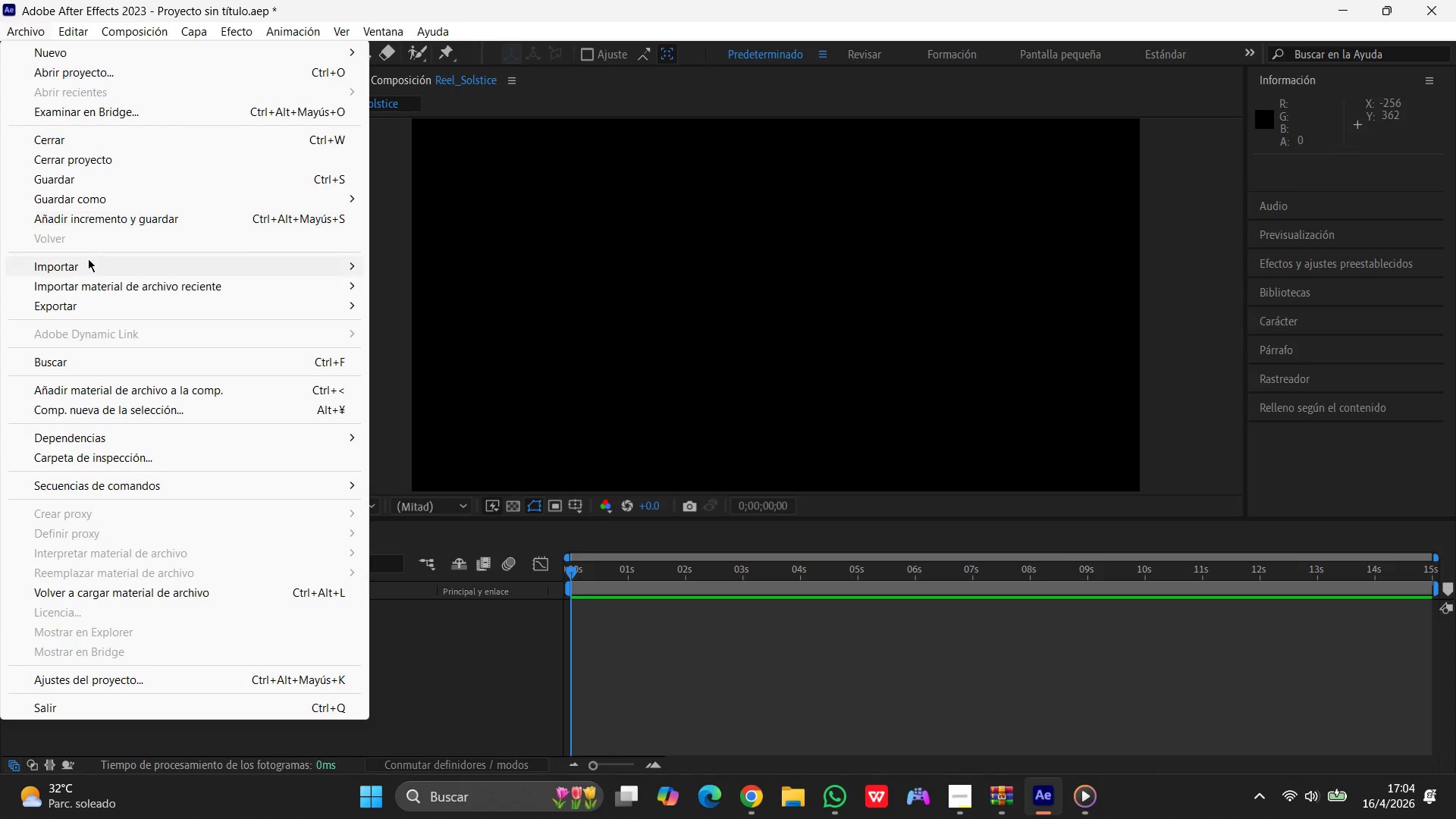 
left_click([87, 260])
 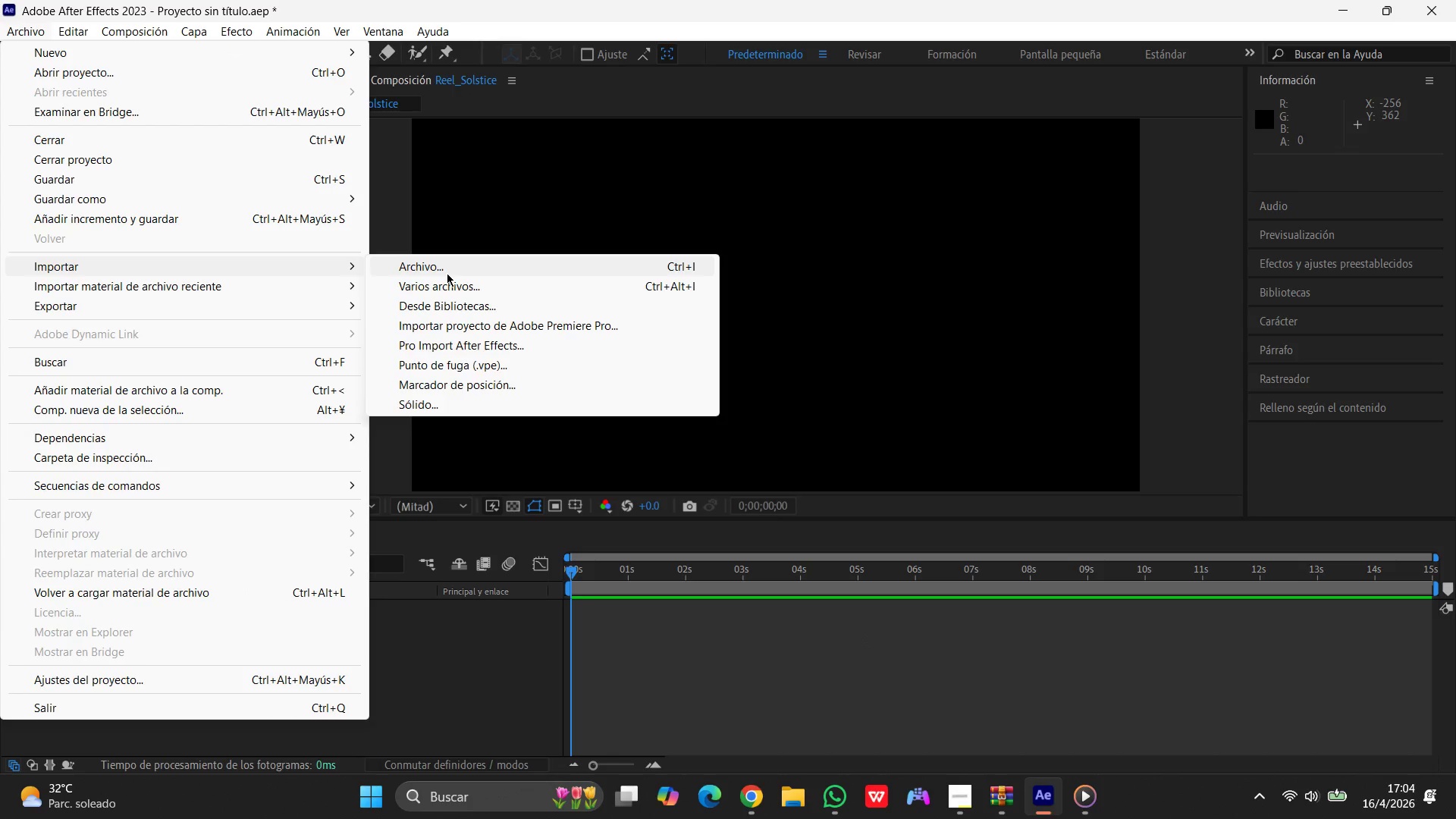 
left_click([447, 271])
 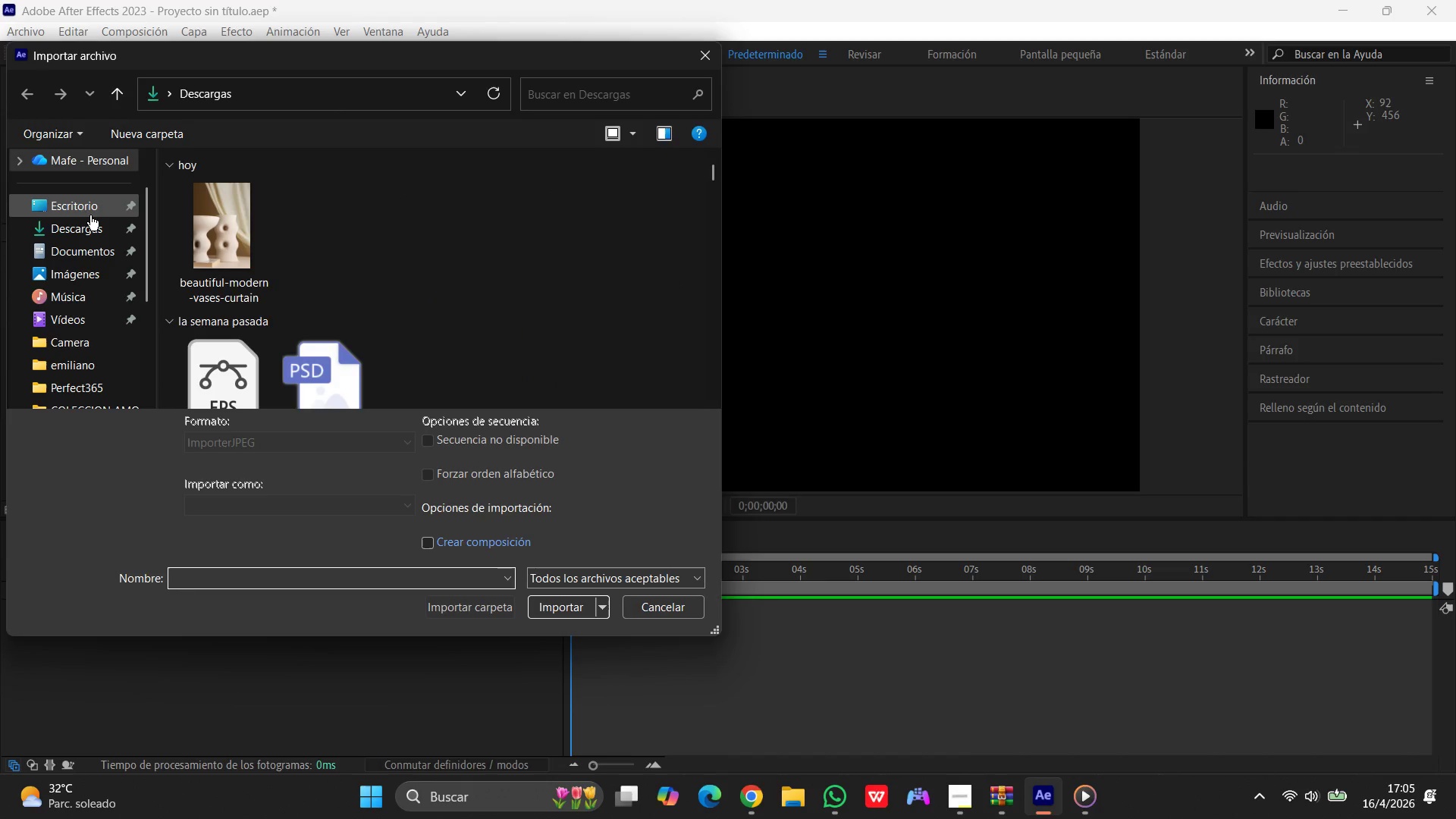 
left_click([83, 219])
 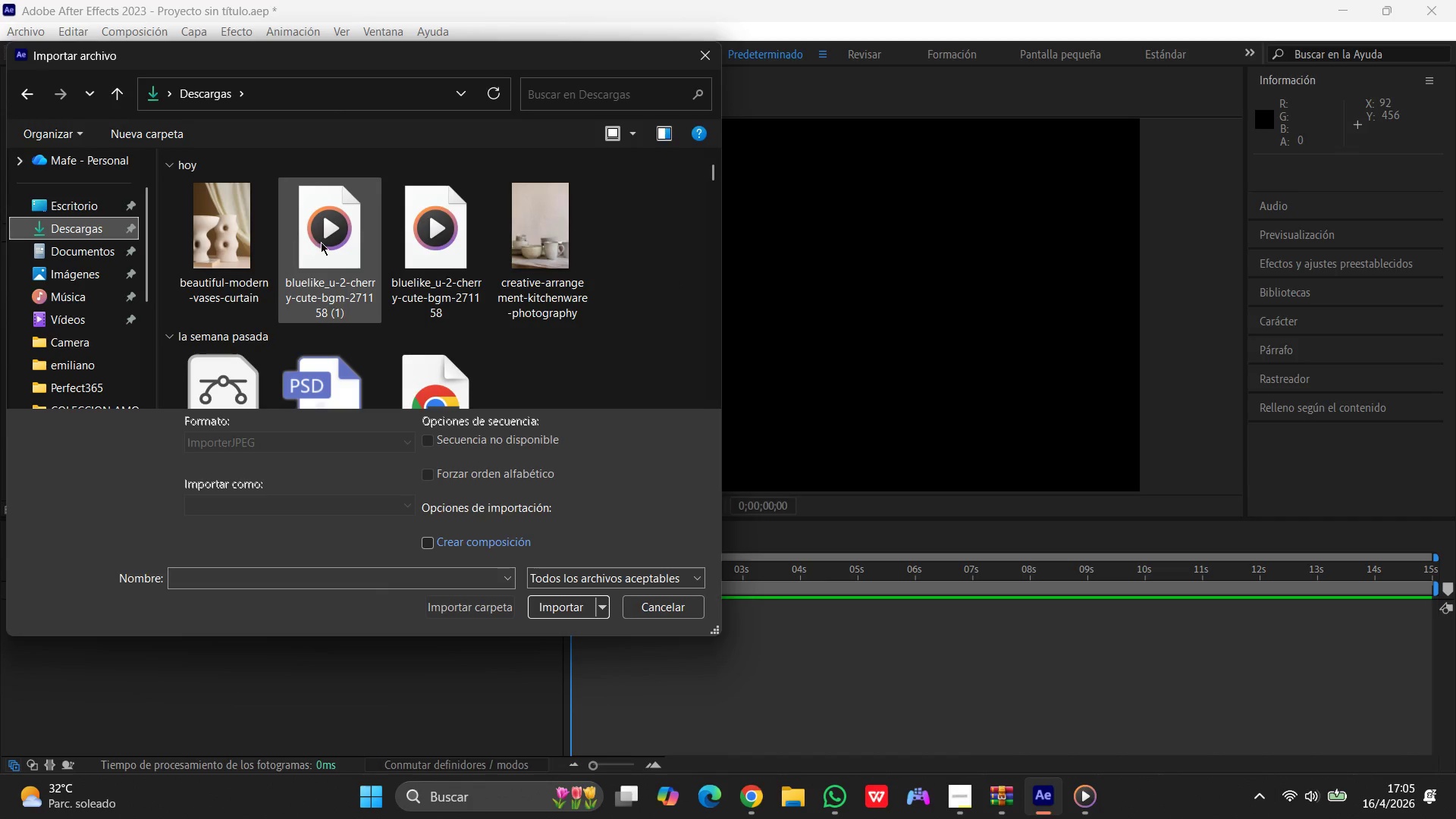 
left_click([321, 241])
 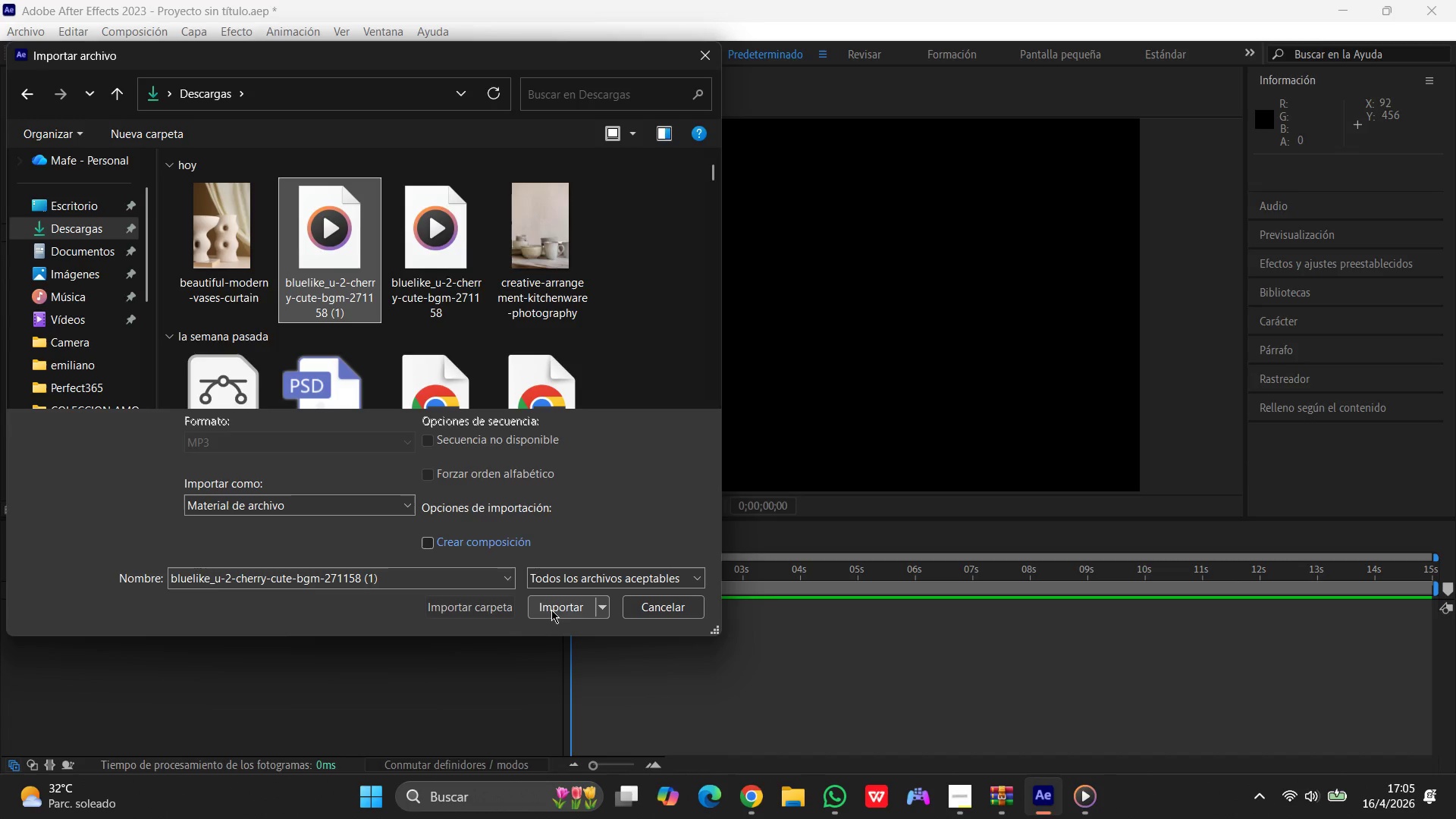 
left_click([556, 606])
 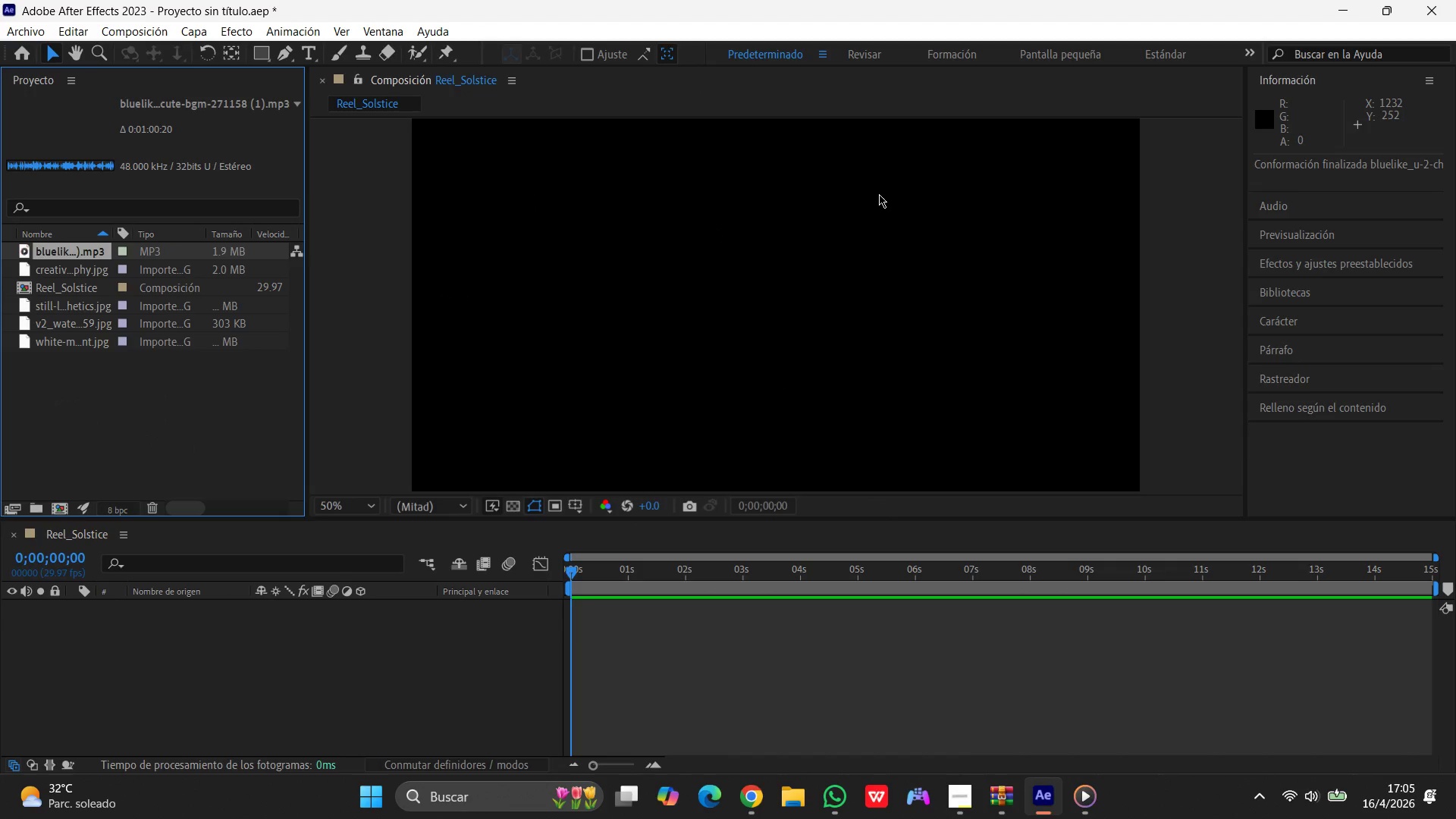 
wait(8.61)
 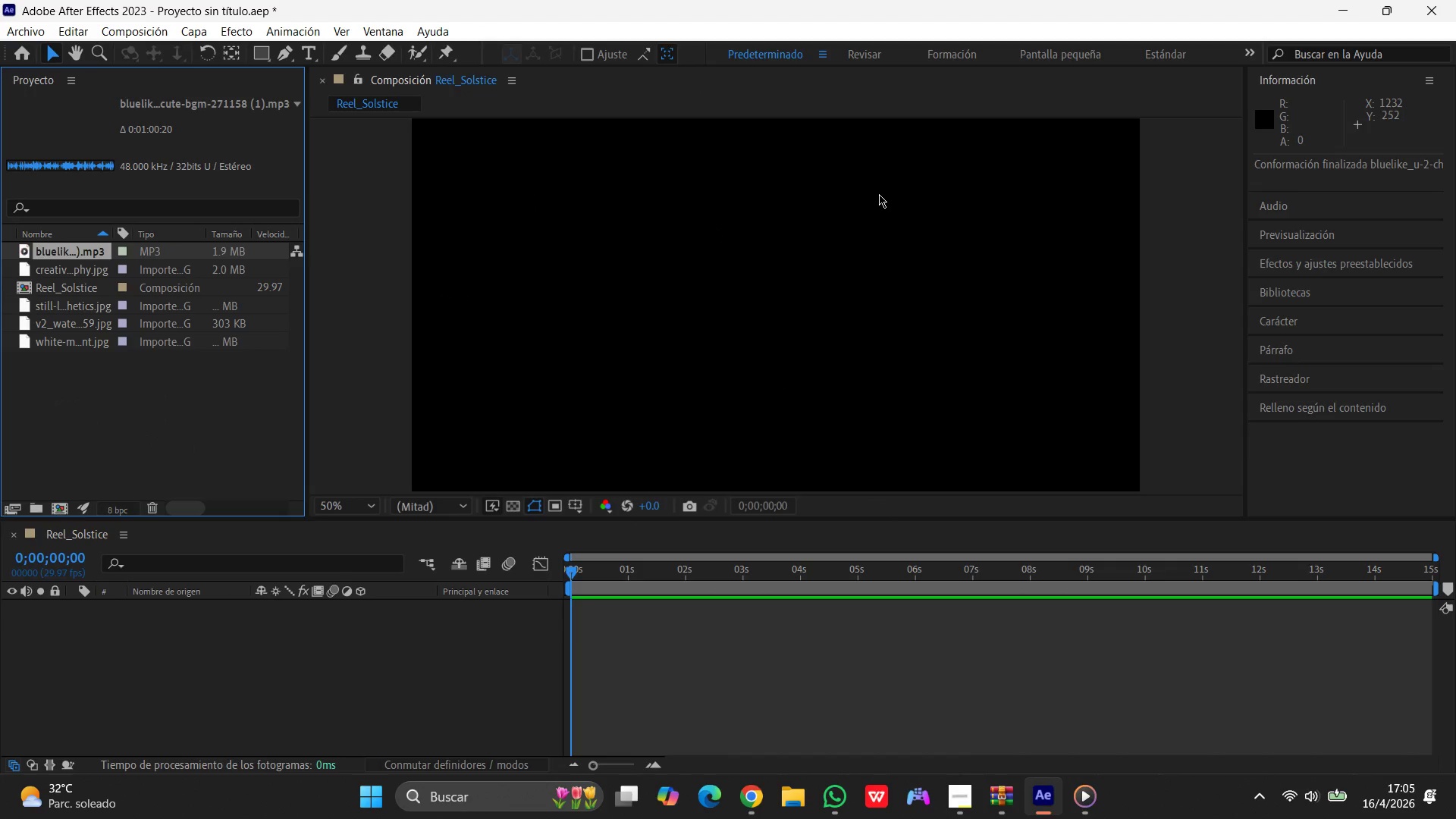 
left_click_drag(start_coordinate=[60, 246], to_coordinate=[620, 590])
 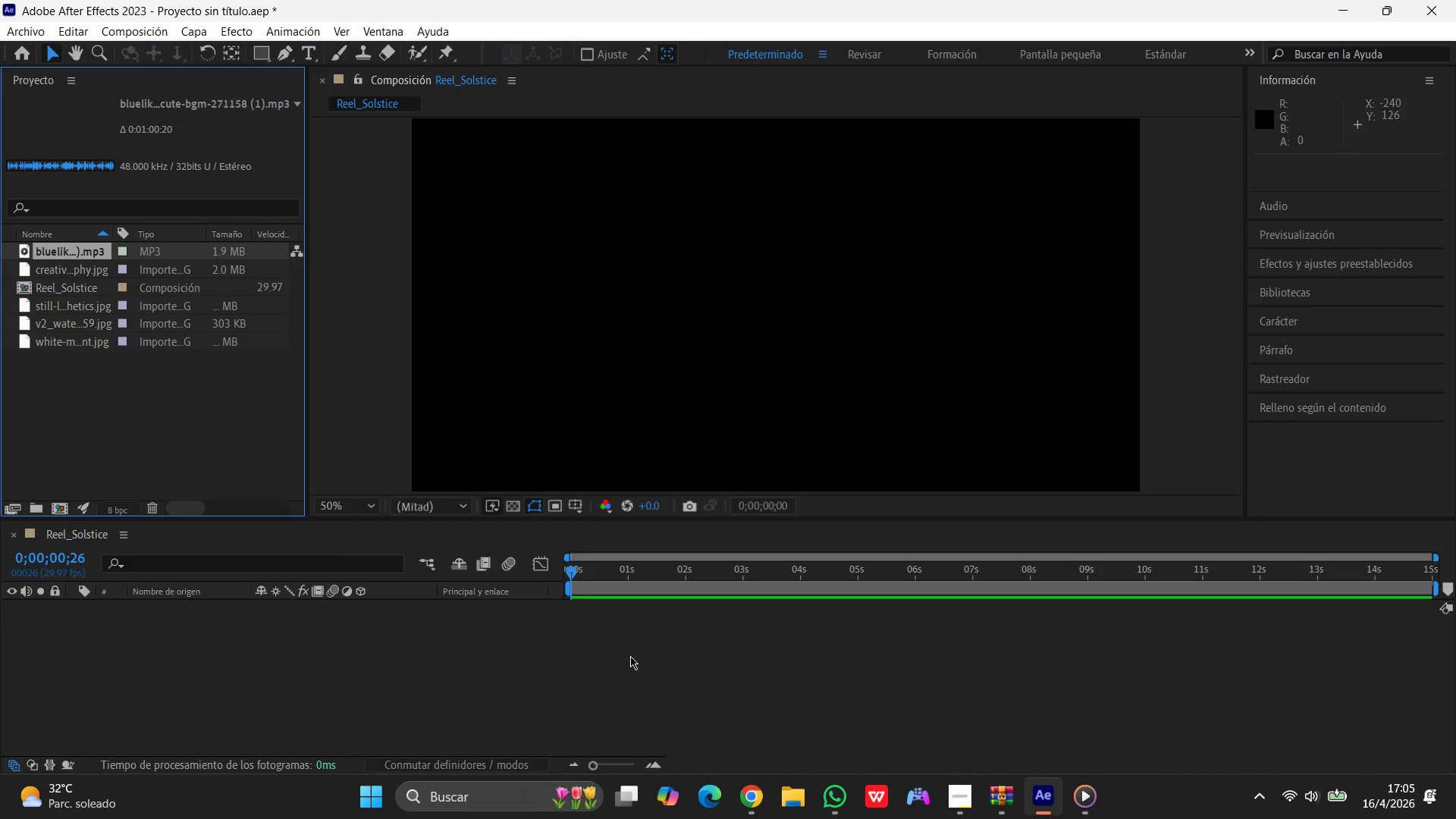 
scroll: coordinate [630, 656], scroll_direction: up, amount: 2.0
 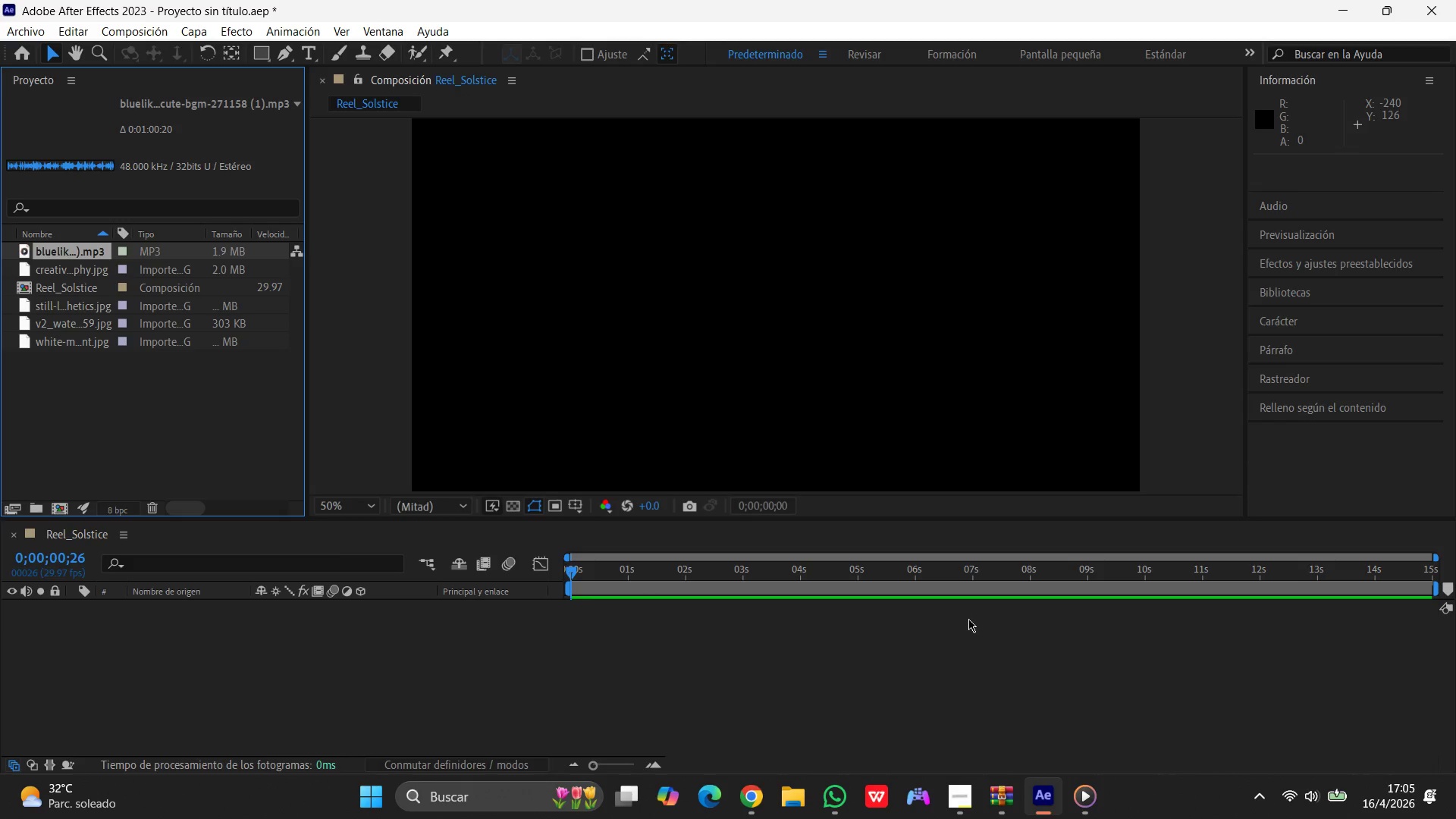 
scroll: coordinate [969, 619], scroll_direction: none, amount: 0.0
 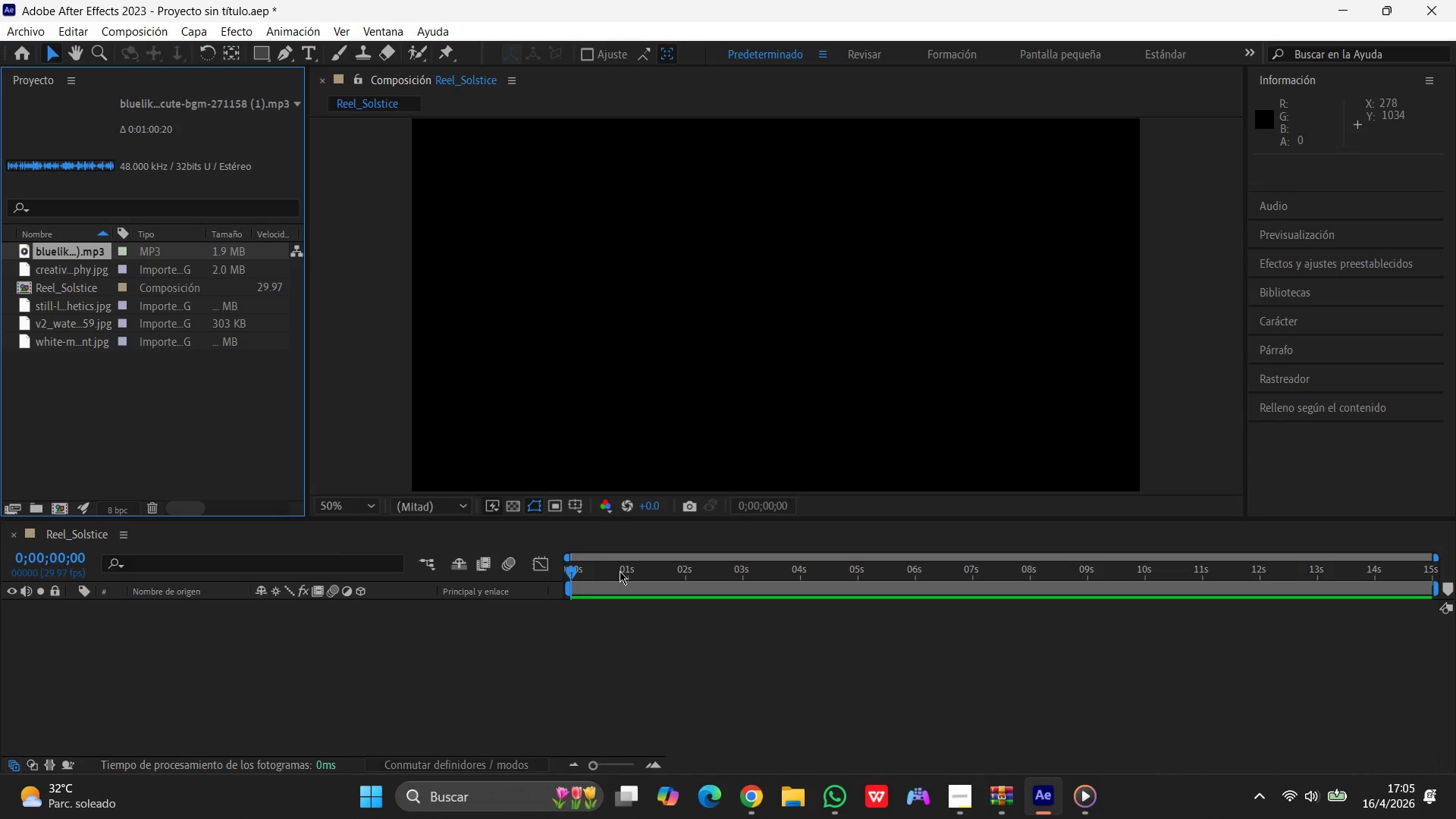 
key(Space)
 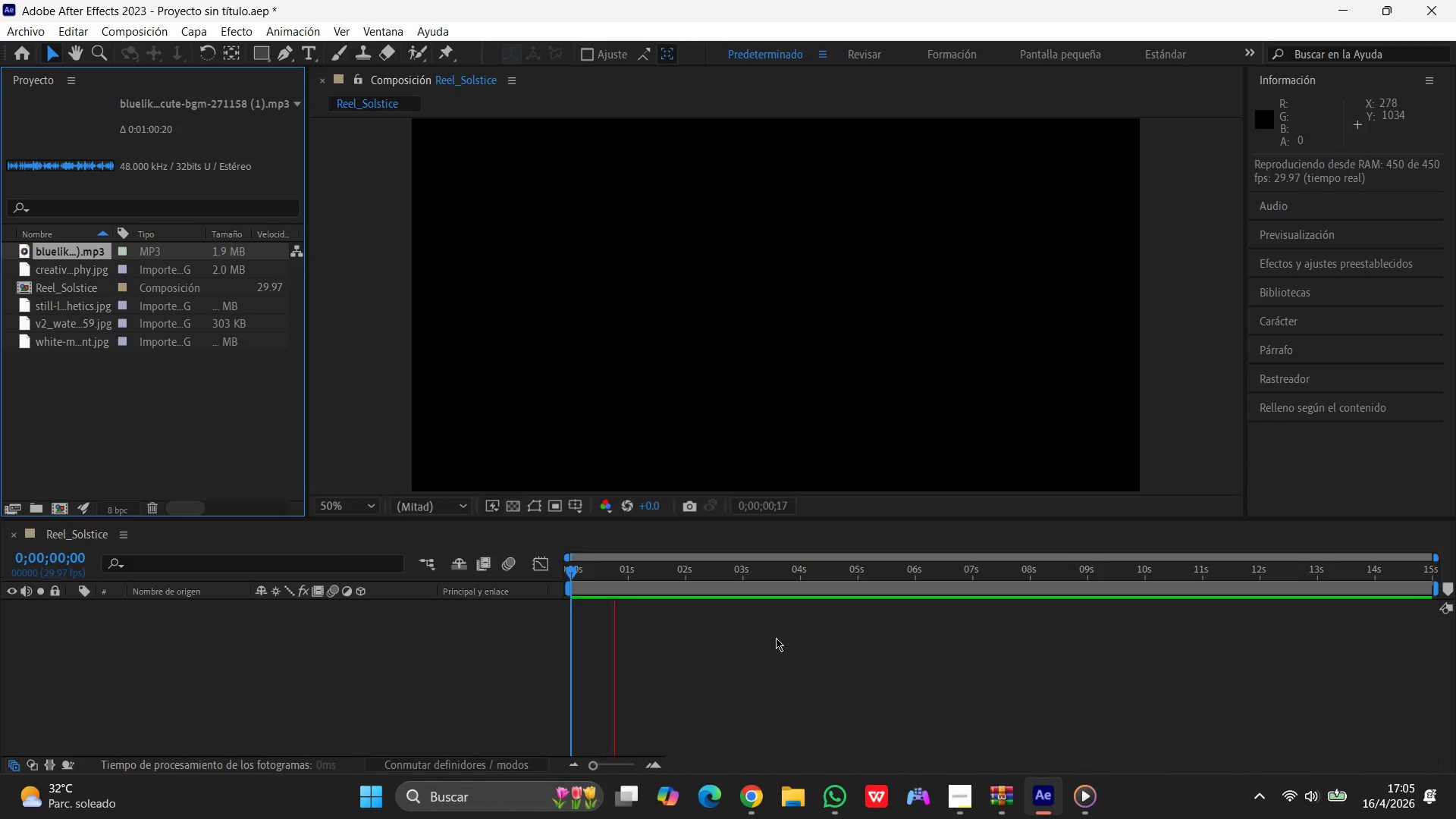 
key(Space)
 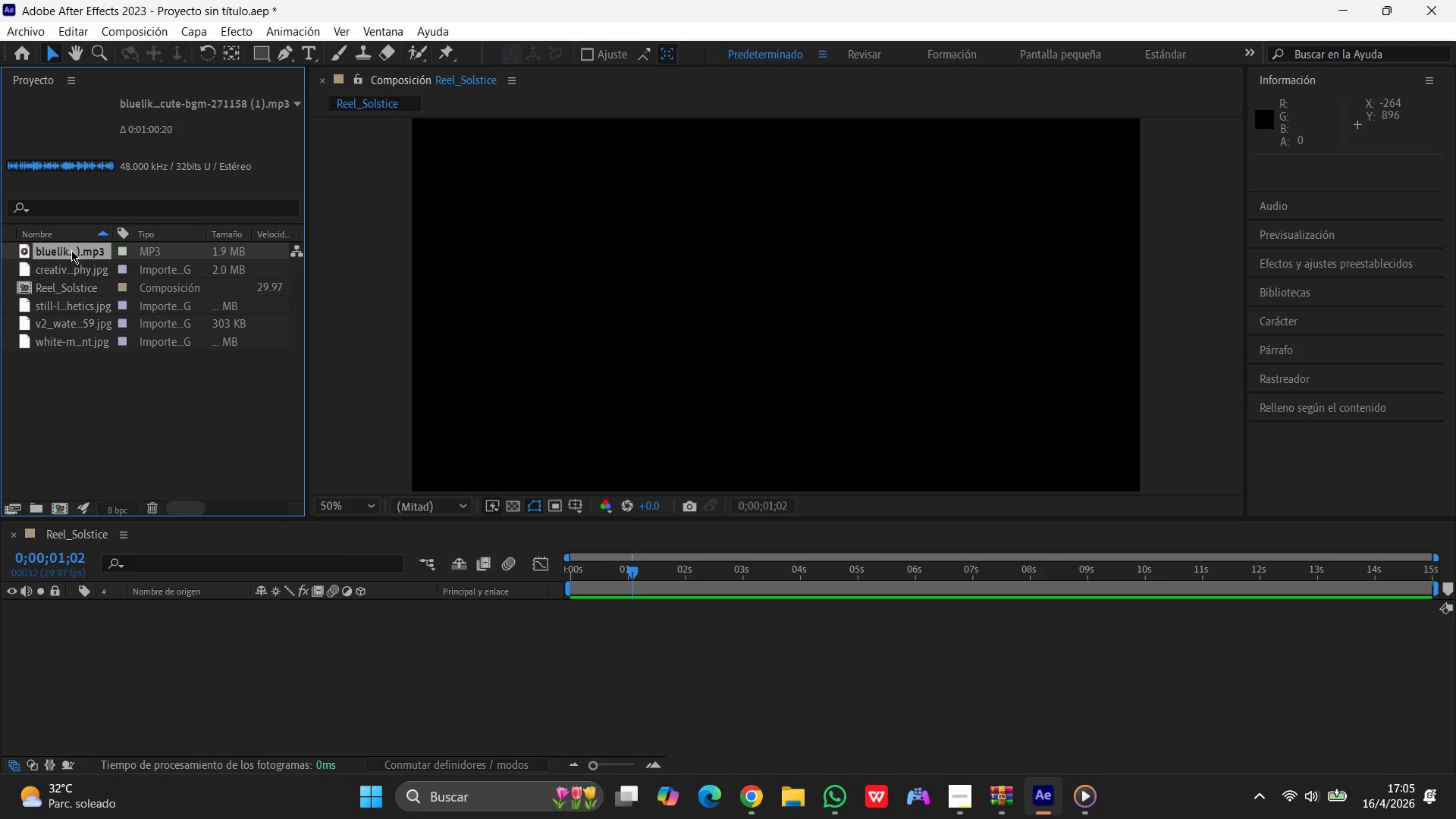 
left_click_drag(start_coordinate=[71, 249], to_coordinate=[634, 610])
 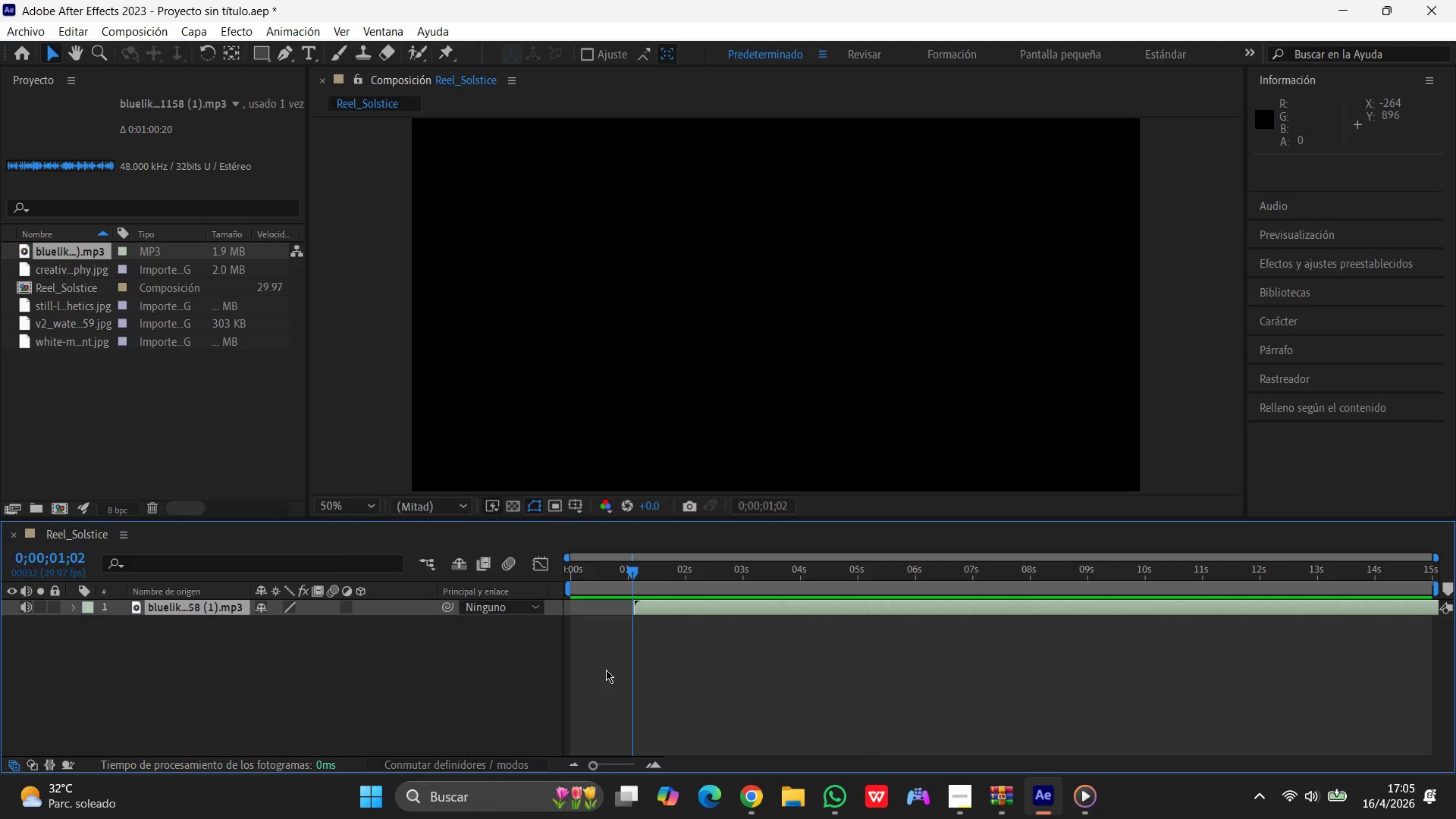 
scroll: coordinate [607, 670], scroll_direction: up, amount: 2.0
 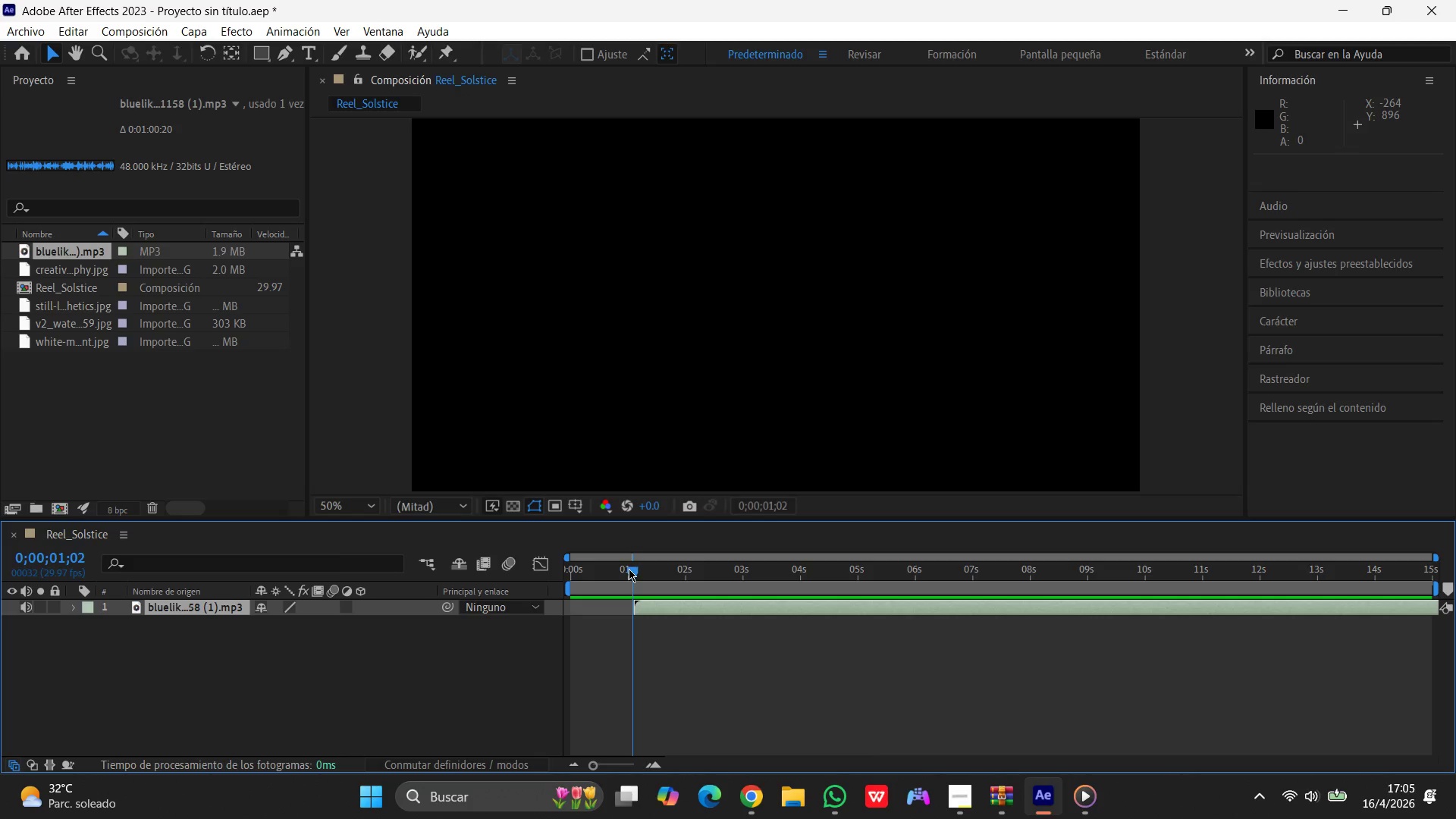 
left_click_drag(start_coordinate=[629, 569], to_coordinate=[527, 573])
 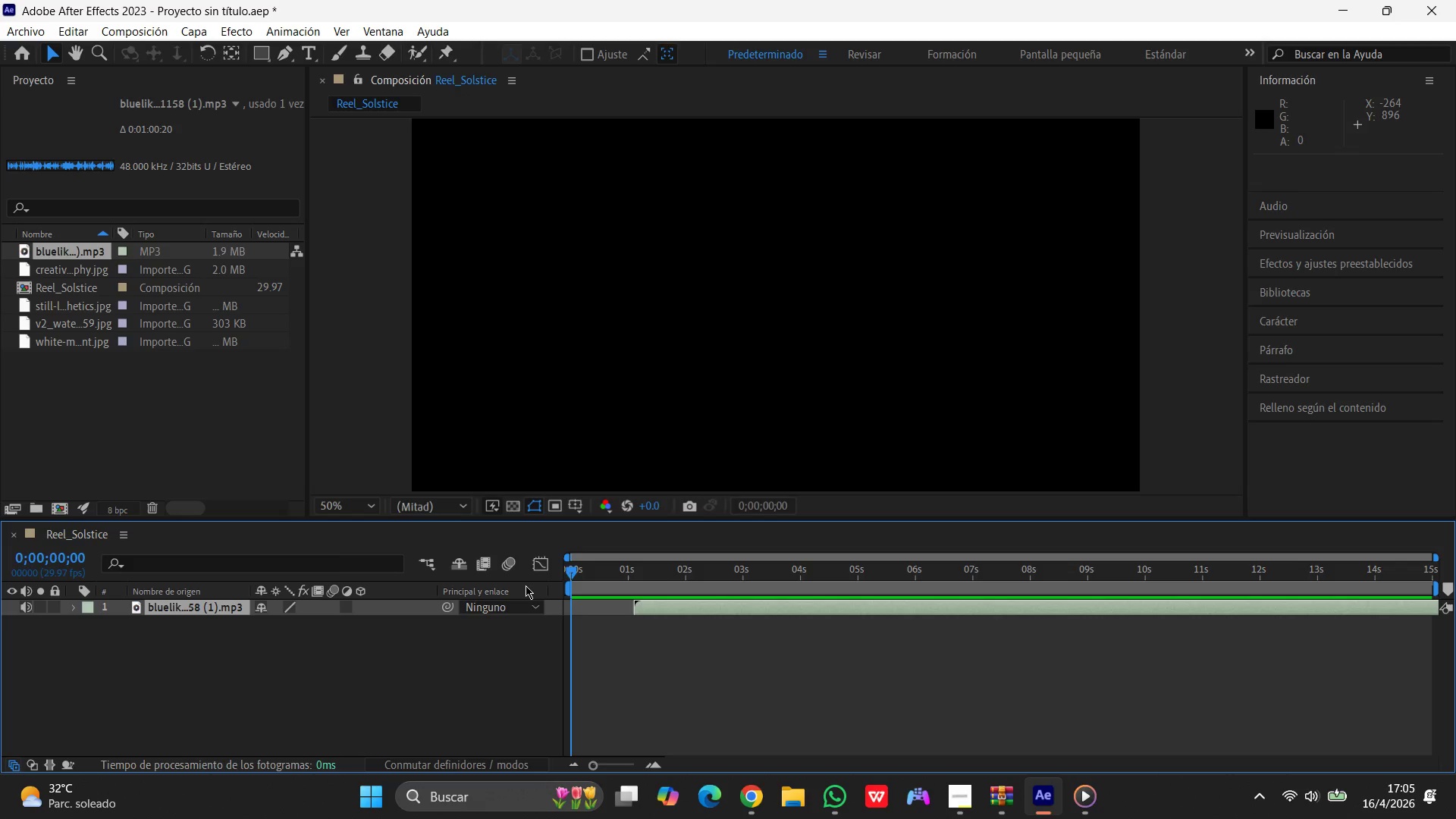 
key(Space)
 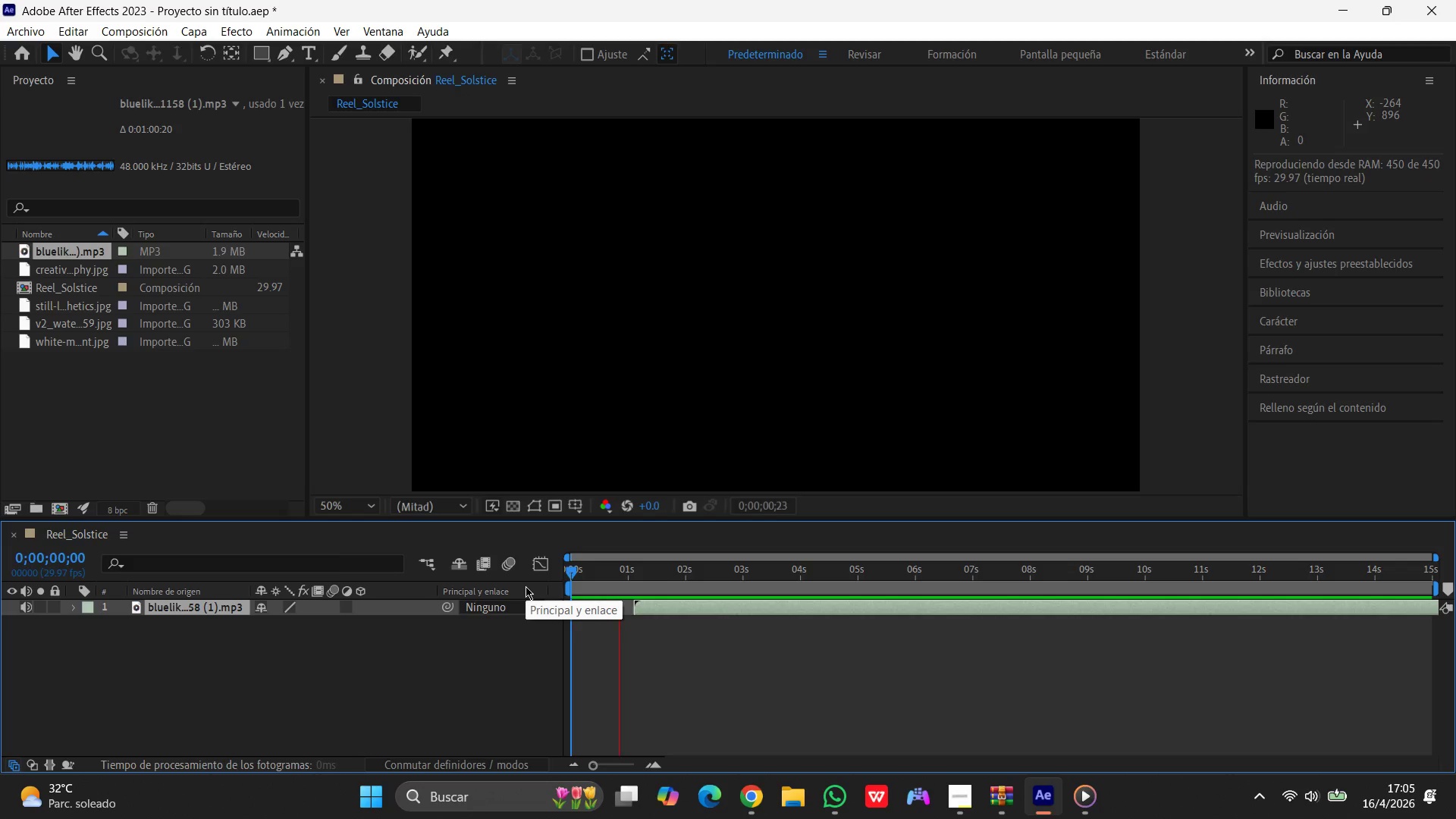 
key(Space)
 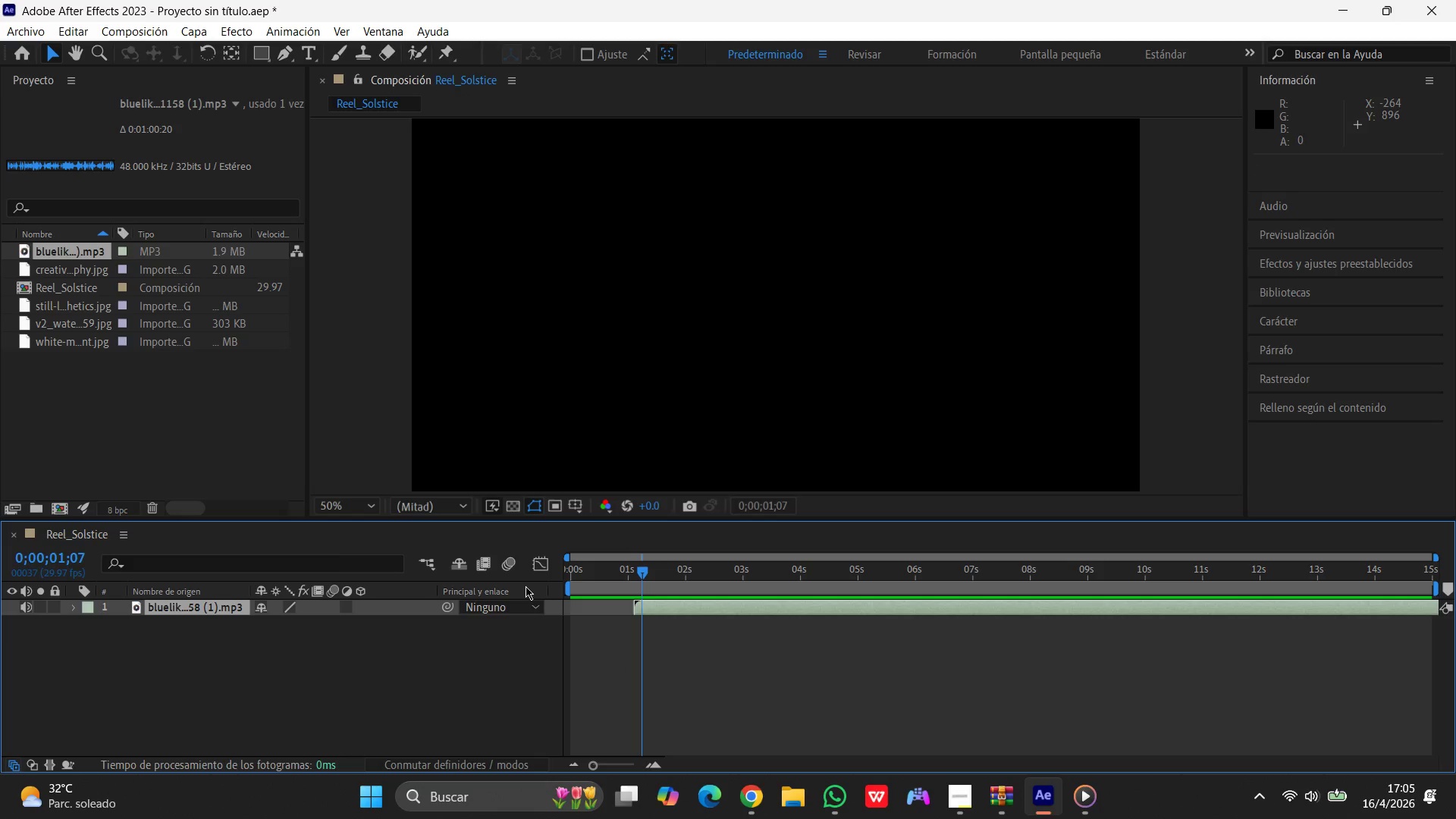 
key(Space)
 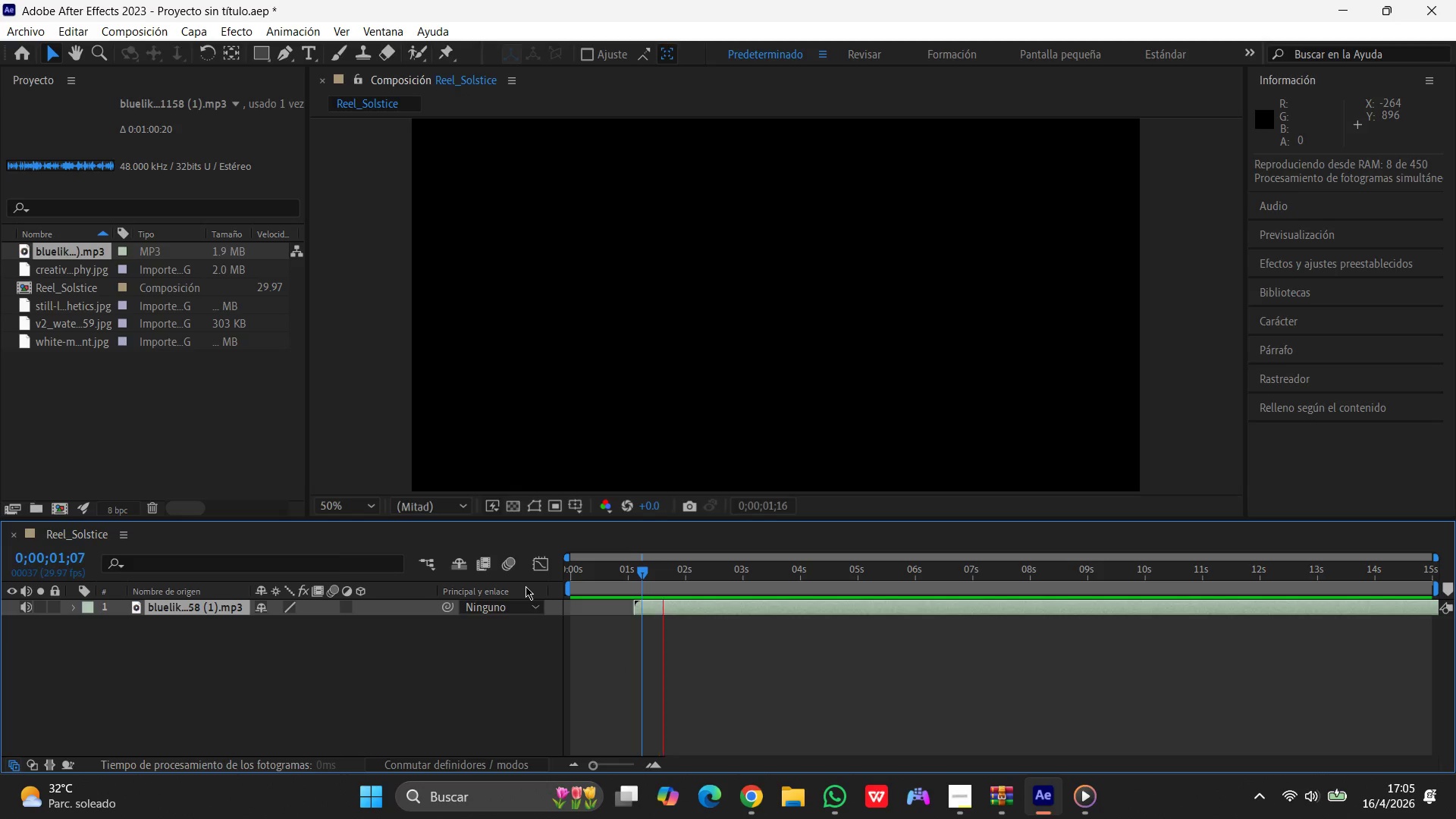 
key(Space)
 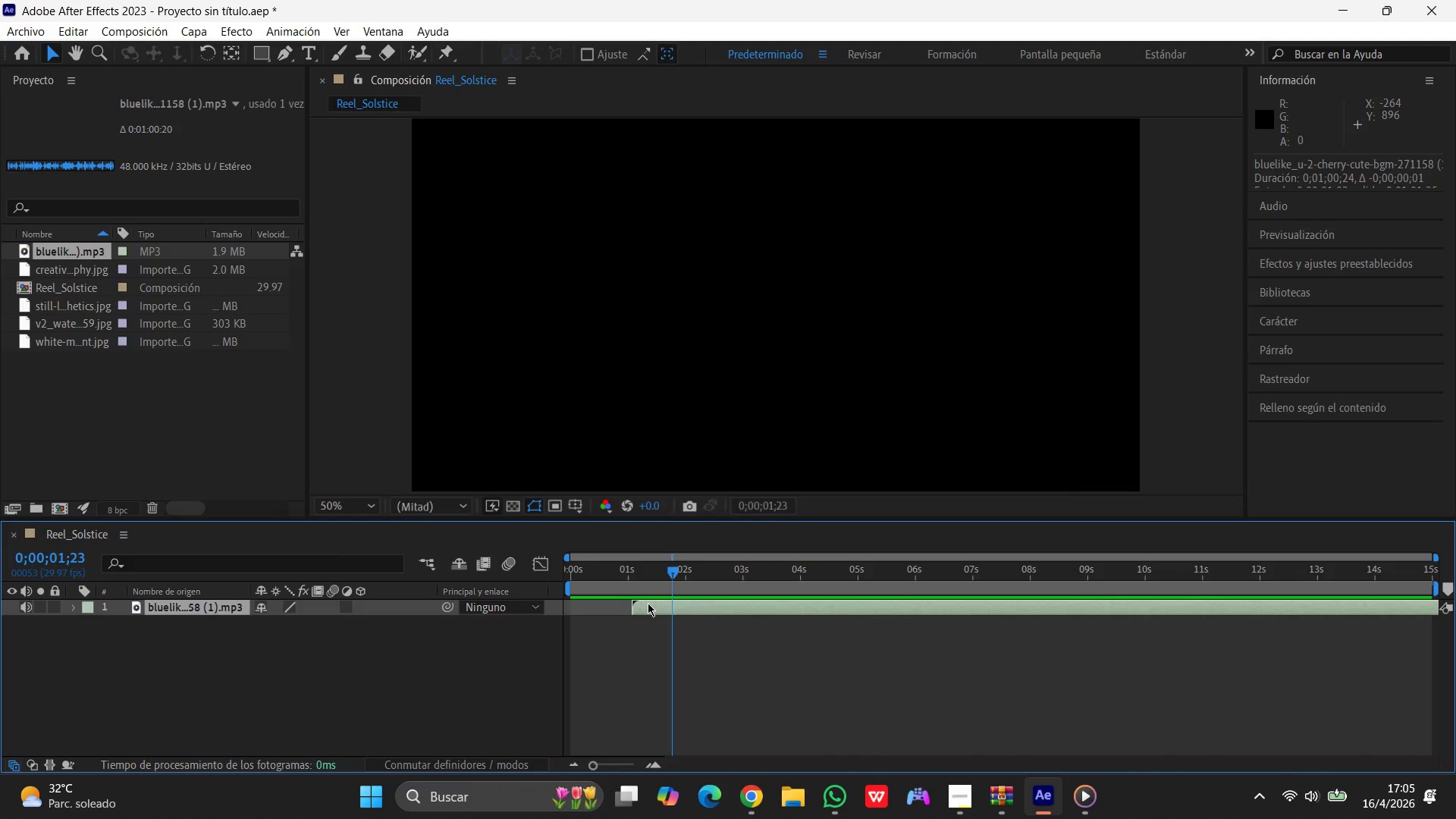 
left_click_drag(start_coordinate=[648, 603], to_coordinate=[582, 599])
 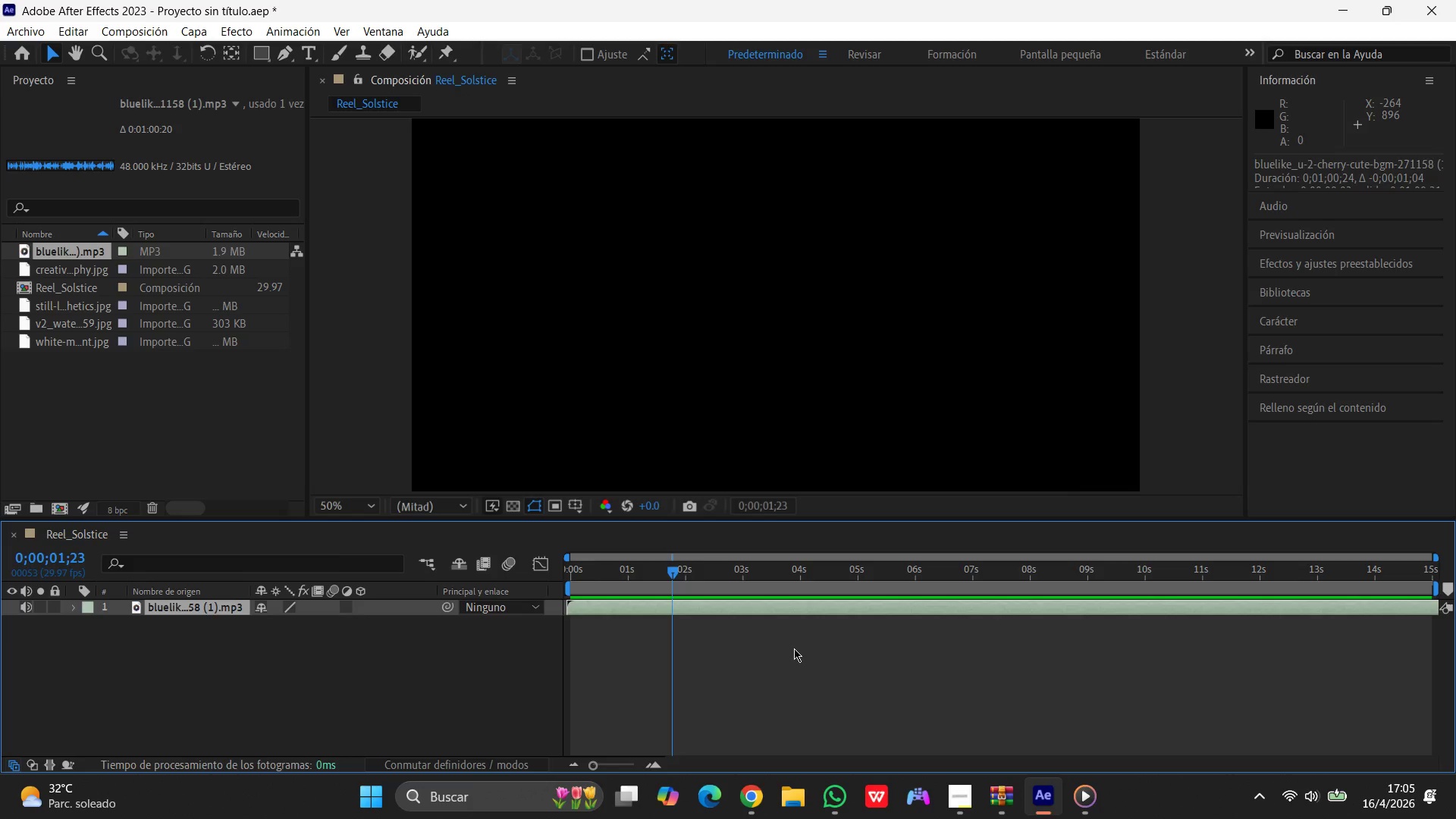 
left_click([794, 648])
 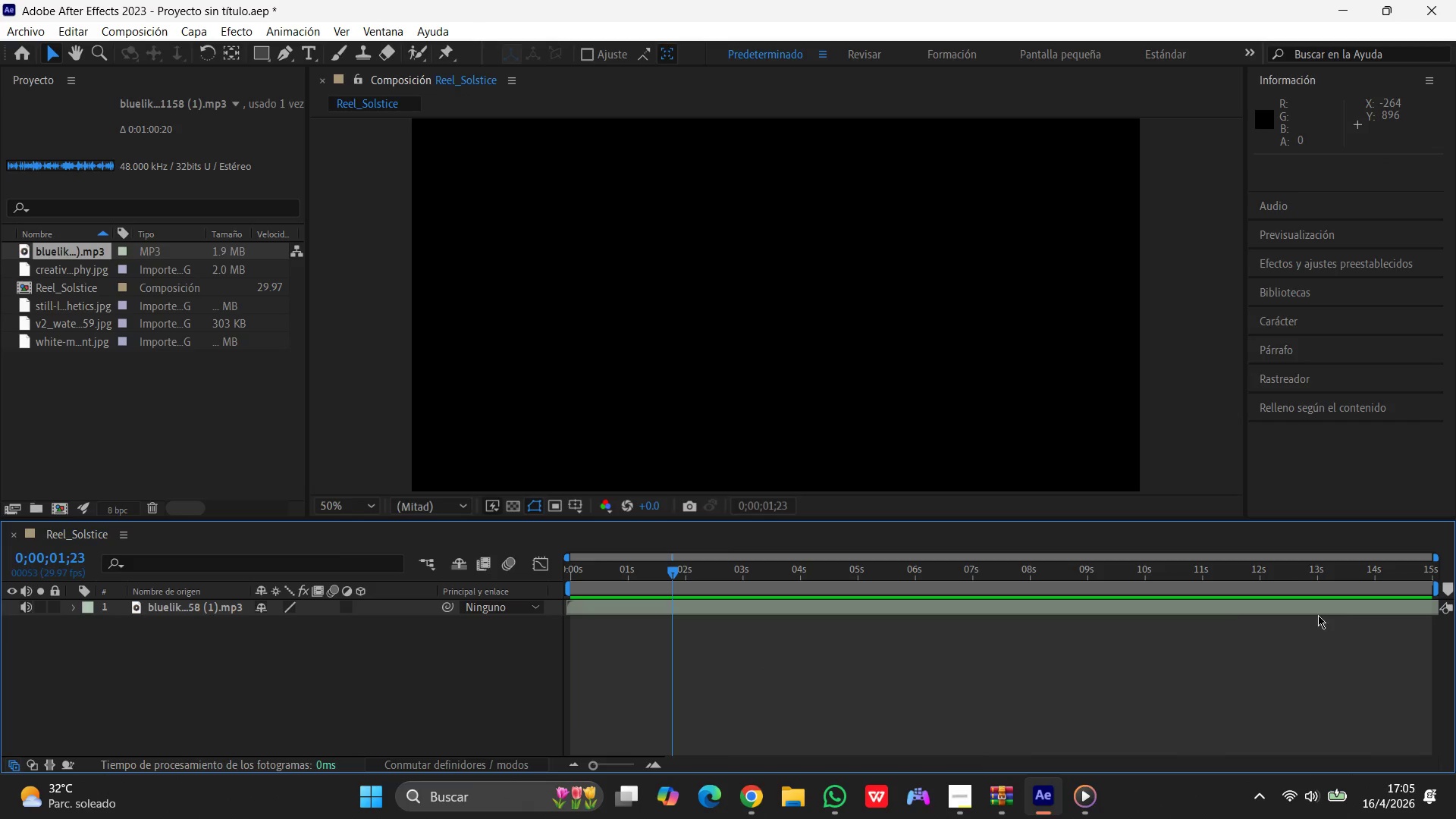 
left_click([1225, 601])
 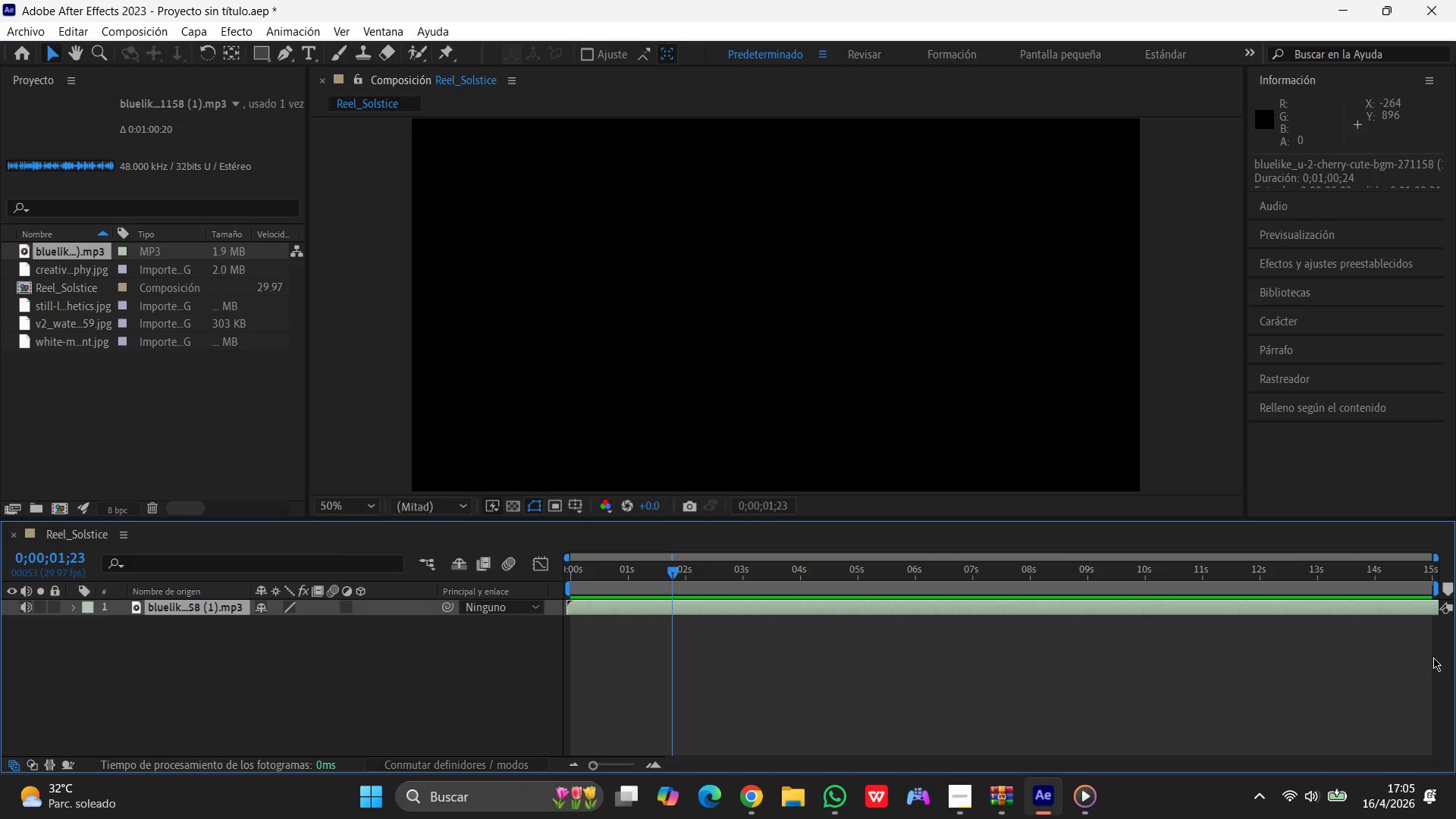 
scroll: coordinate [1007, 739], scroll_direction: up, amount: 2.0
 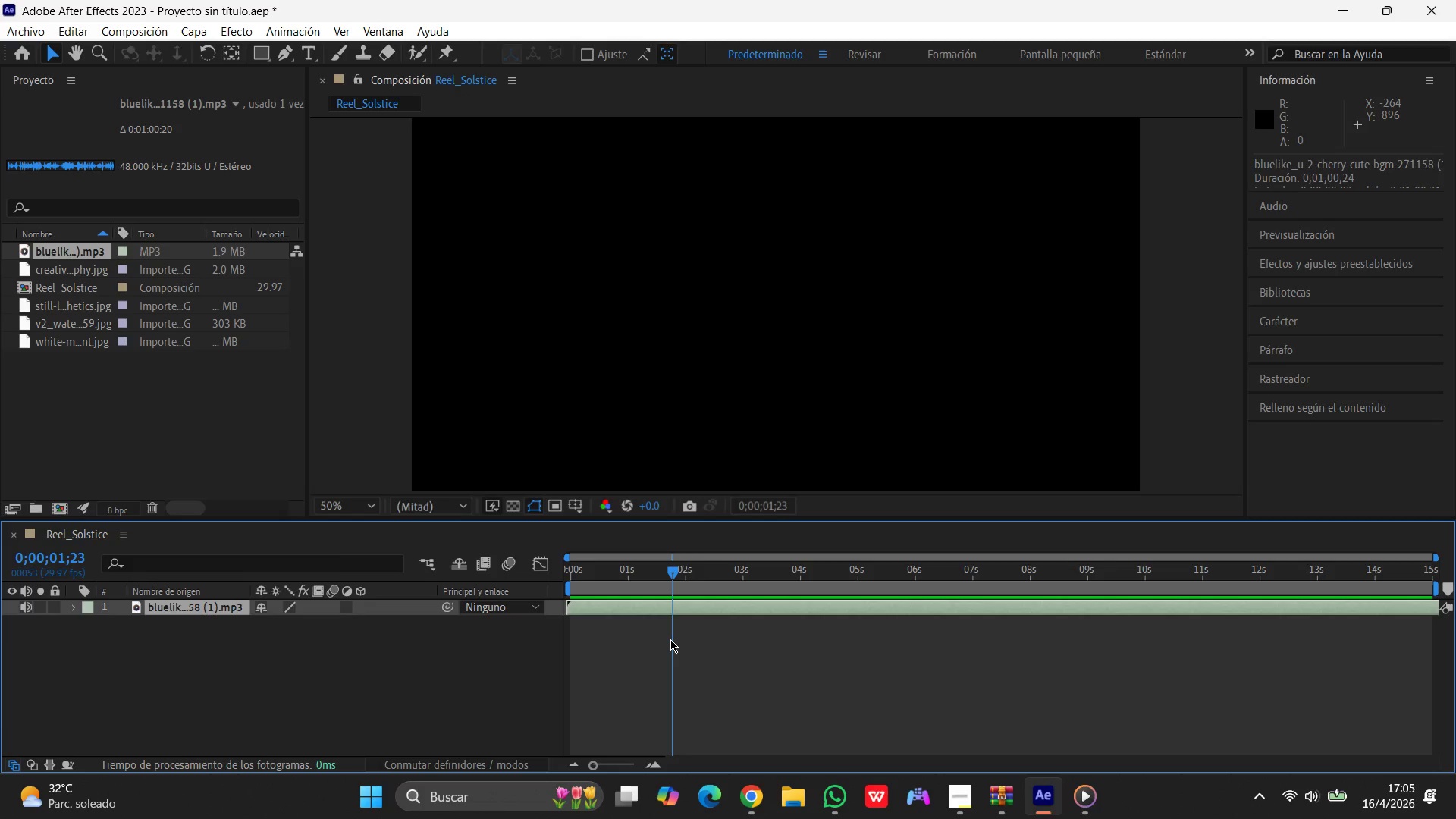 
left_click_drag(start_coordinate=[672, 639], to_coordinate=[561, 647])
 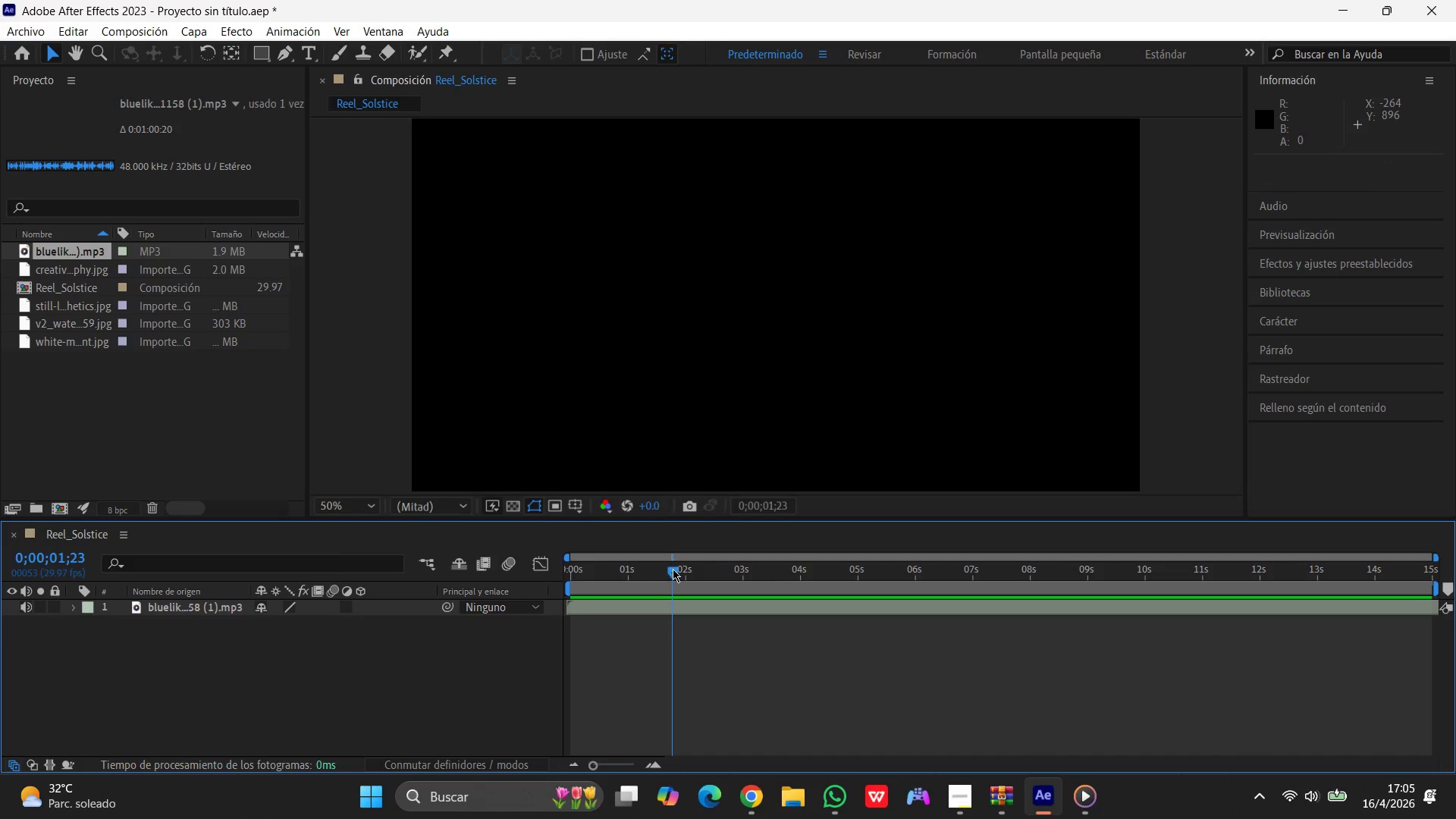 
left_click_drag(start_coordinate=[673, 570], to_coordinate=[536, 582])
 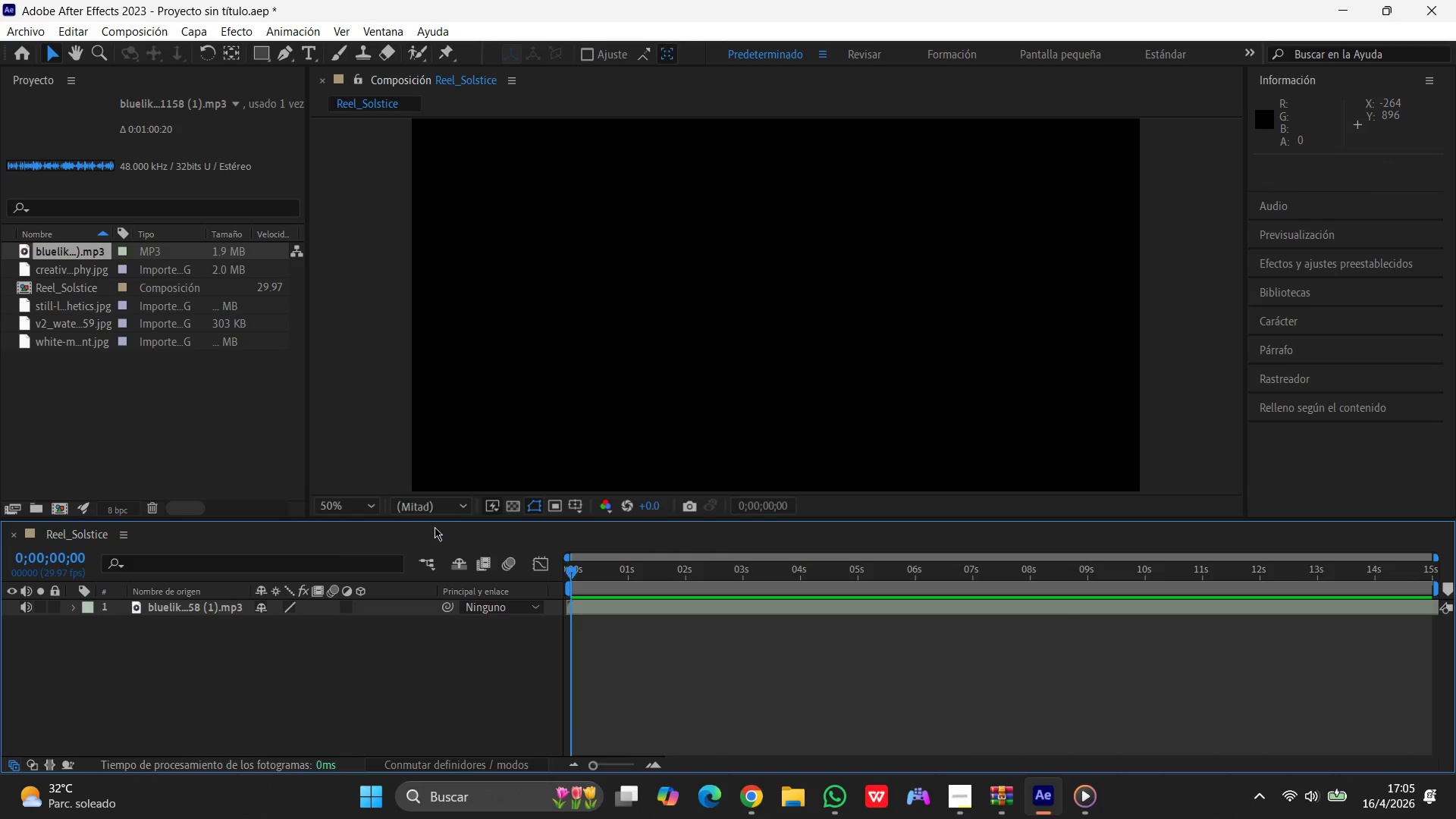 
key(Space)
 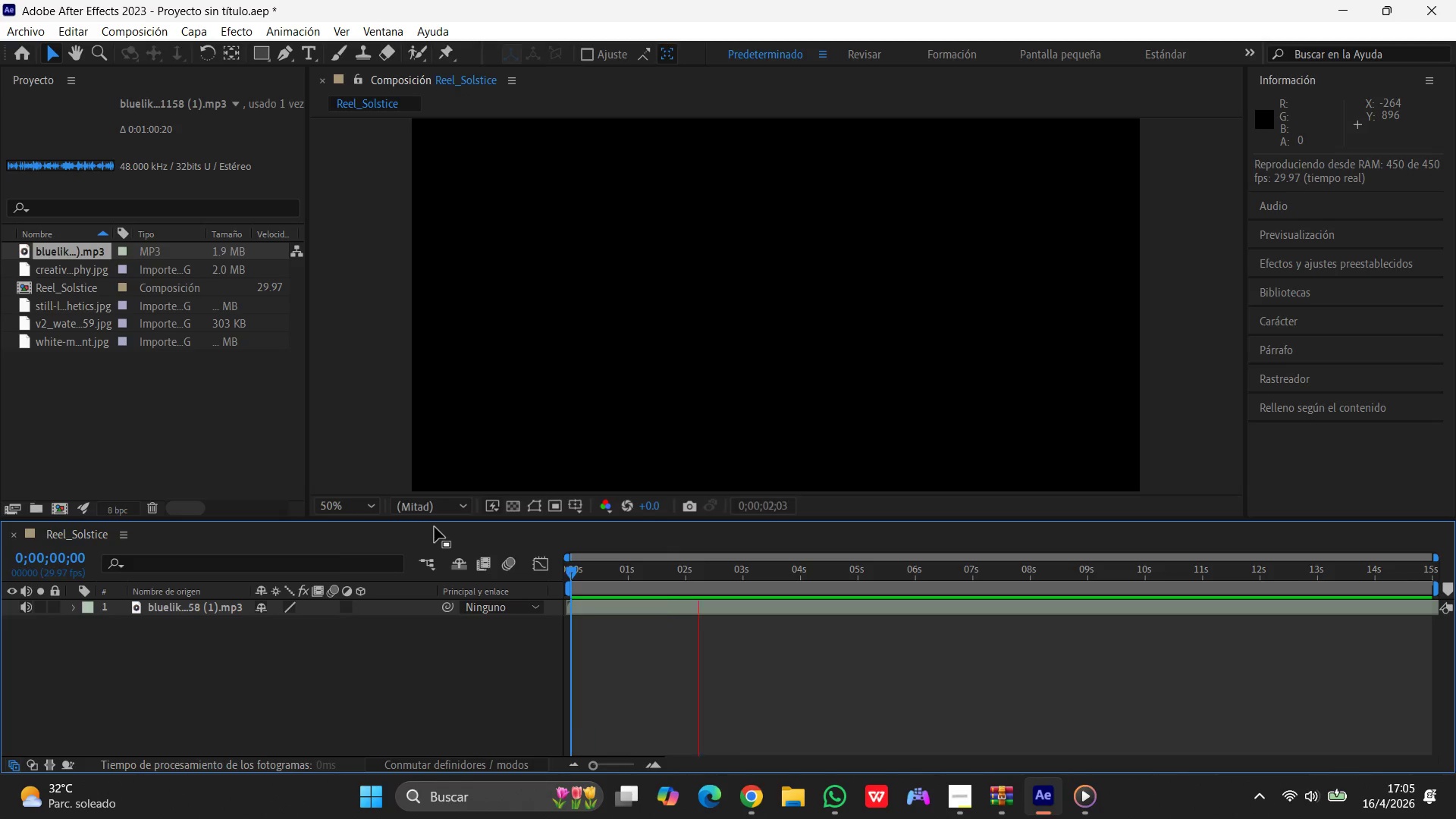 
left_click_drag(start_coordinate=[639, 601], to_coordinate=[560, 604])
 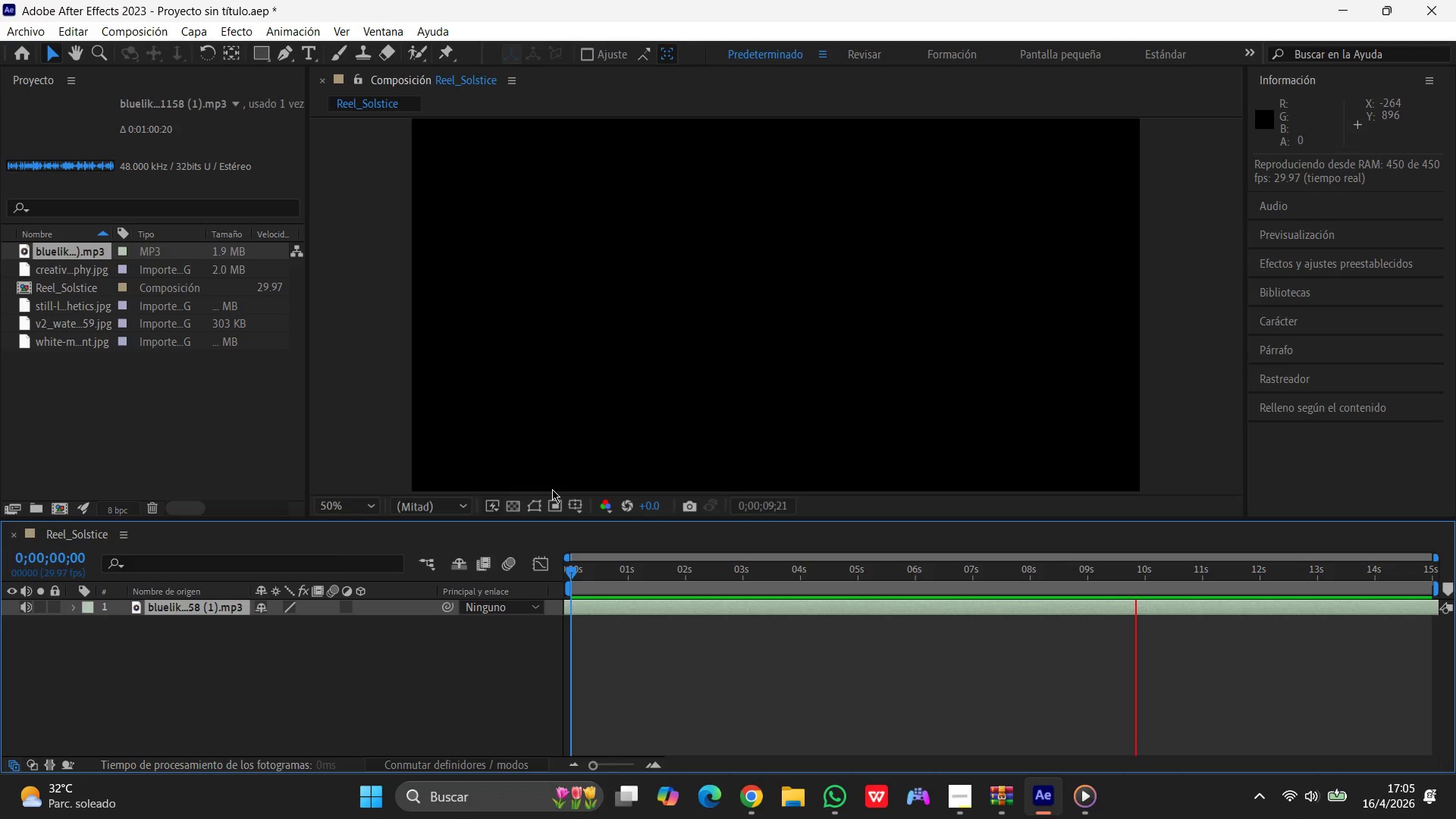 
wait(11.78)
 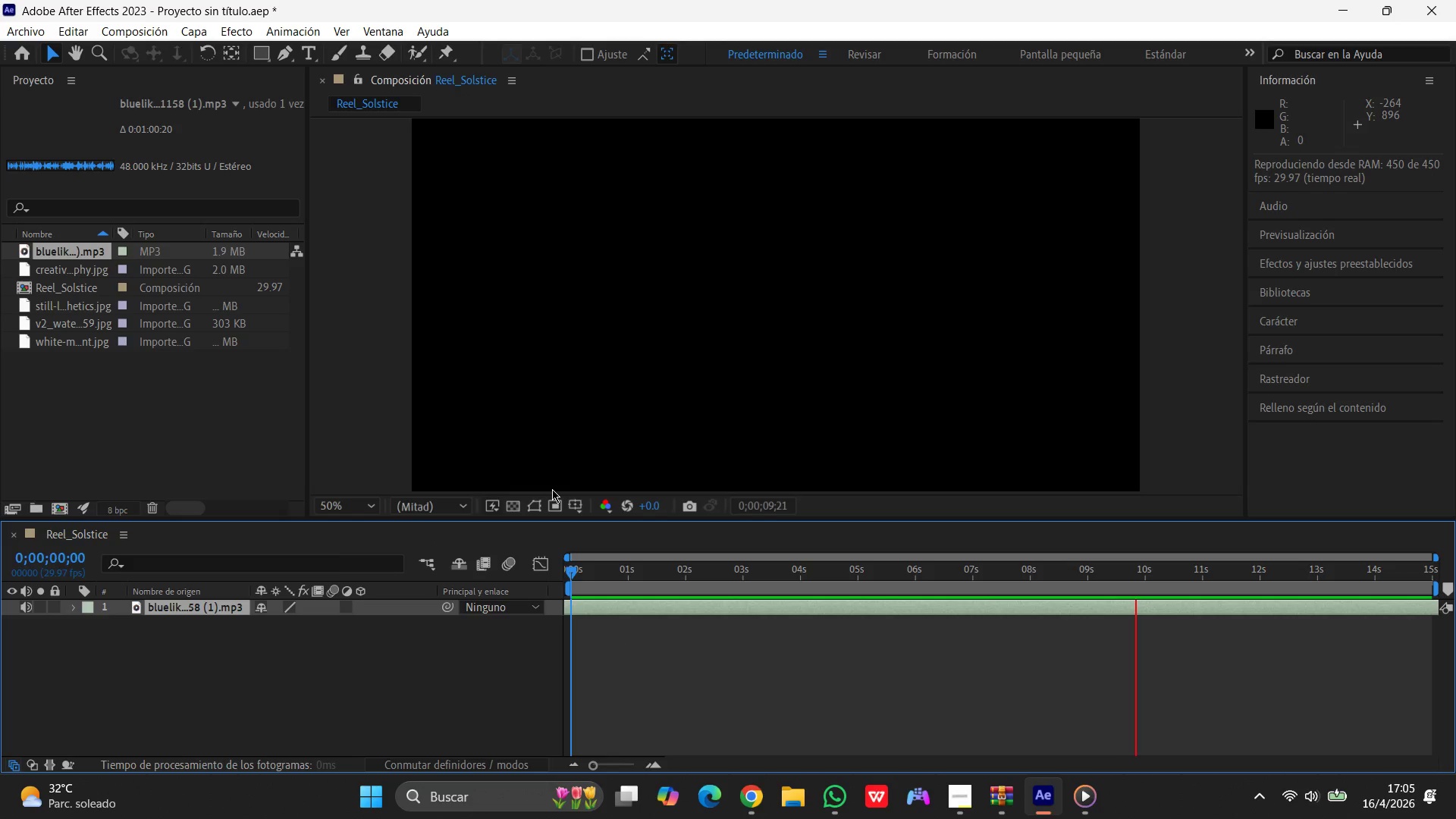 
left_click([67, 268])
 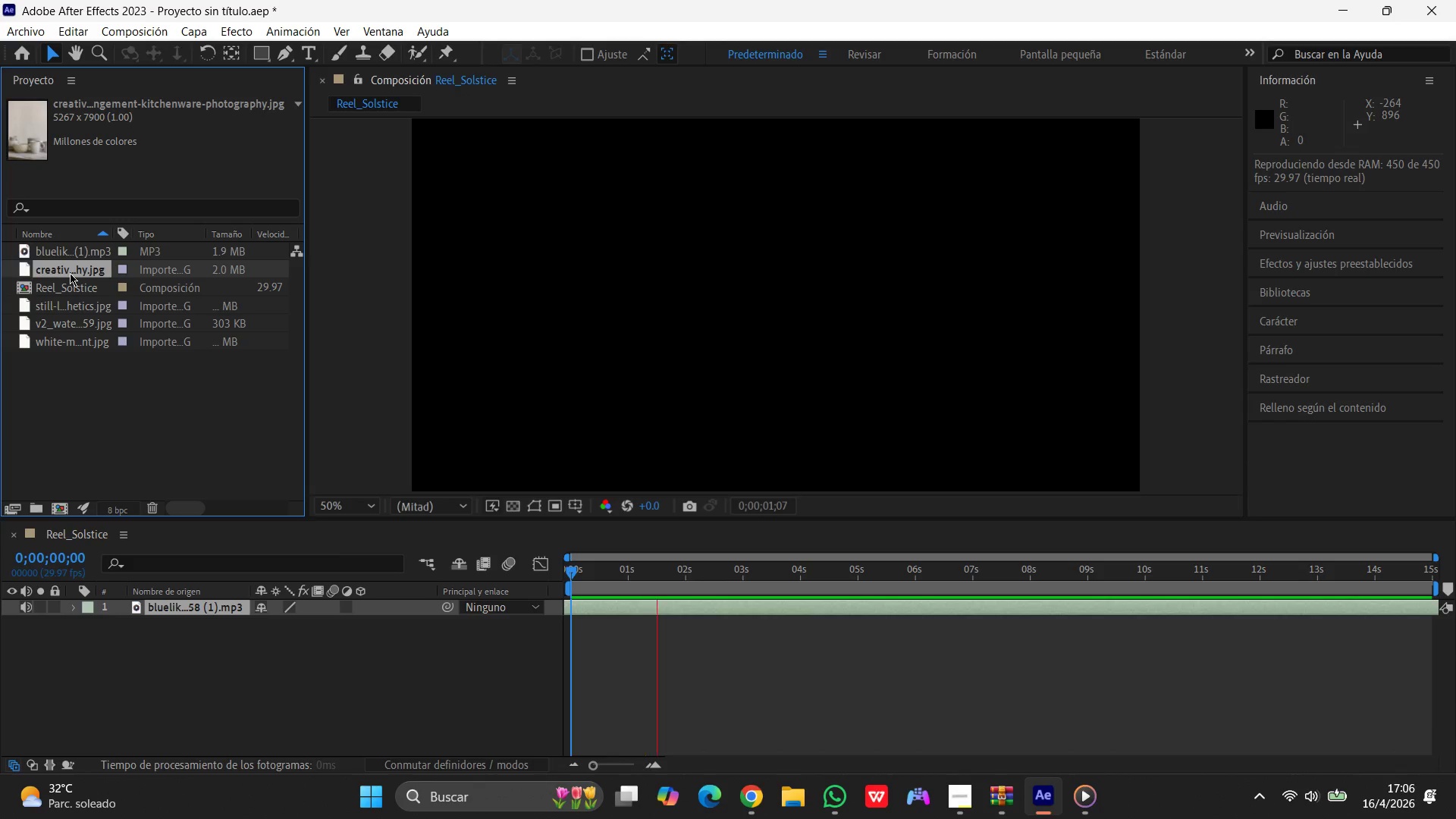 
left_click_drag(start_coordinate=[70, 271], to_coordinate=[667, 628])
 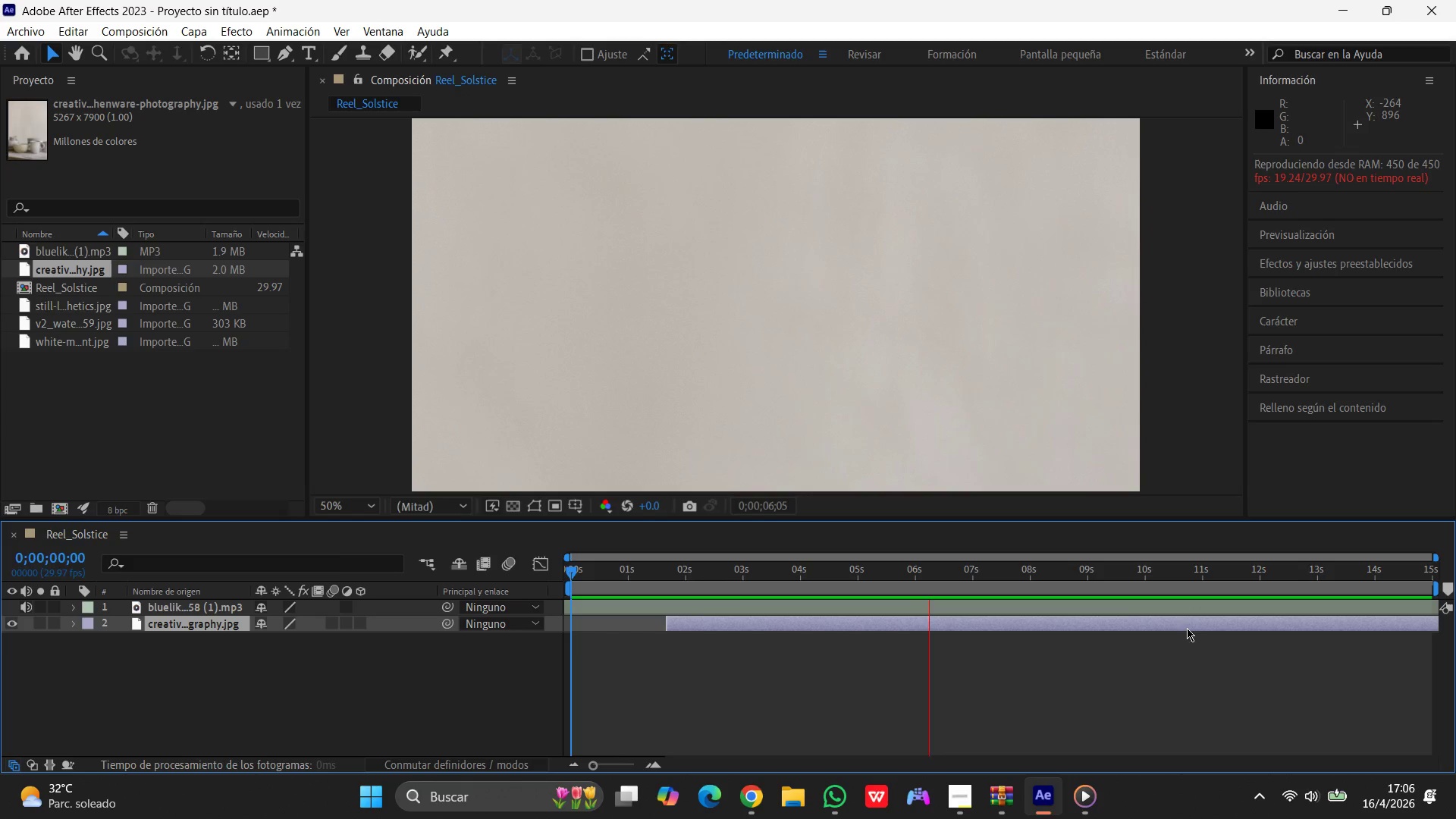 
left_click_drag(start_coordinate=[1144, 628], to_coordinate=[1141, 628])
 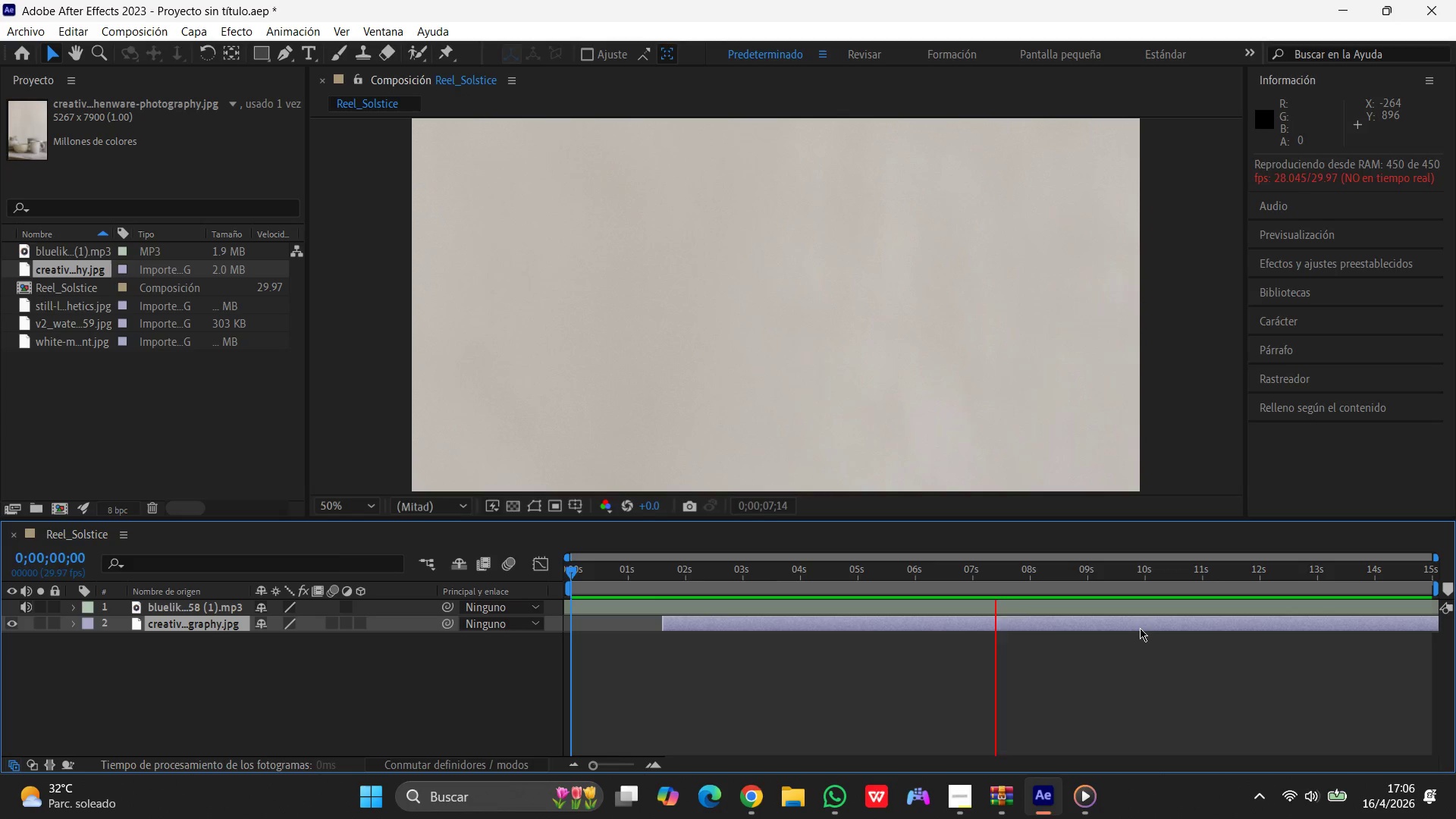 
left_click_drag(start_coordinate=[1140, 628], to_coordinate=[838, 612])
 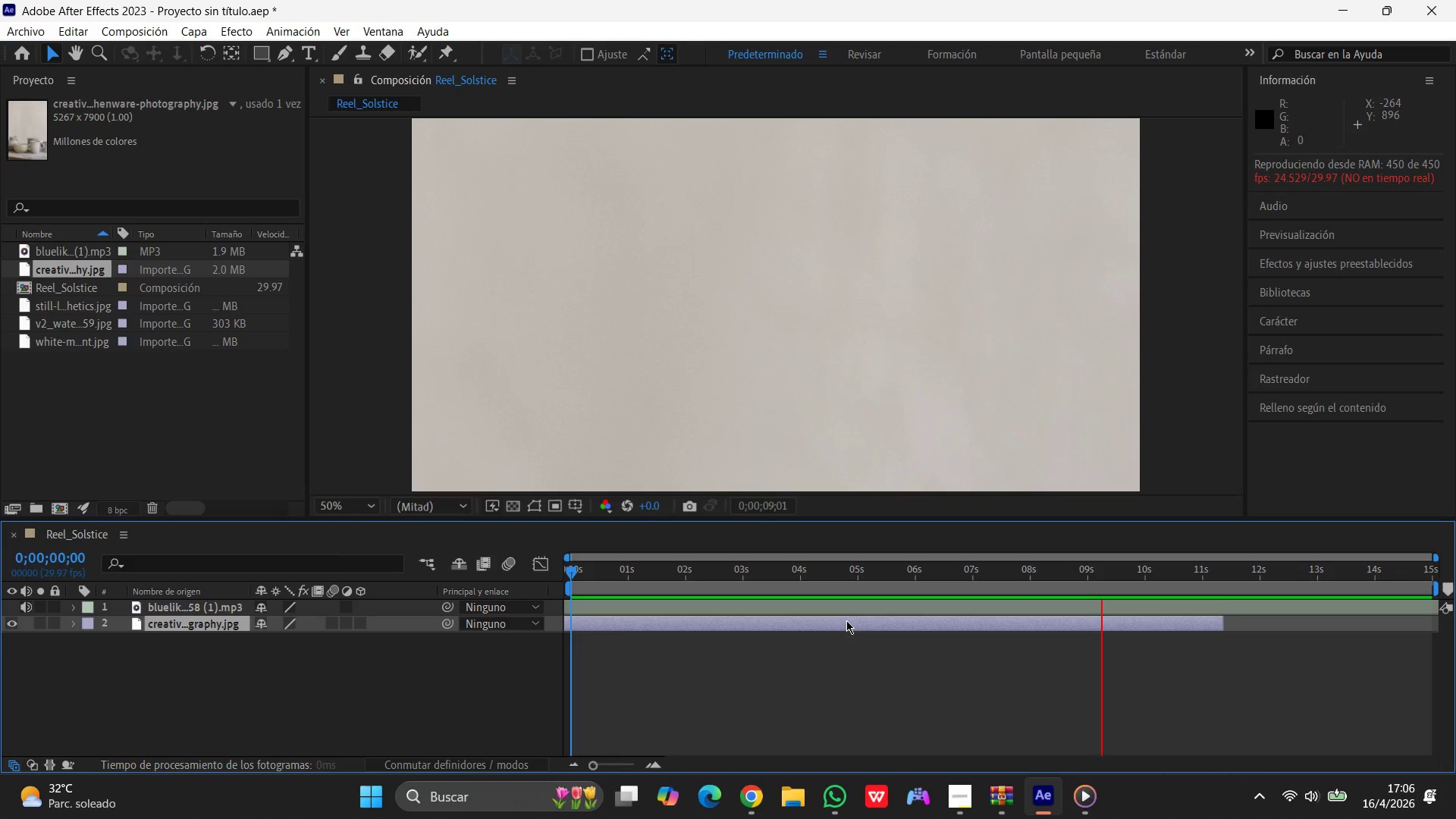 
key(Backspace)
 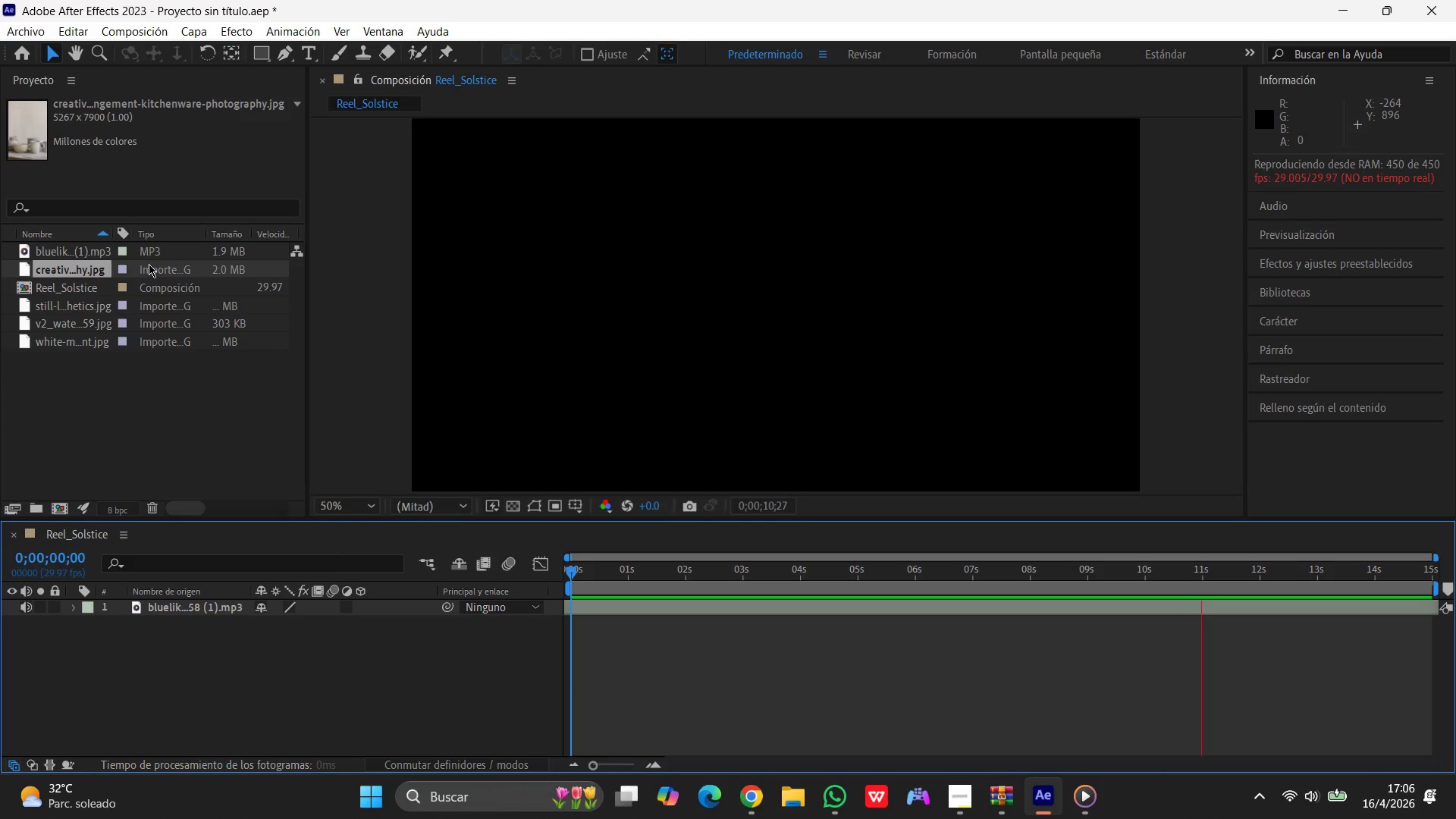 
left_click([148, 267])
 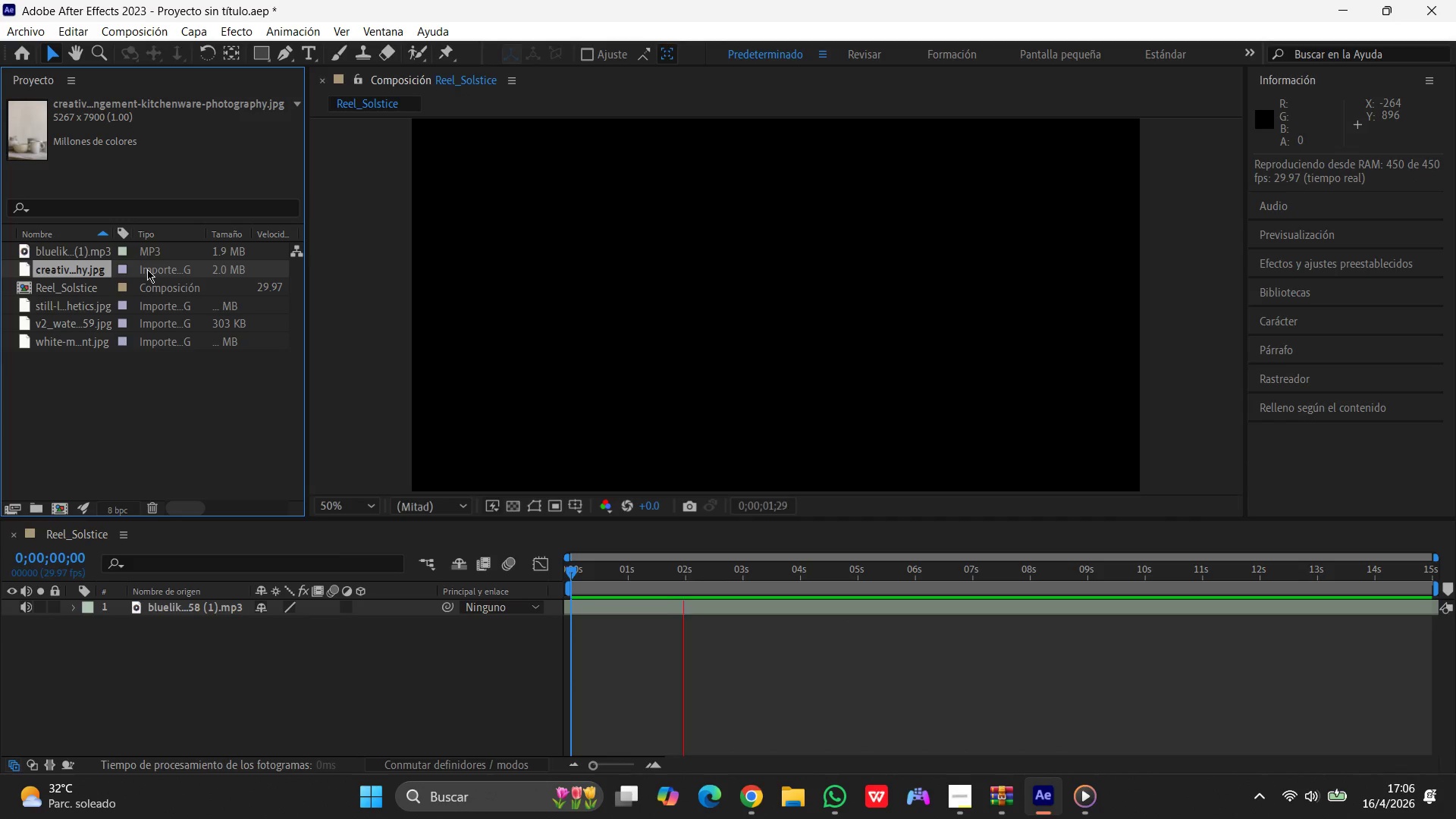 
wait(7.5)
 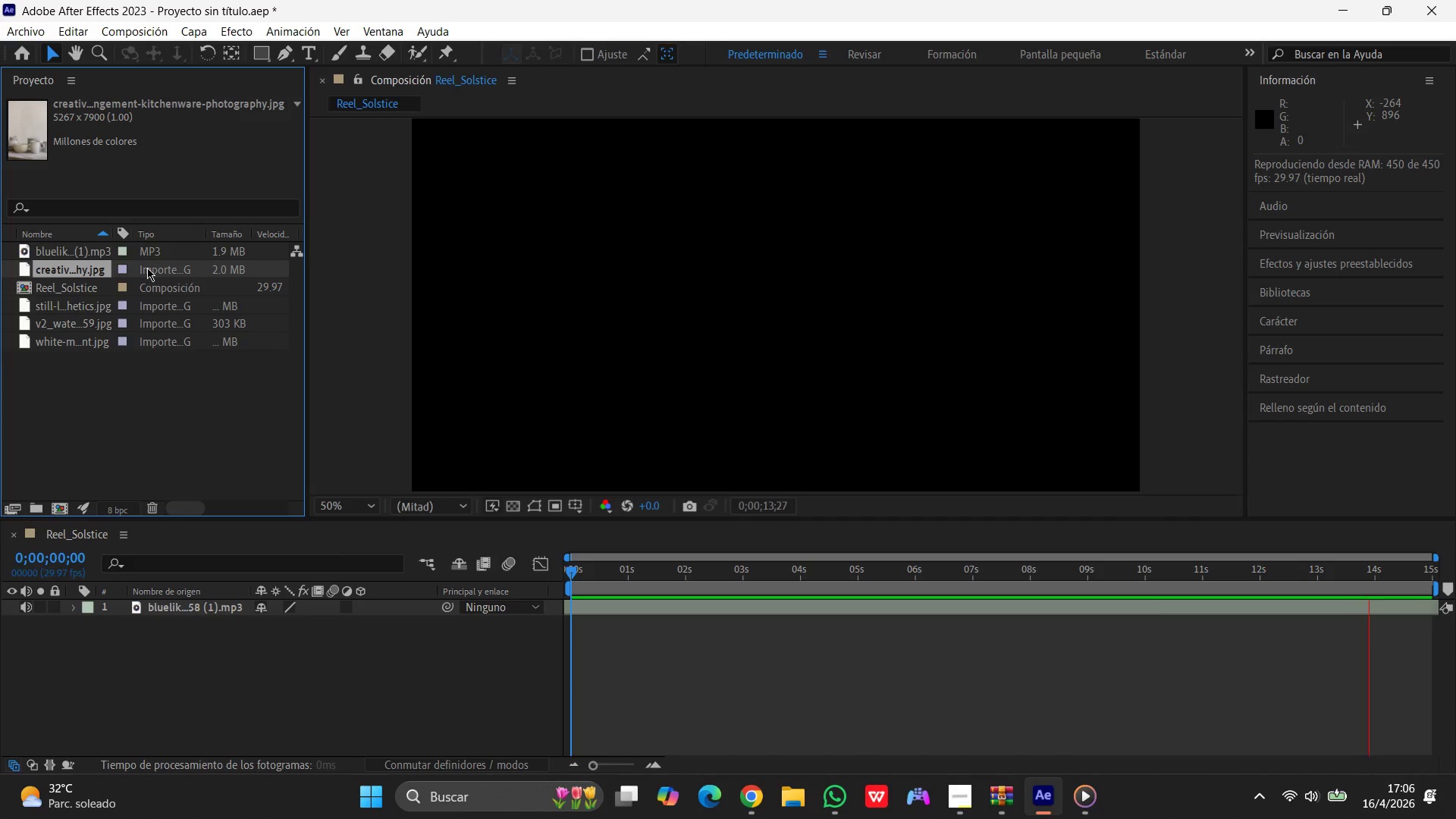 
key(Delete)
 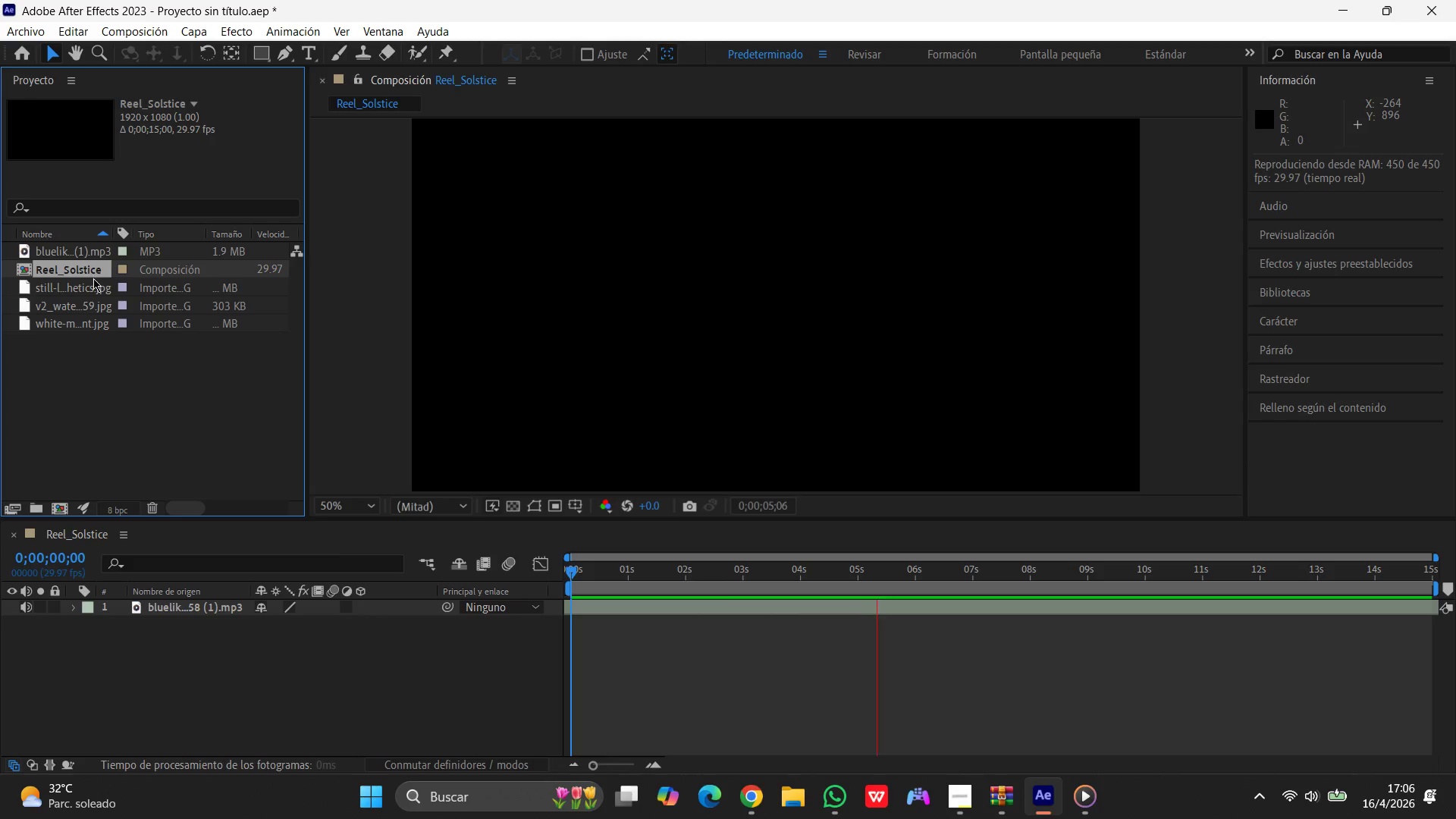 
left_click([84, 291])
 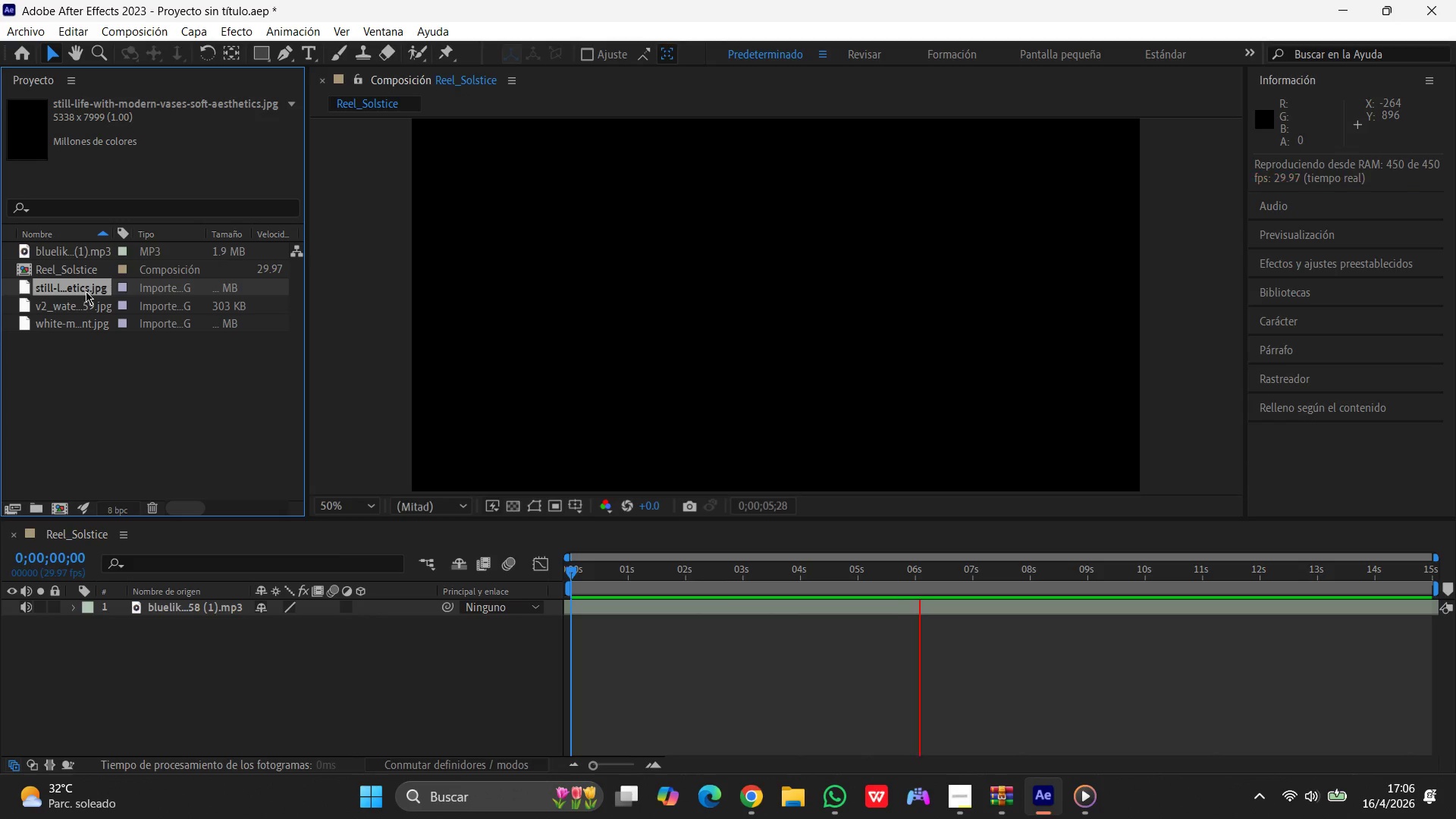 
key(Delete)
 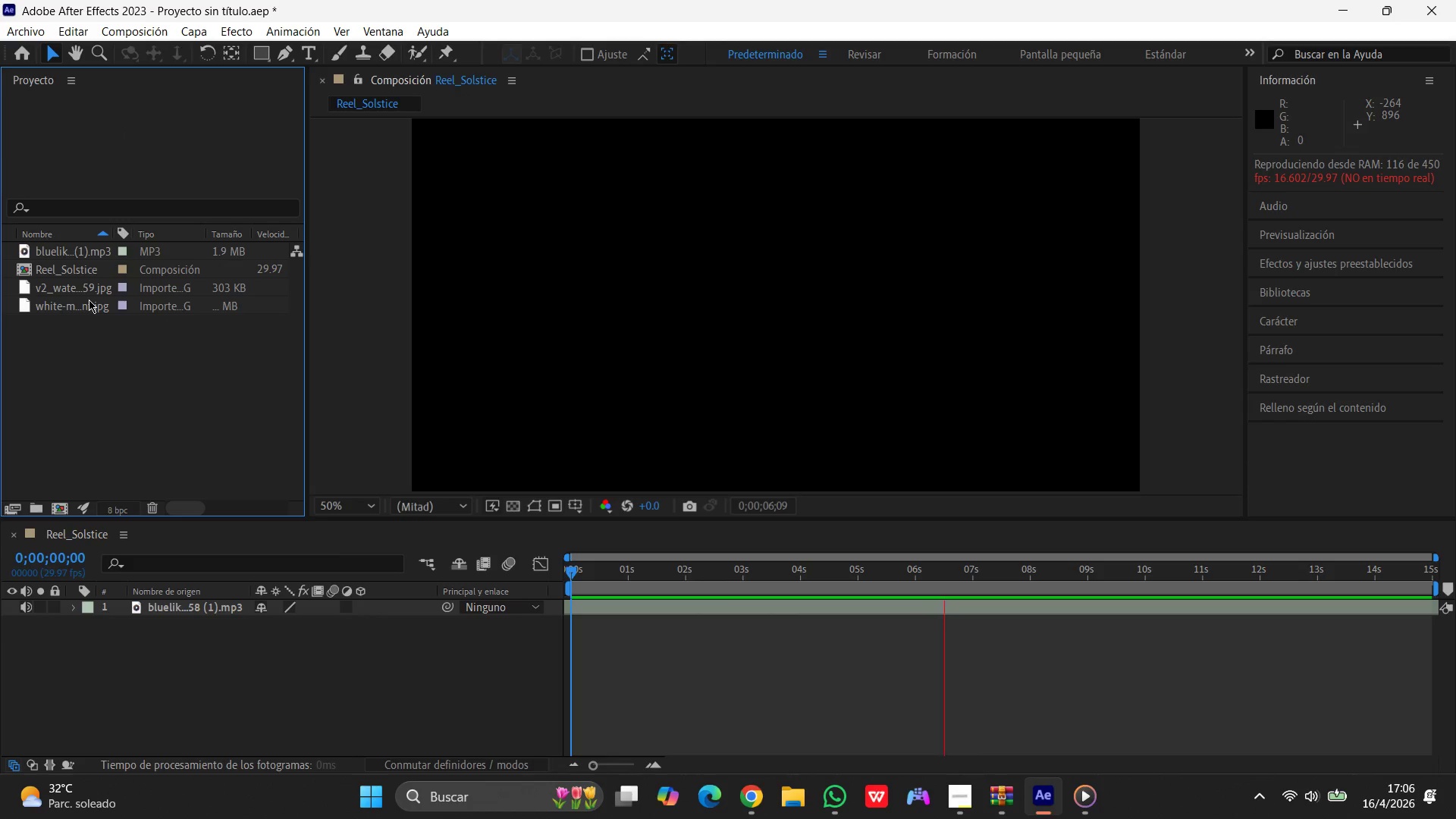 
left_click([89, 300])
 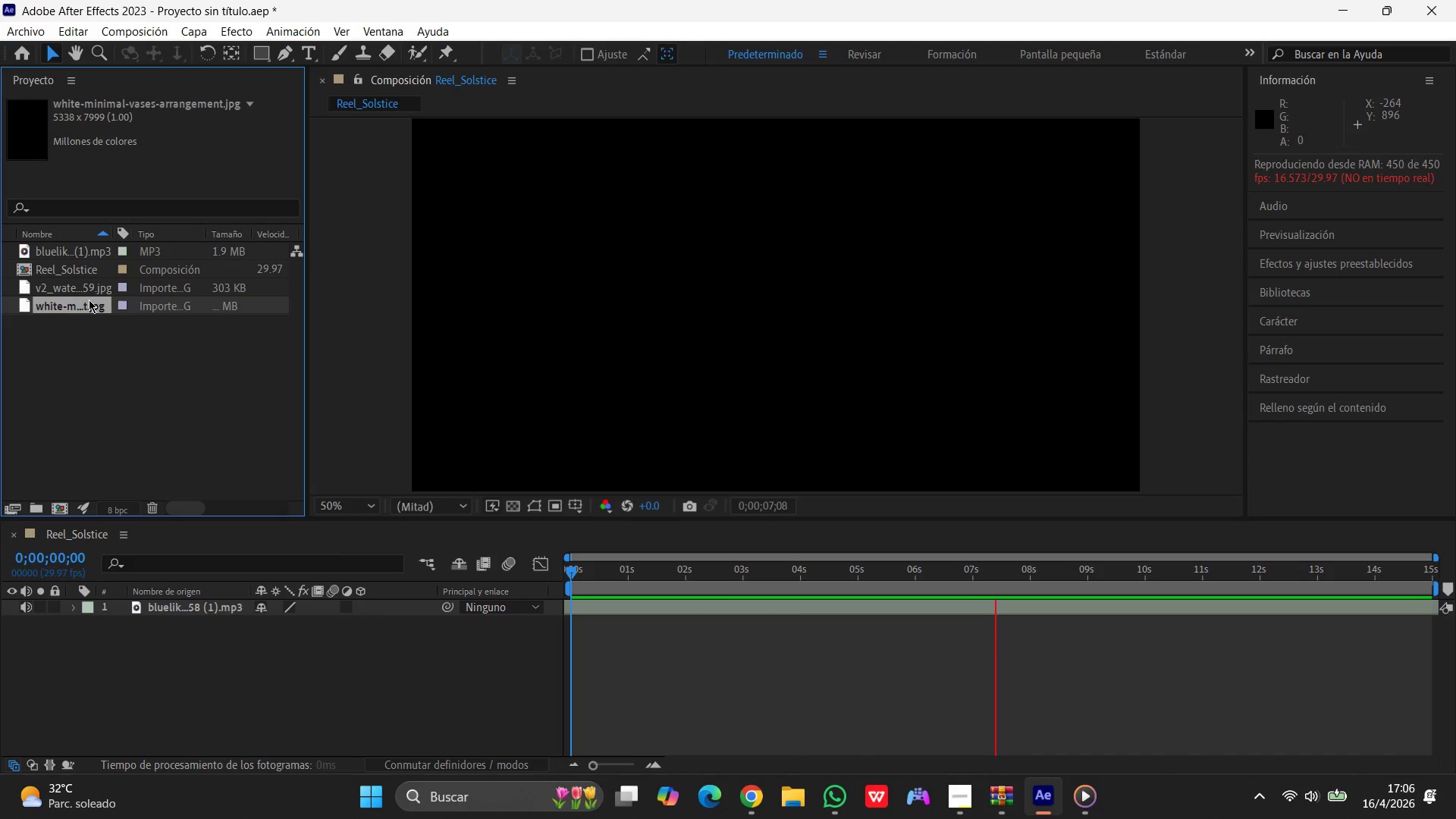 
key(Delete)
 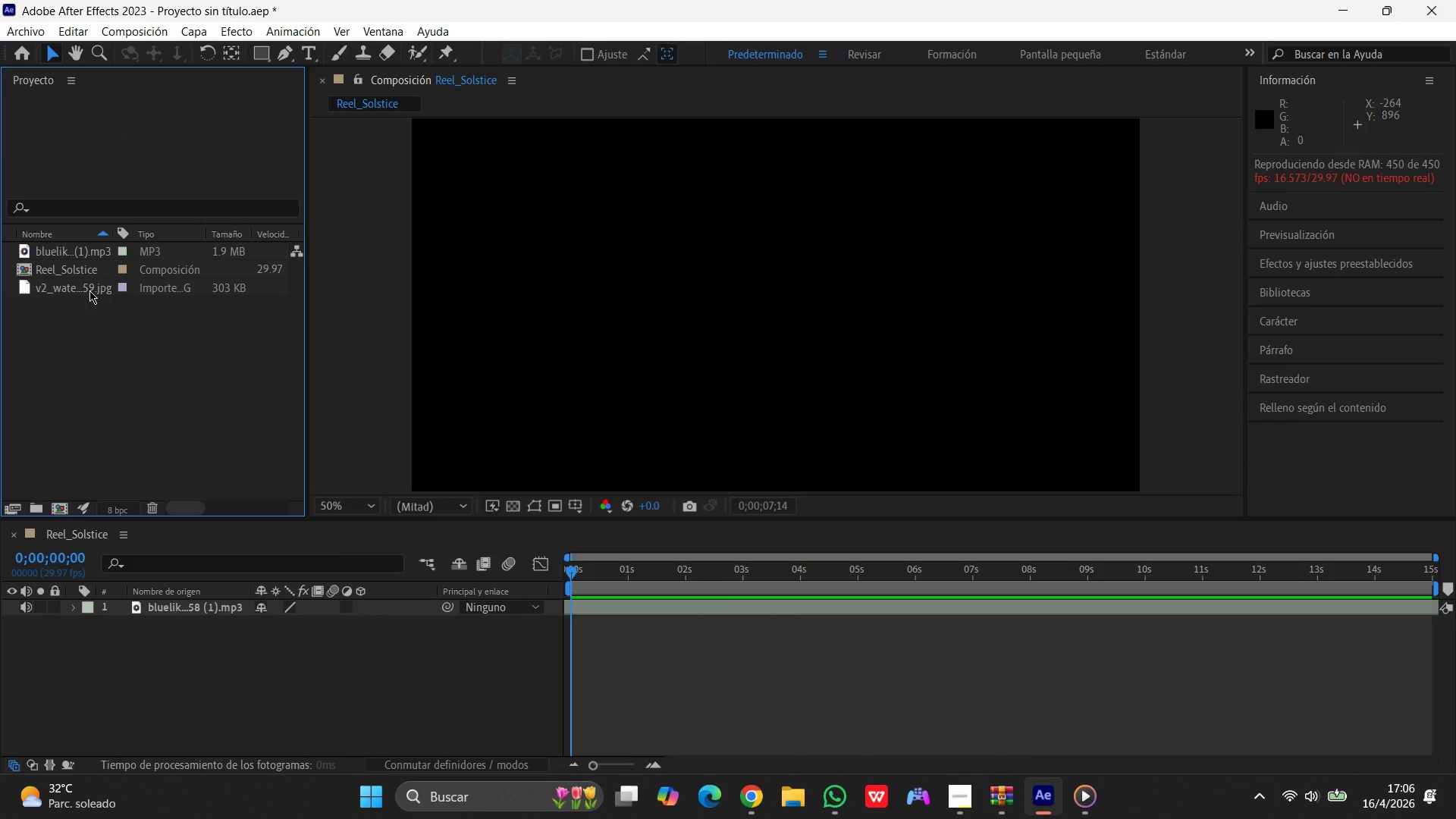 
left_click([89, 290])
 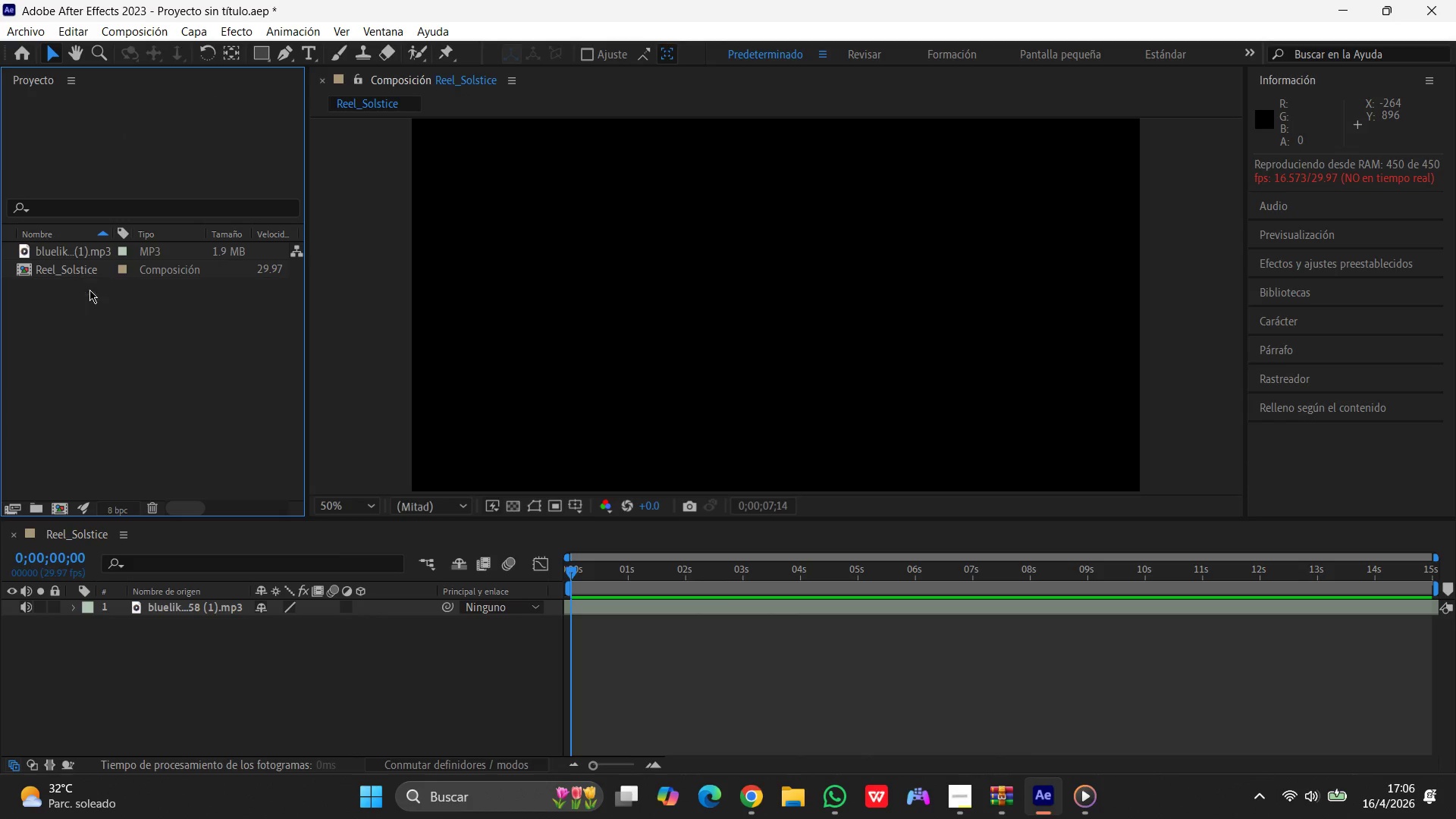 
key(Delete)
 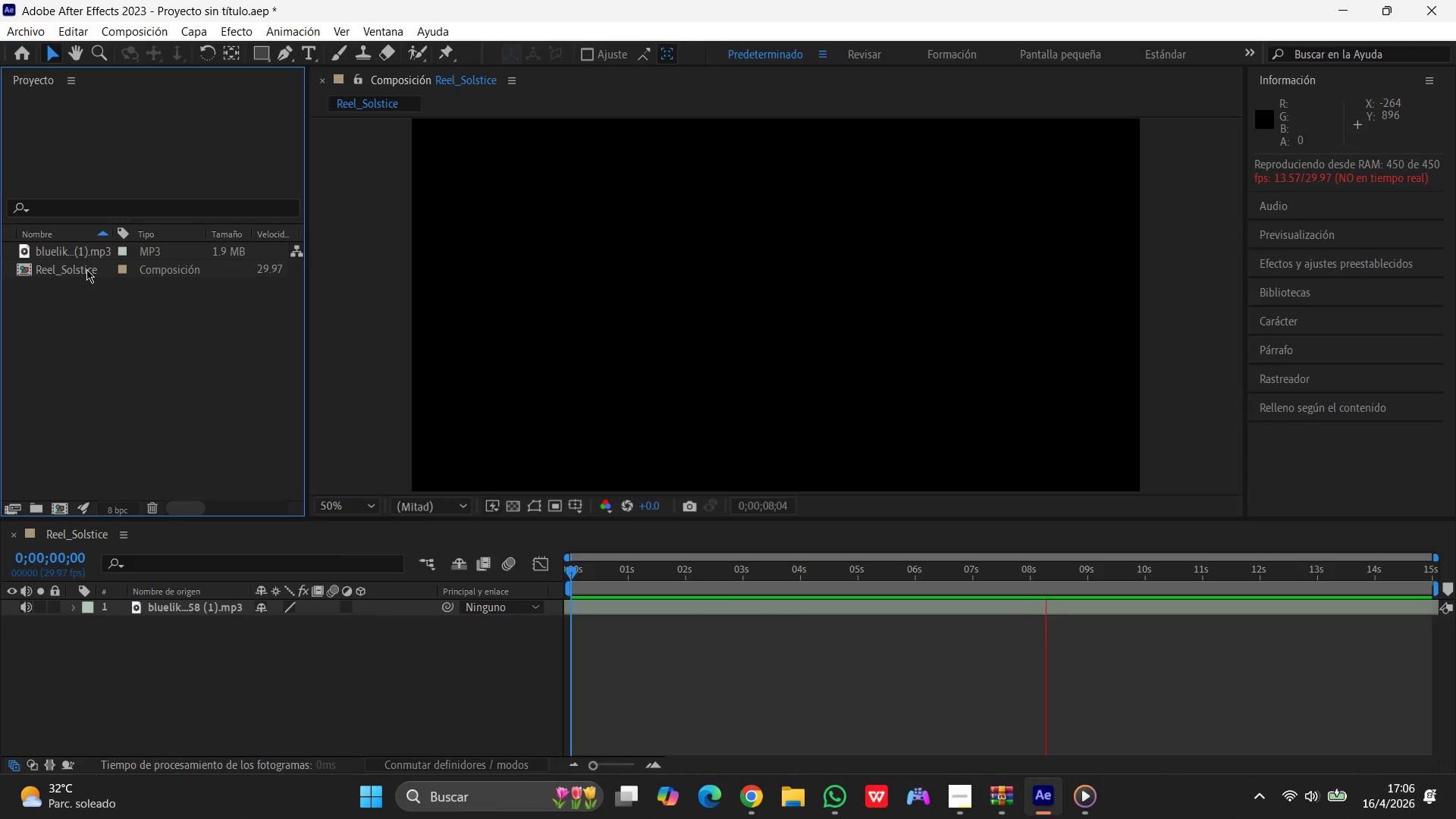 
left_click([86, 269])
 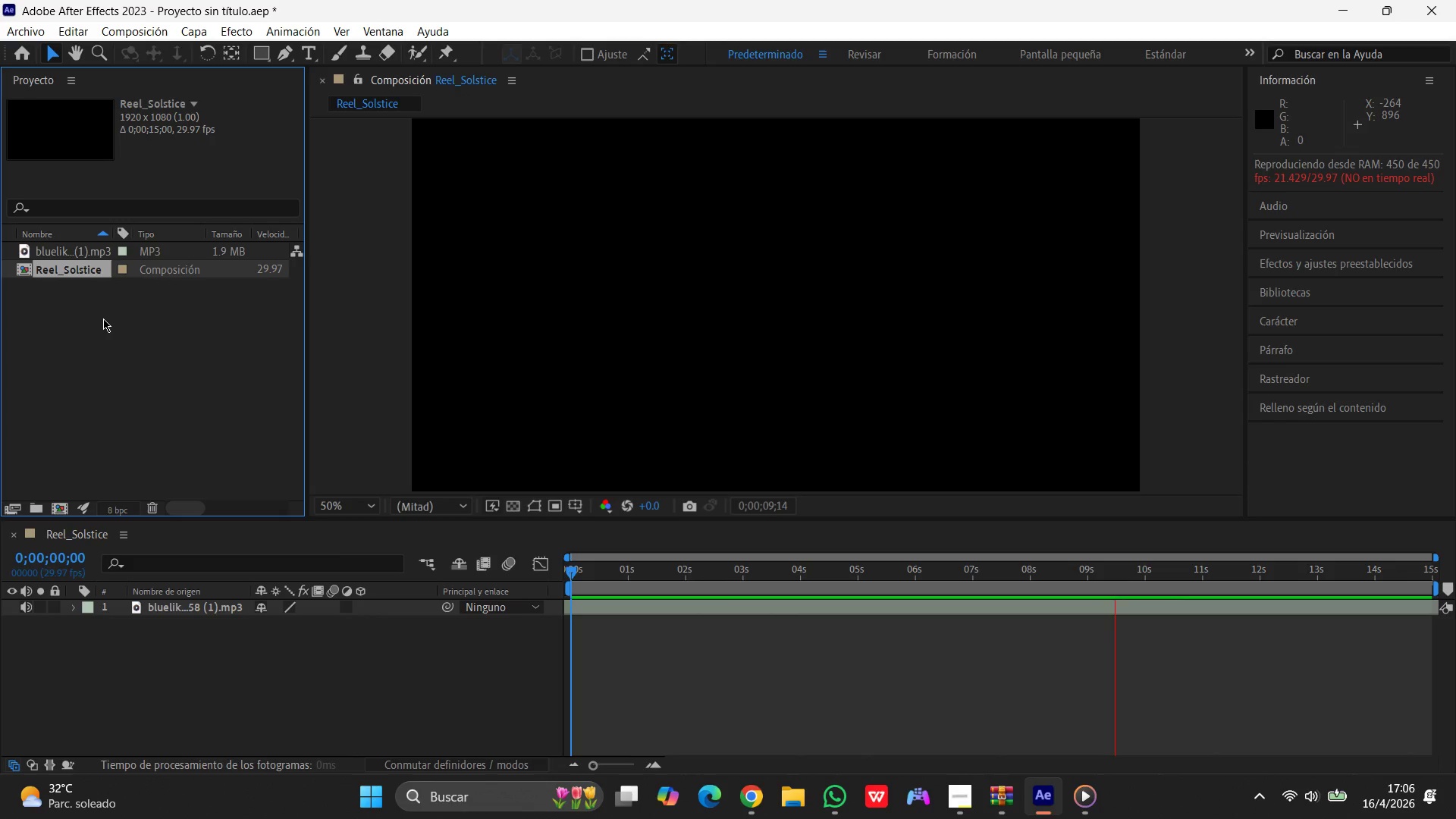 
left_click([102, 318])
 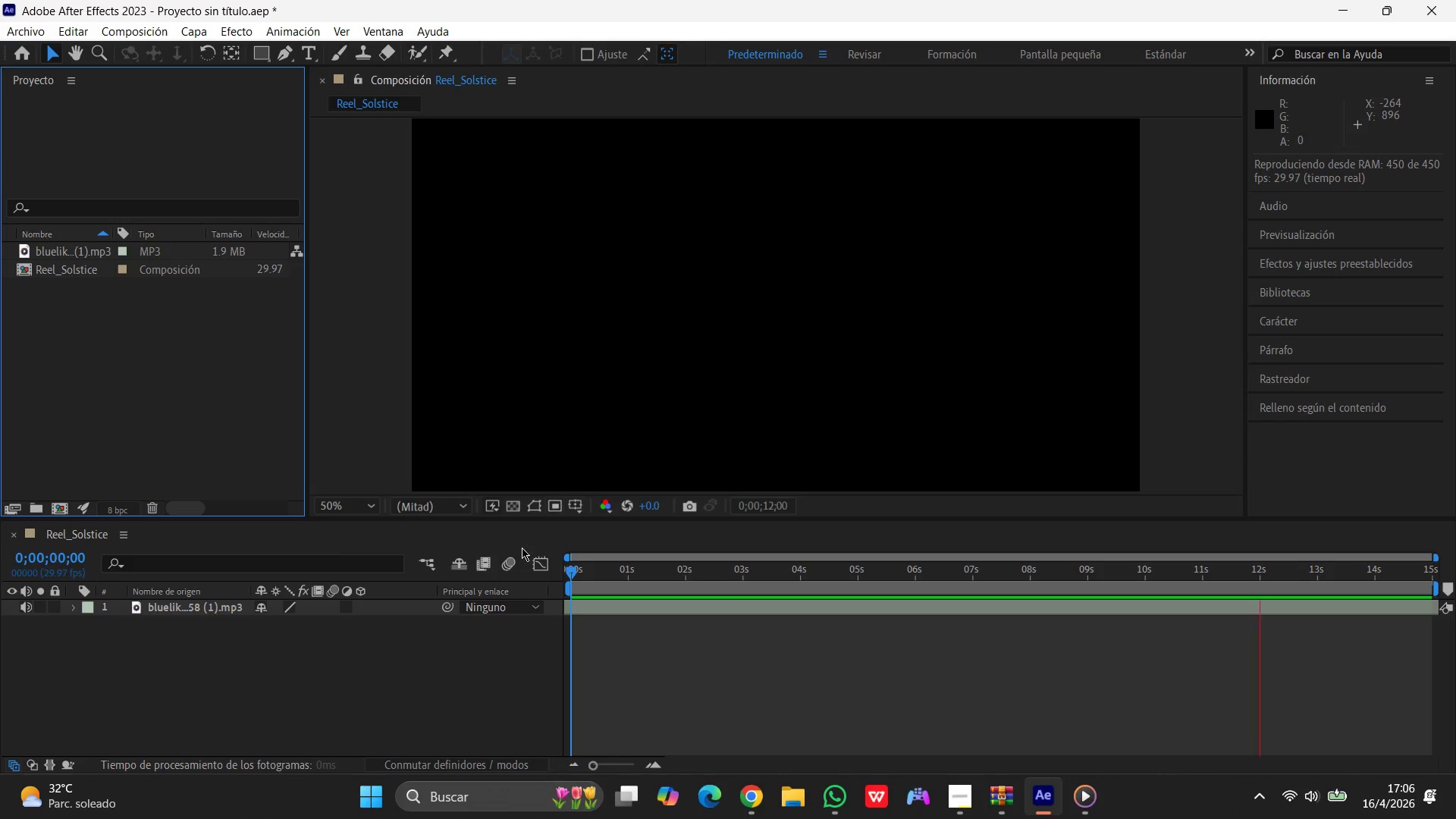 
key(Space)
 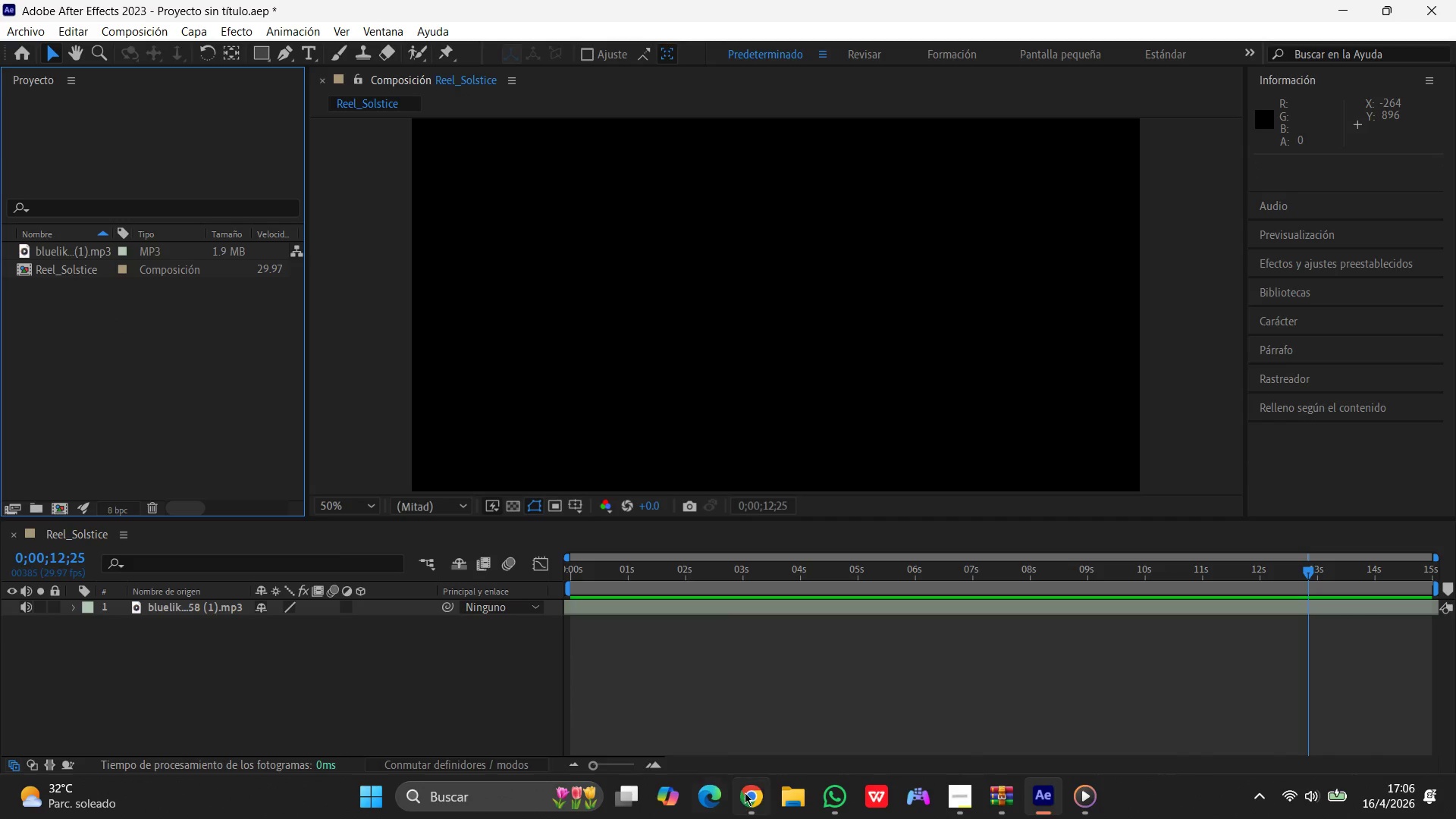 
left_click_drag(start_coordinate=[748, 794], to_coordinate=[733, 794])
 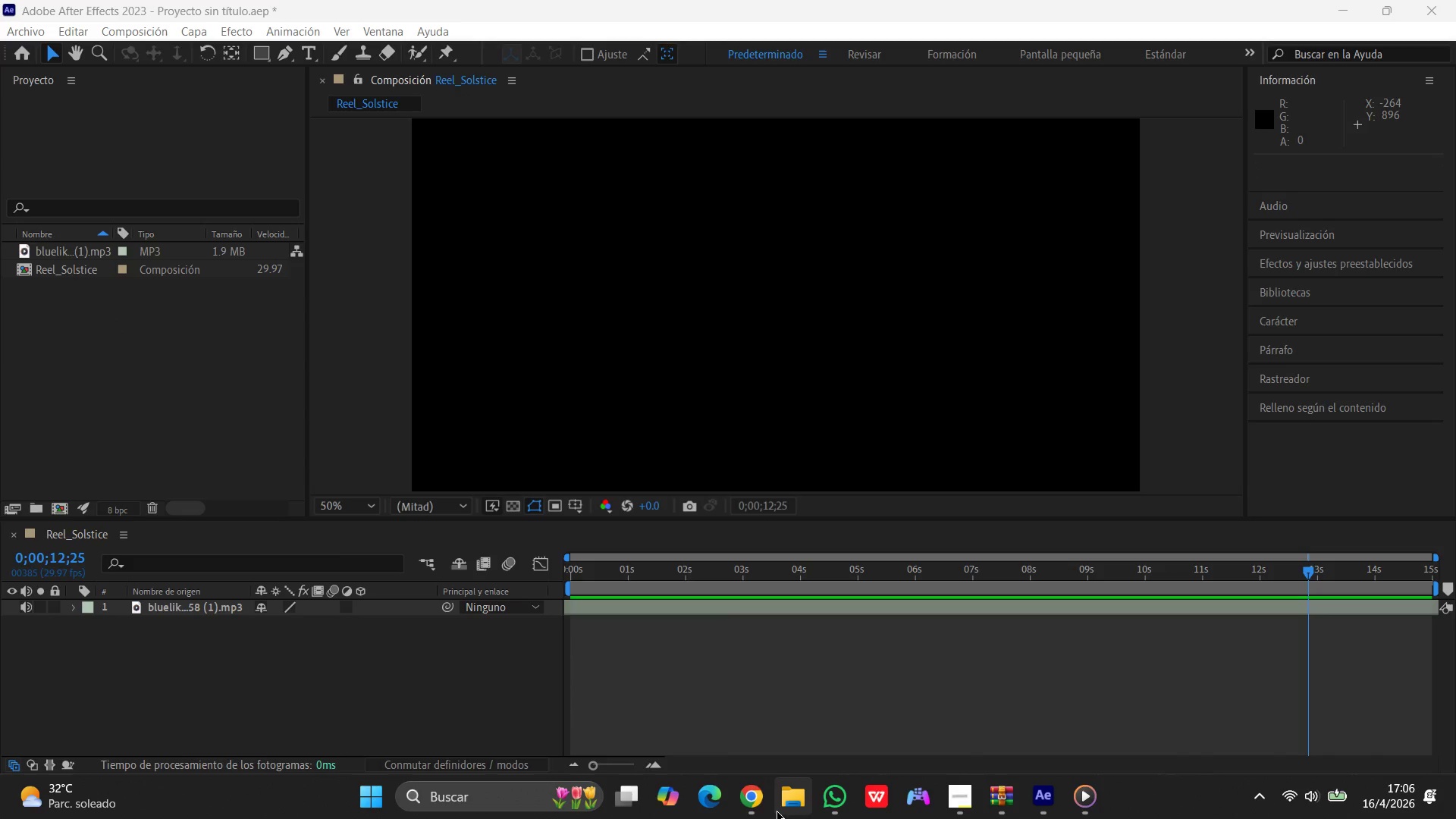 
left_click([753, 805])
 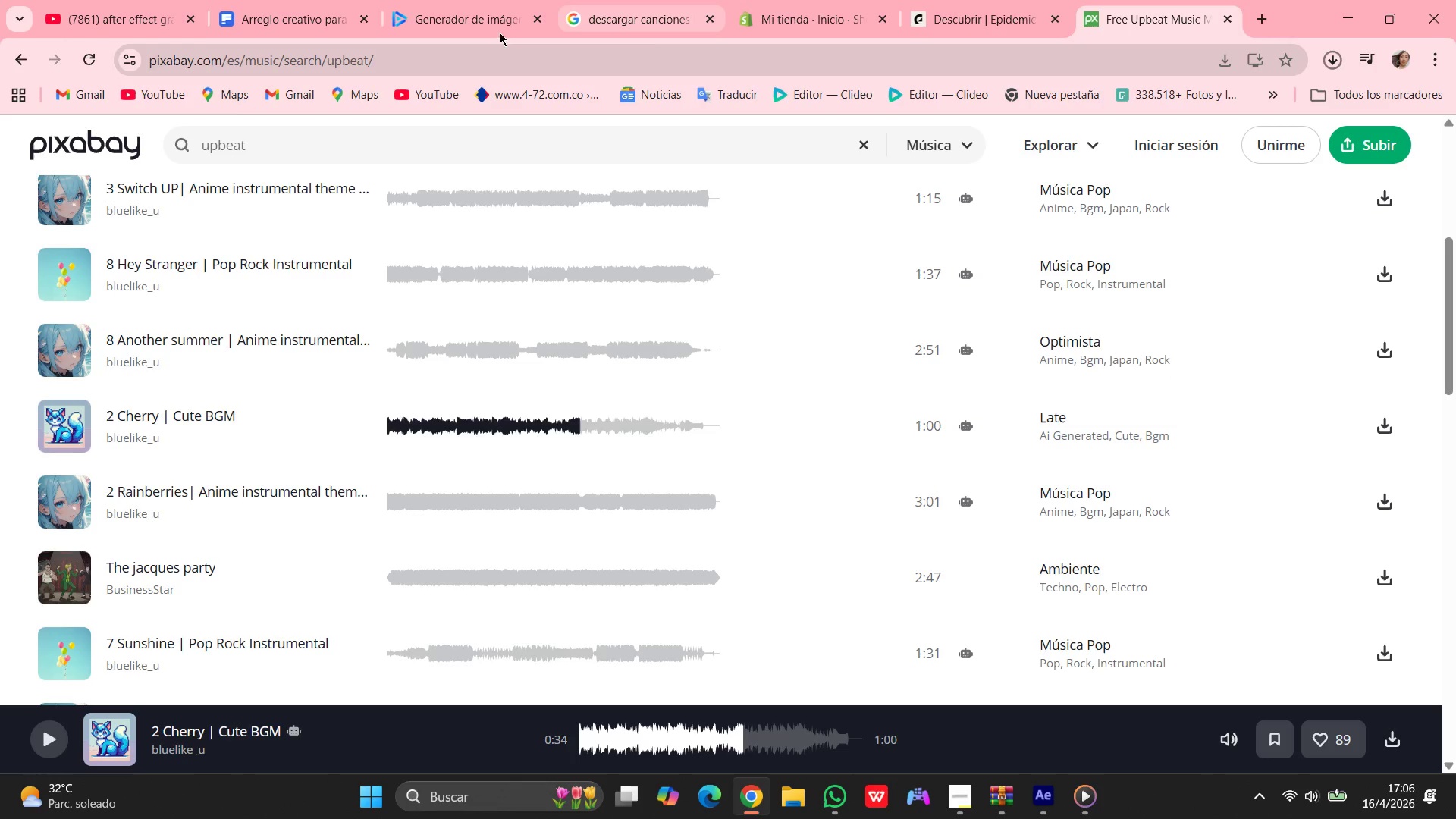 
left_click([283, 0])
 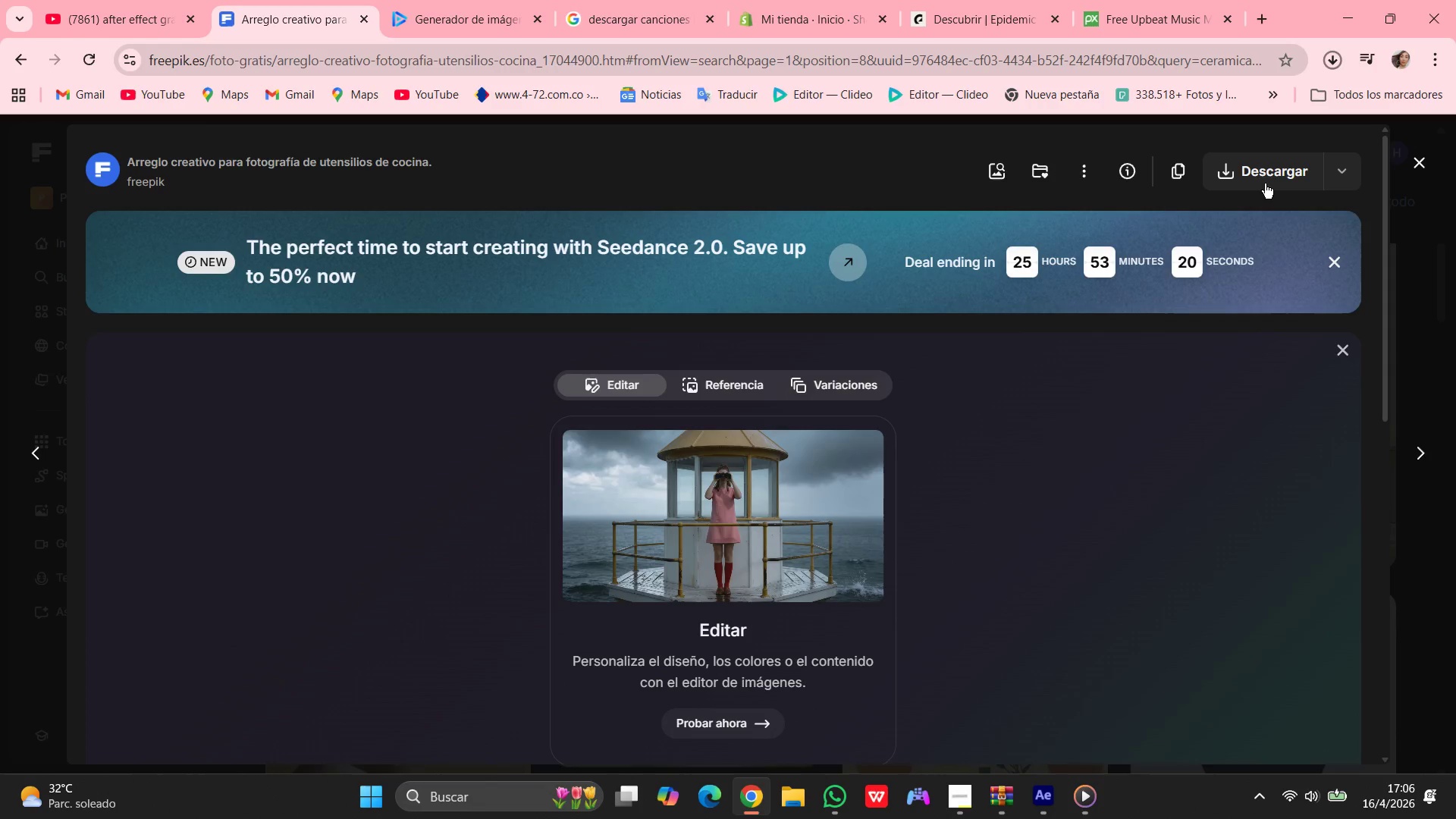 
scroll: coordinate [1101, 301], scroll_direction: up, amount: 2.0
 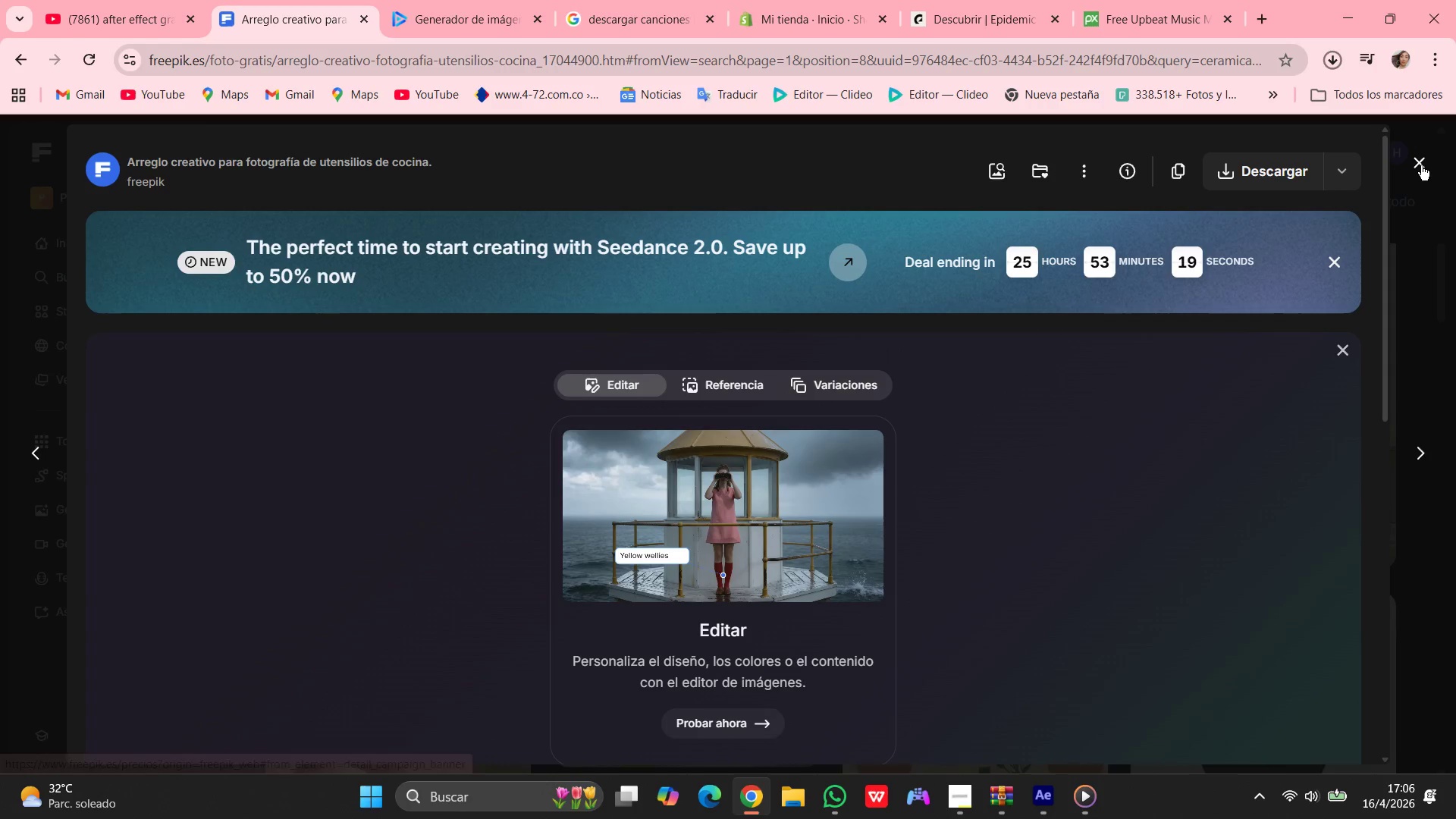 
left_click([1421, 165])
 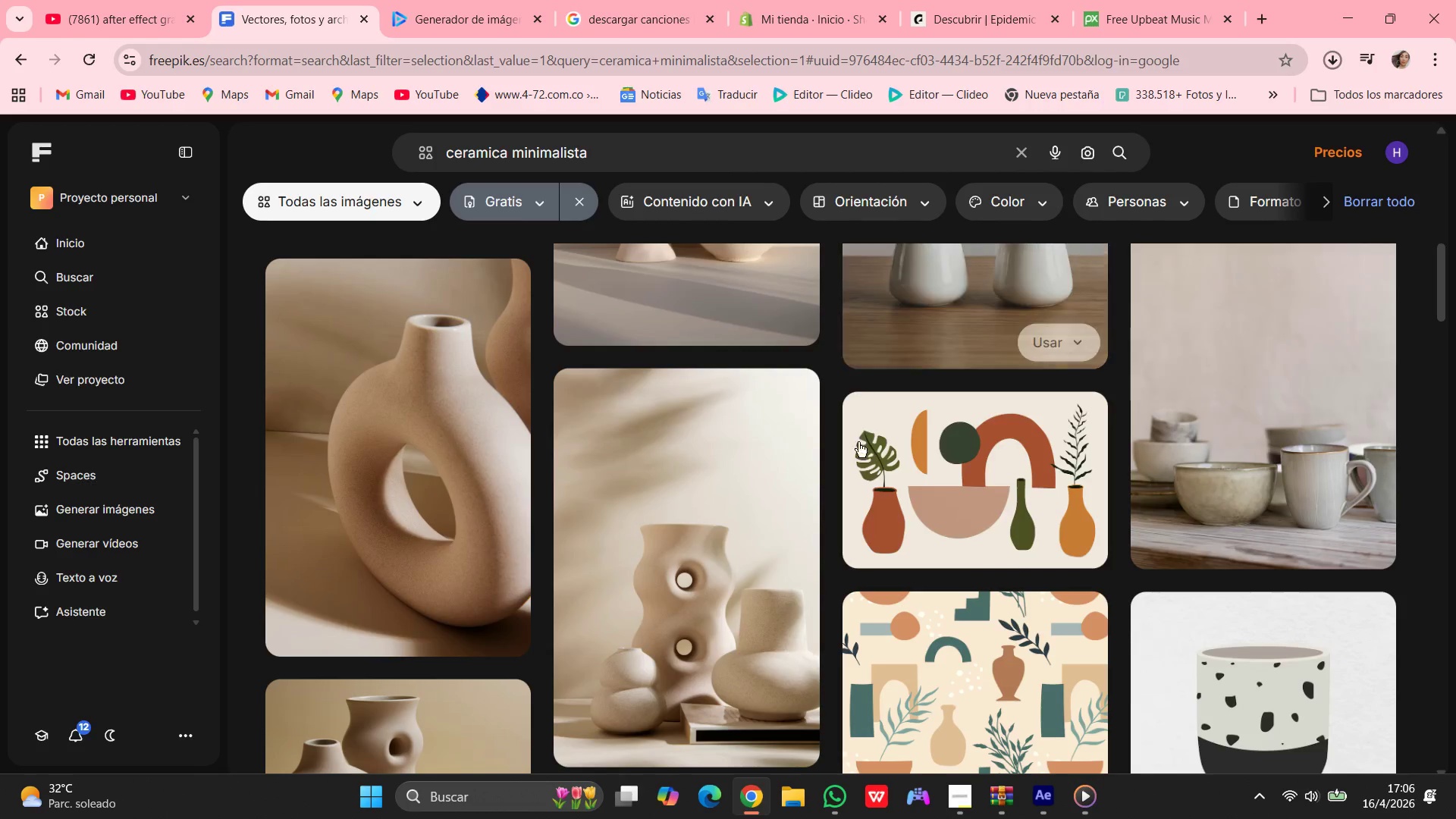 
scroll: coordinate [580, 513], scroll_direction: up, amount: 33.0
 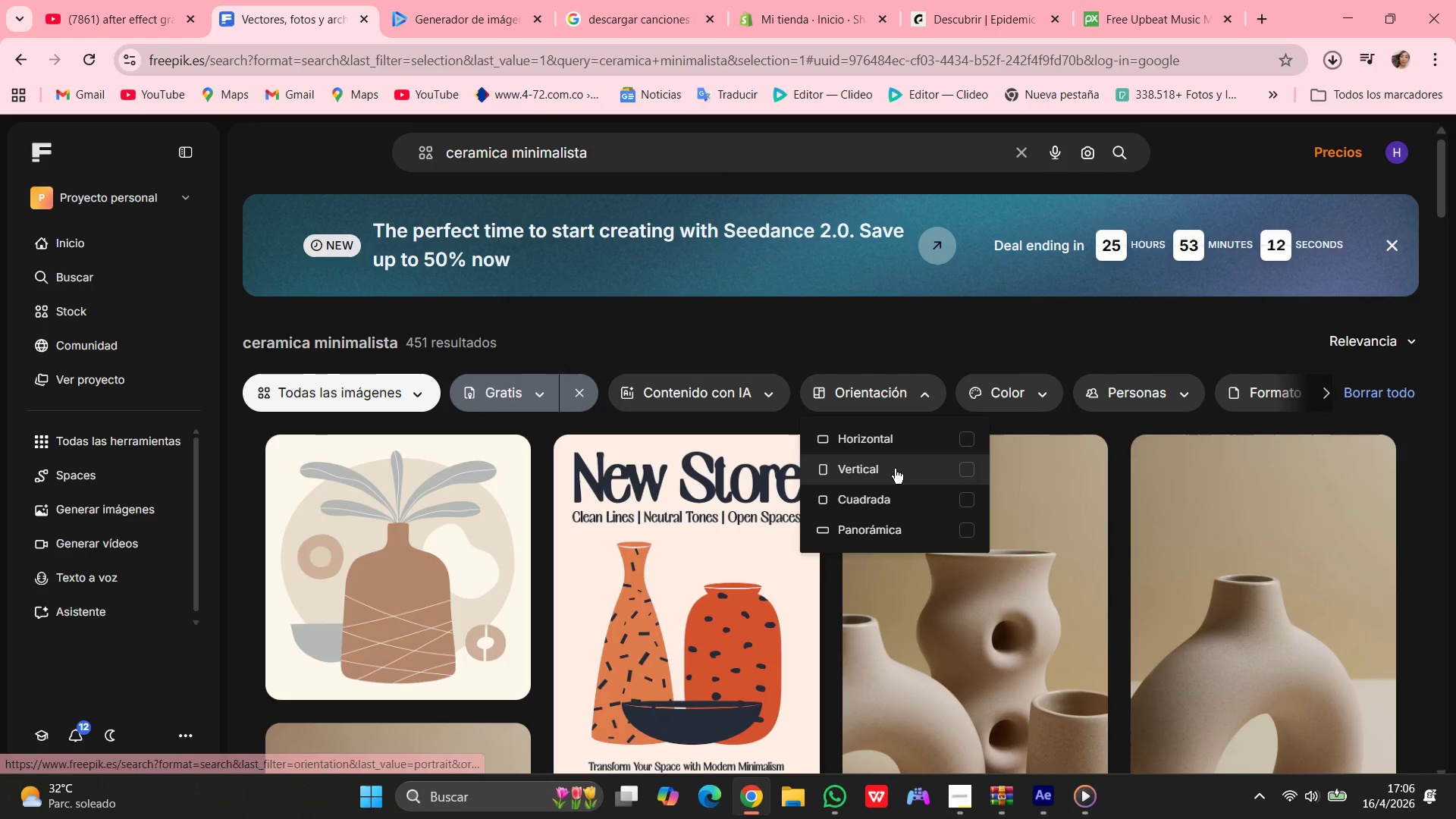 
left_click([902, 433])
 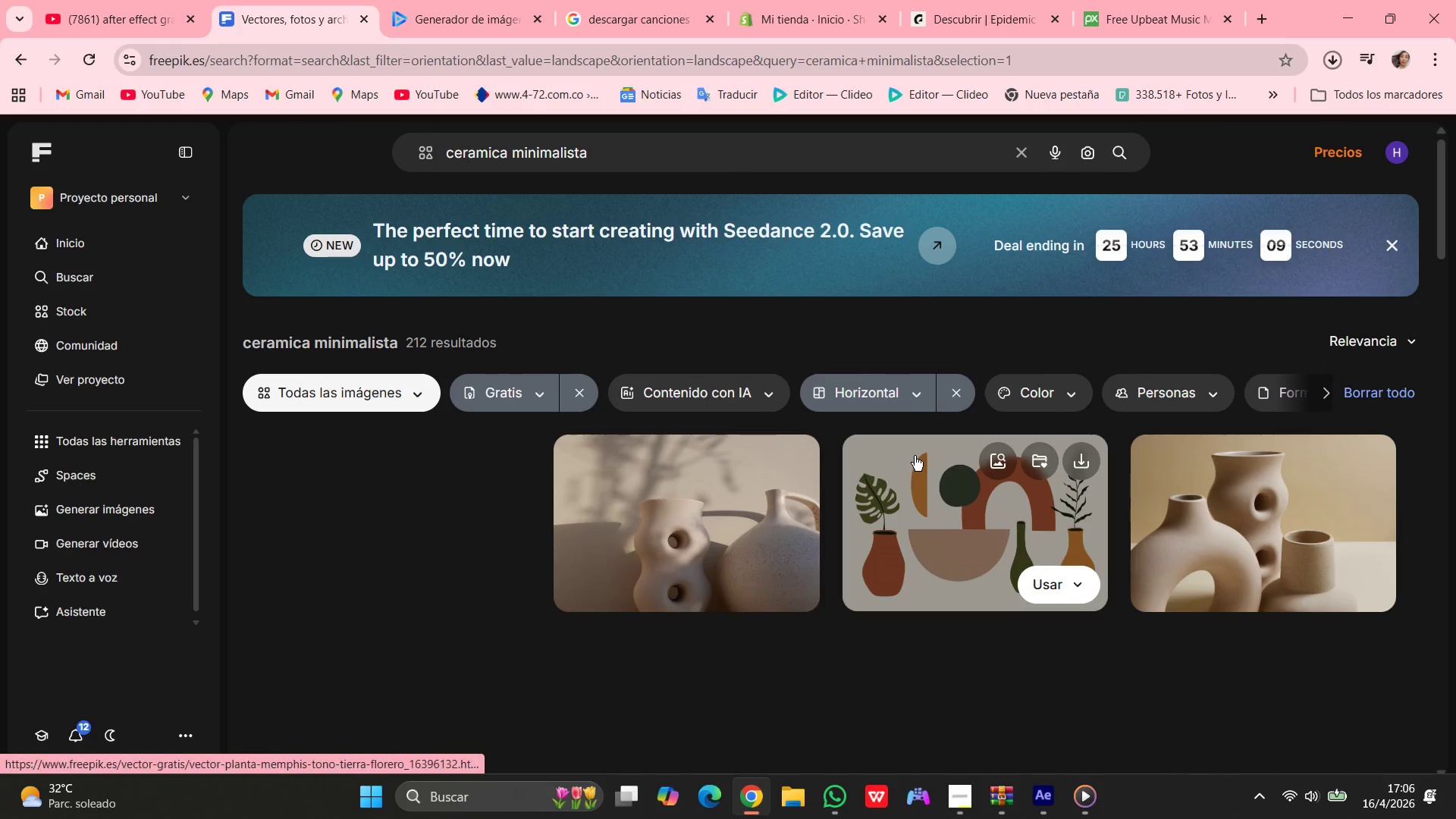 
scroll: coordinate [908, 472], scroll_direction: down, amount: 4.0
 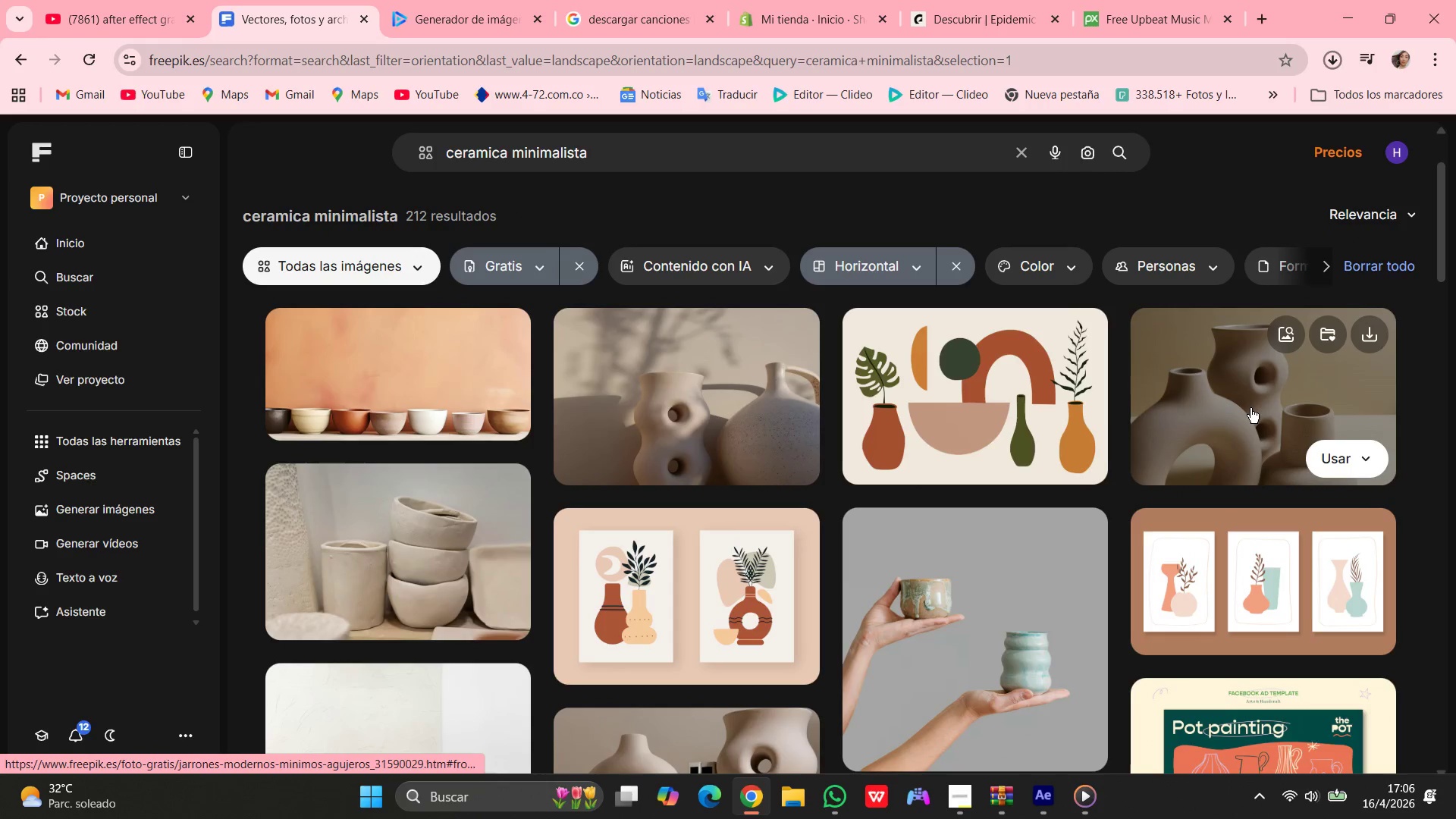 
right_click([1250, 408])
 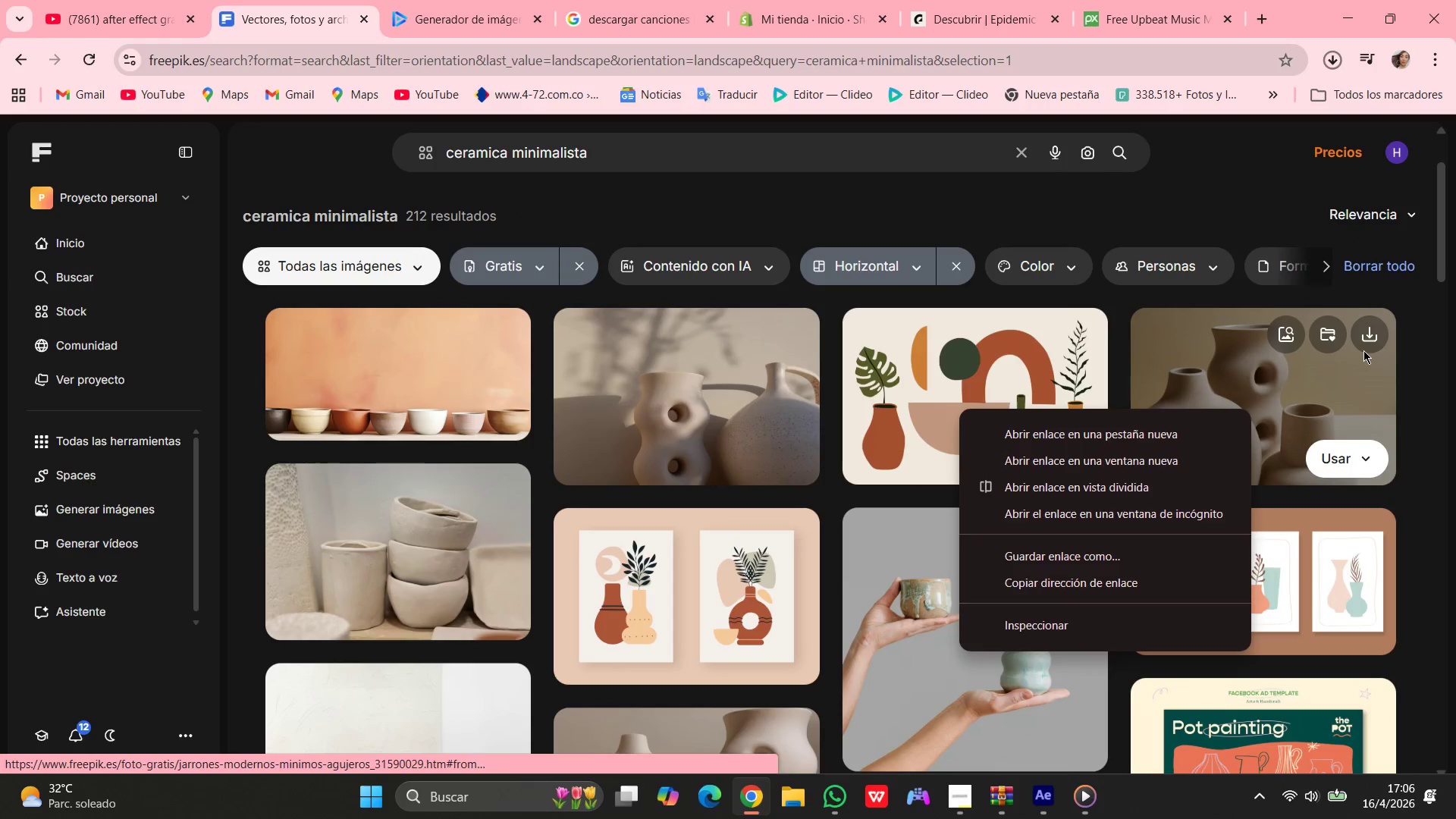 
left_click([1379, 328])
 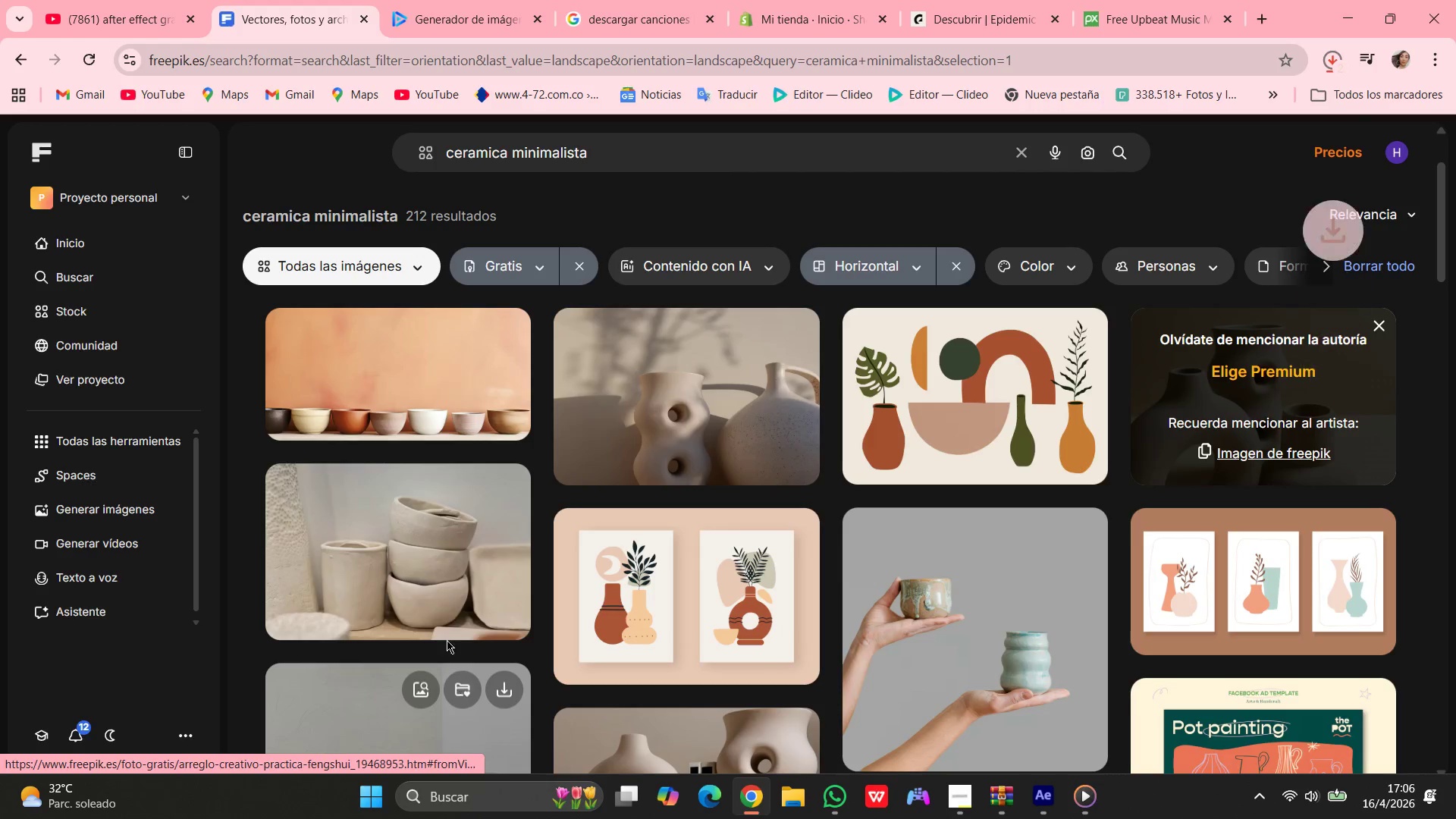 
scroll: coordinate [977, 610], scroll_direction: down, amount: 3.0
 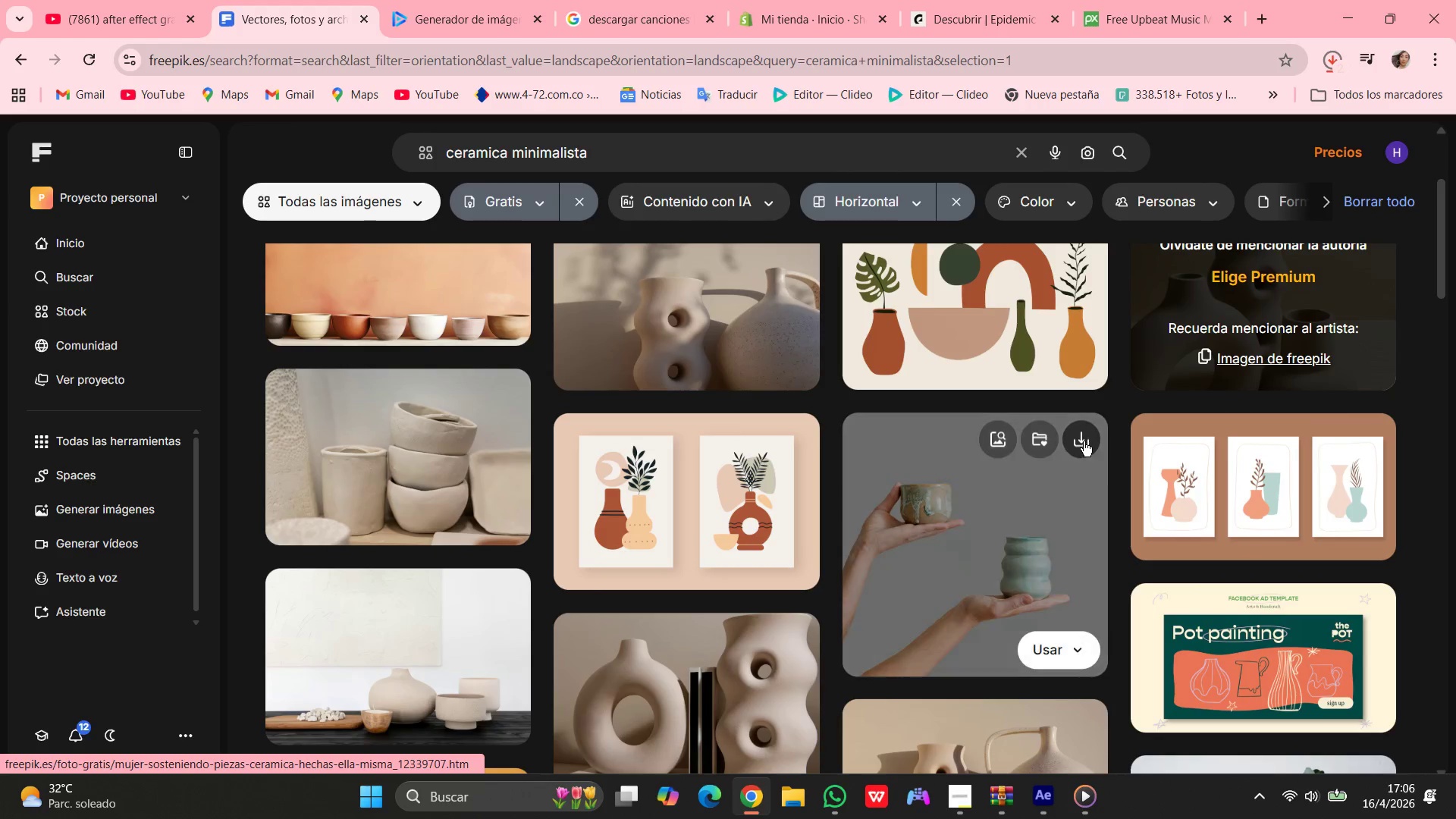 
left_click_drag(start_coordinate=[1084, 440], to_coordinate=[1078, 440])
 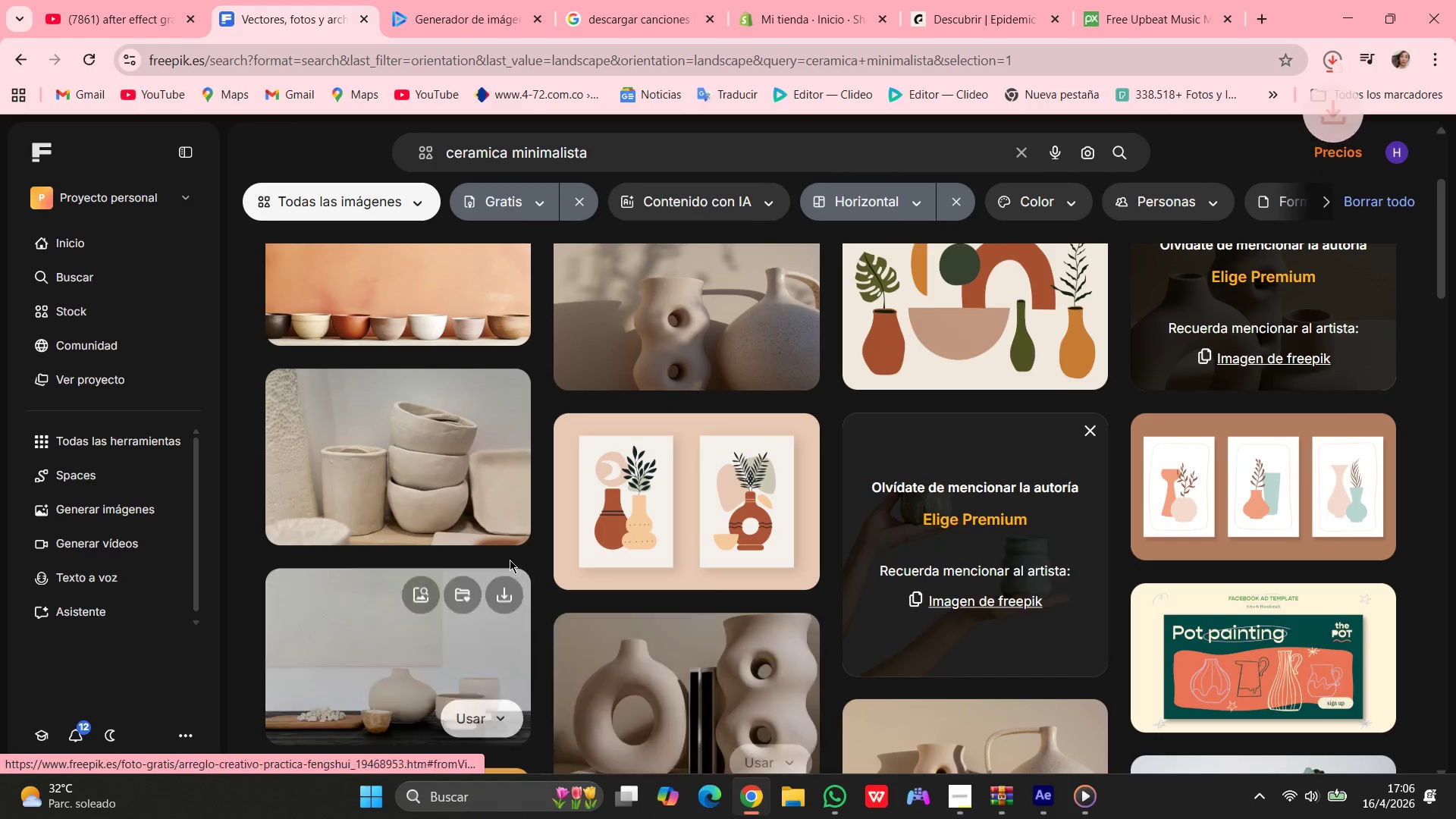 
scroll: coordinate [826, 648], scroll_direction: down, amount: 16.0
 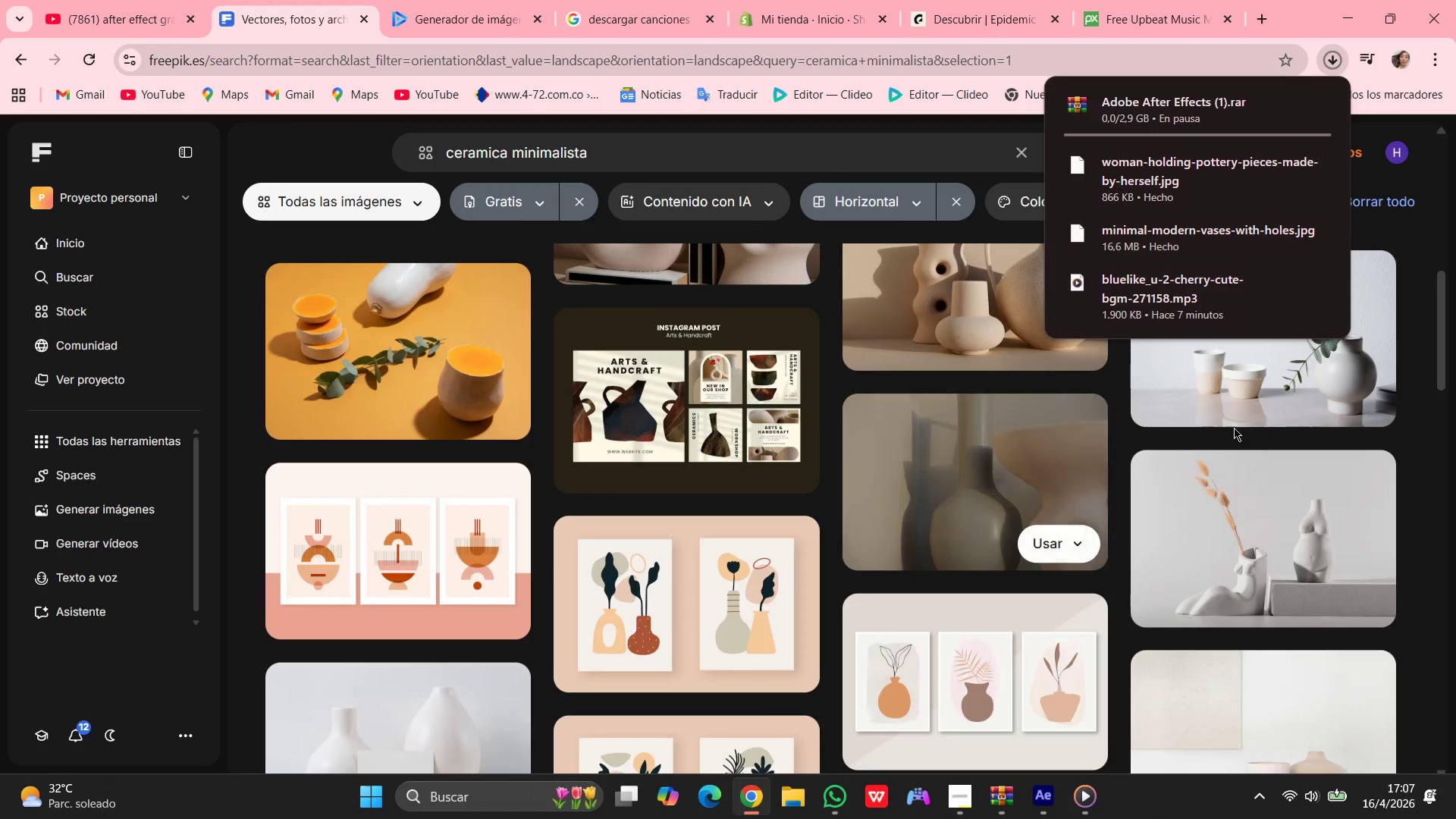 
scroll: coordinate [1268, 441], scroll_direction: up, amount: 3.0
 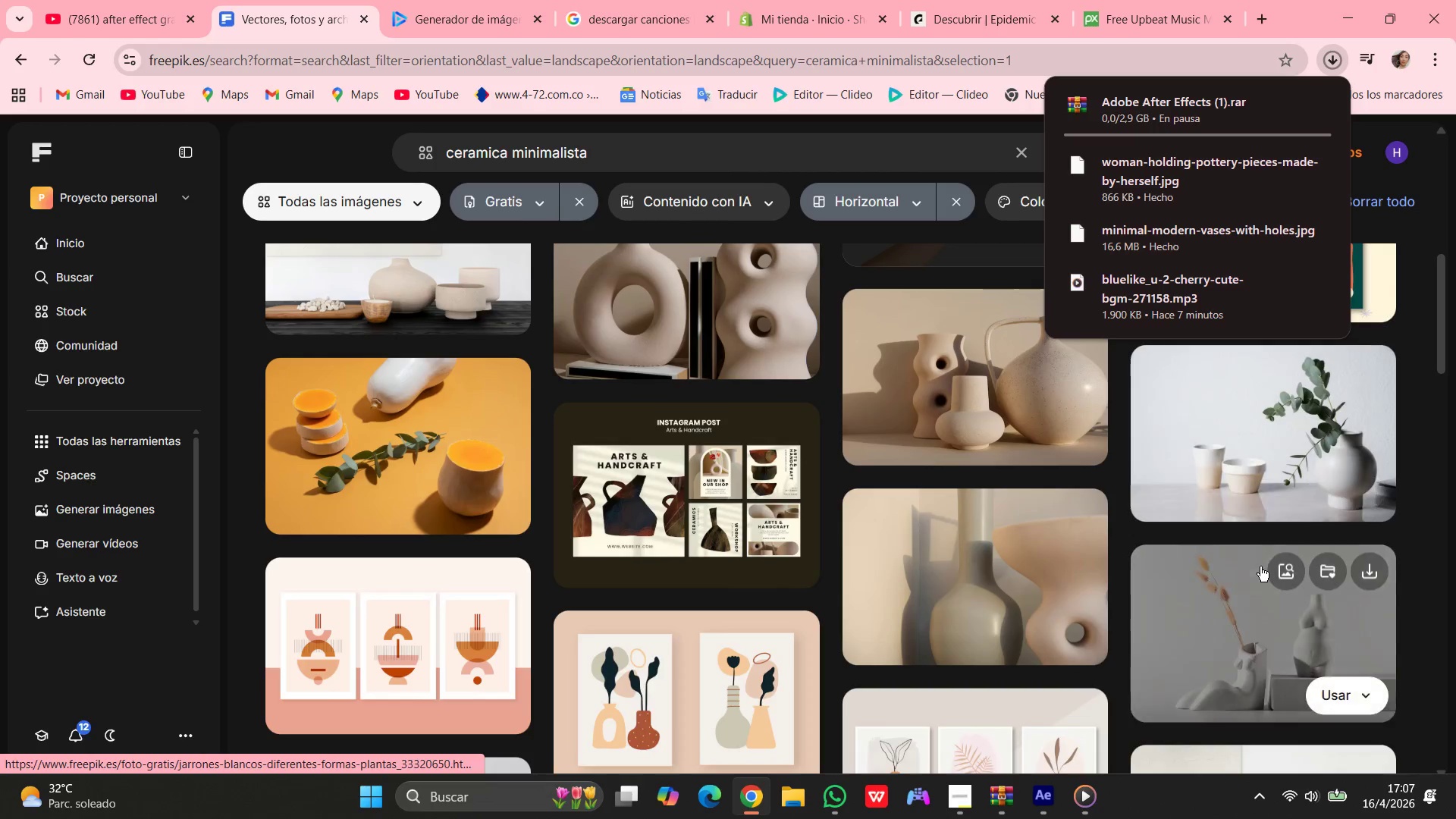 
scroll: coordinate [1256, 584], scroll_direction: down, amount: 2.0
 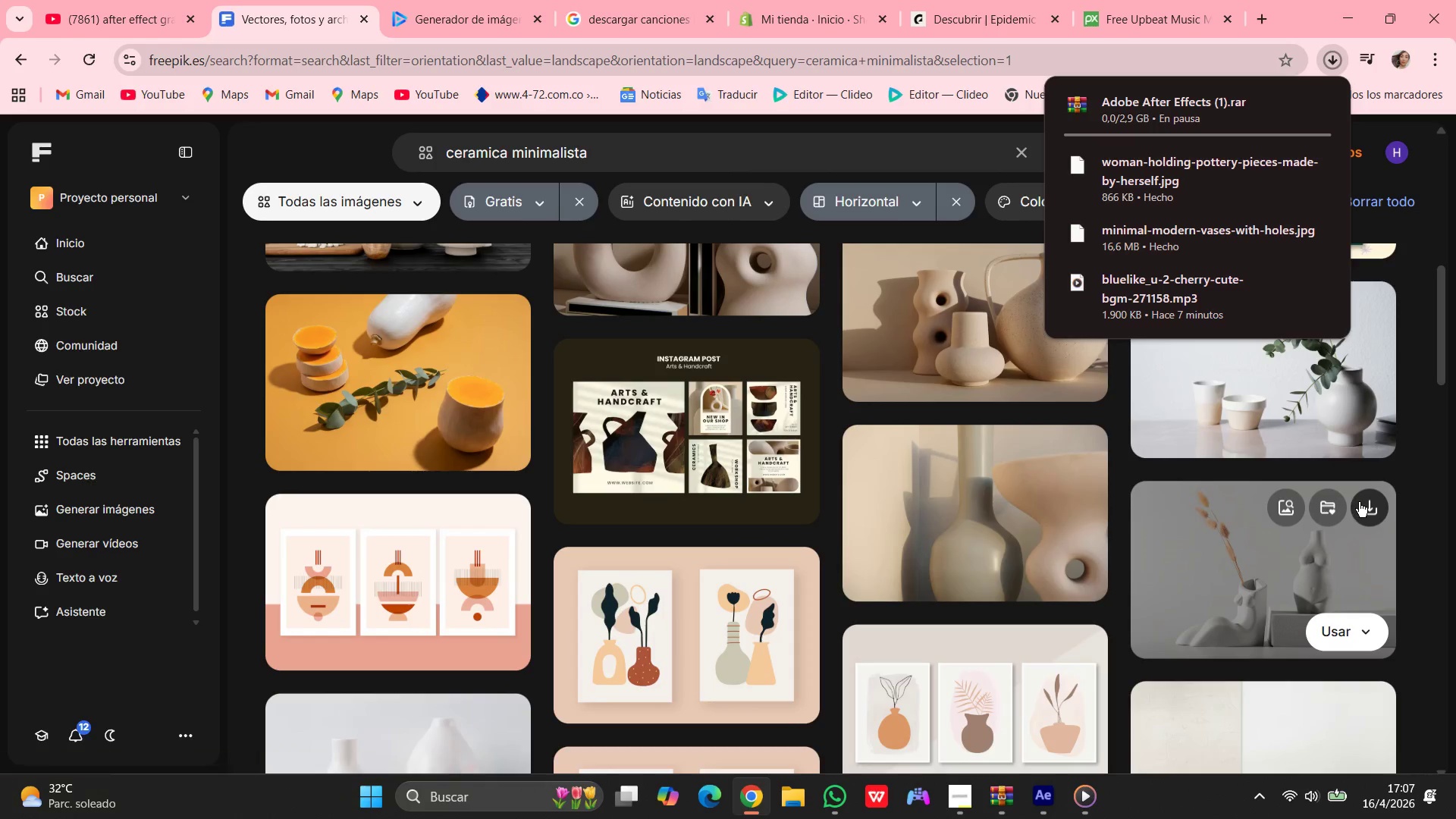 
left_click([1359, 502])
 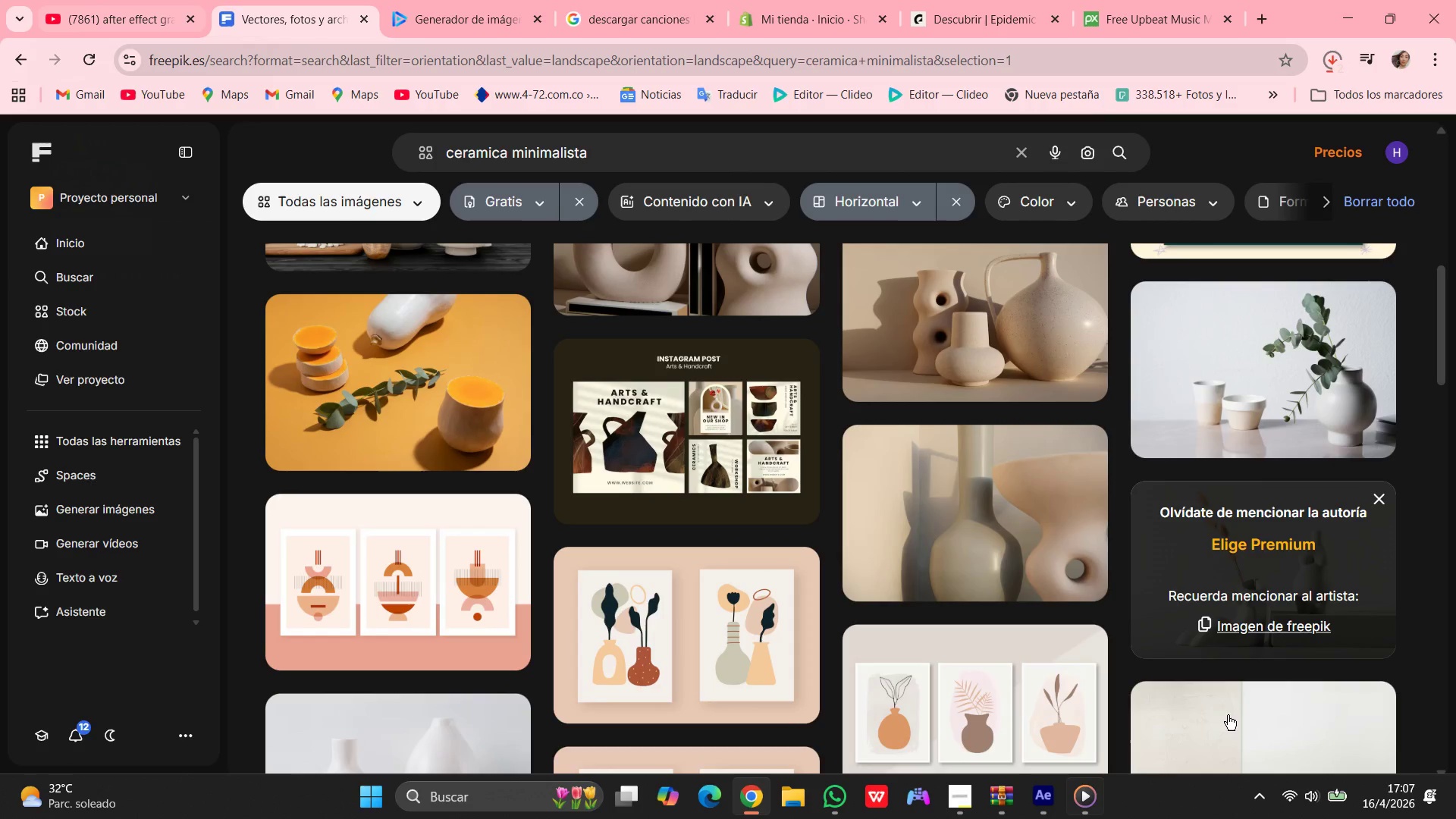 
wait(9.24)
 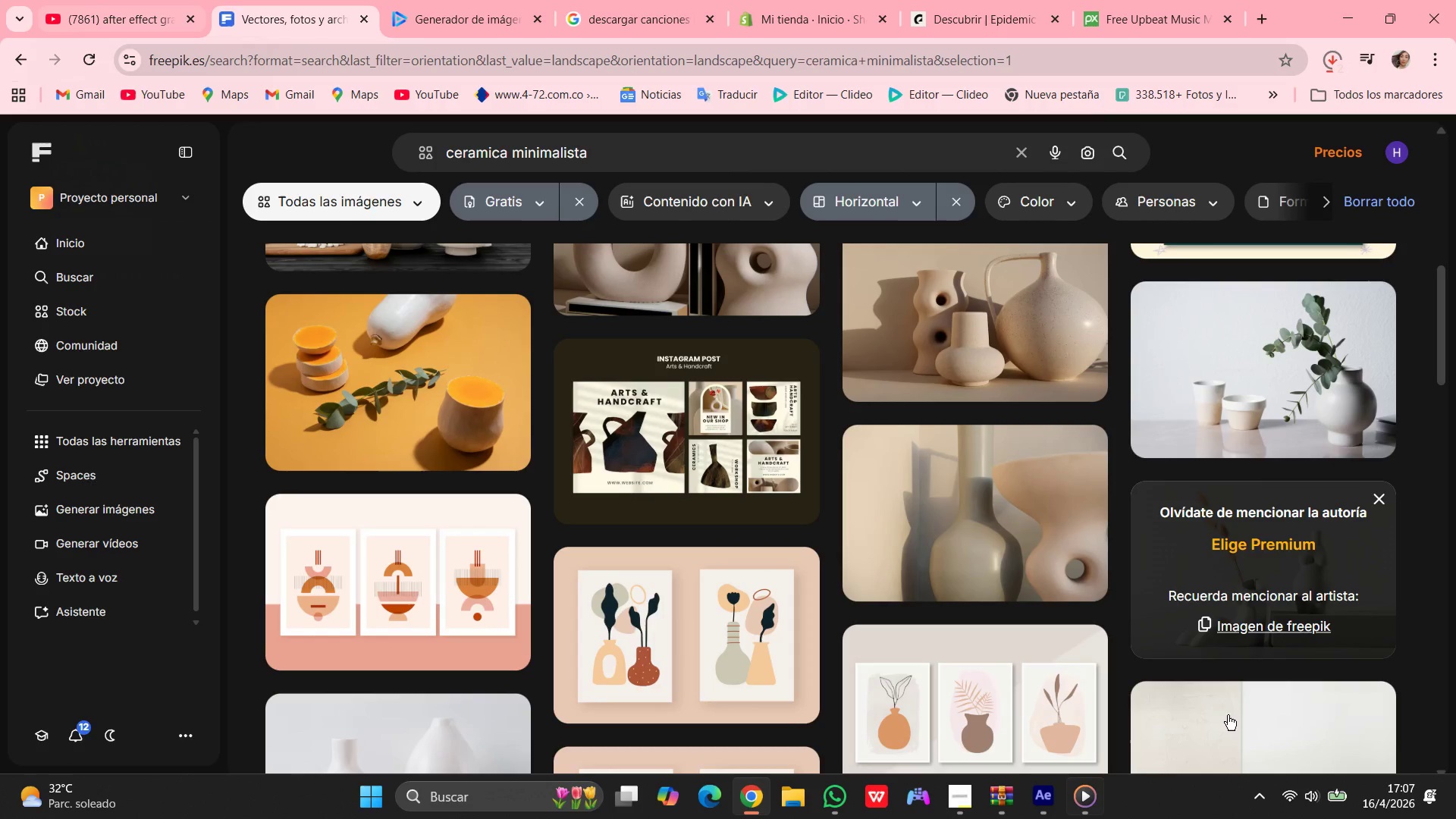 
left_click([71, 263])
 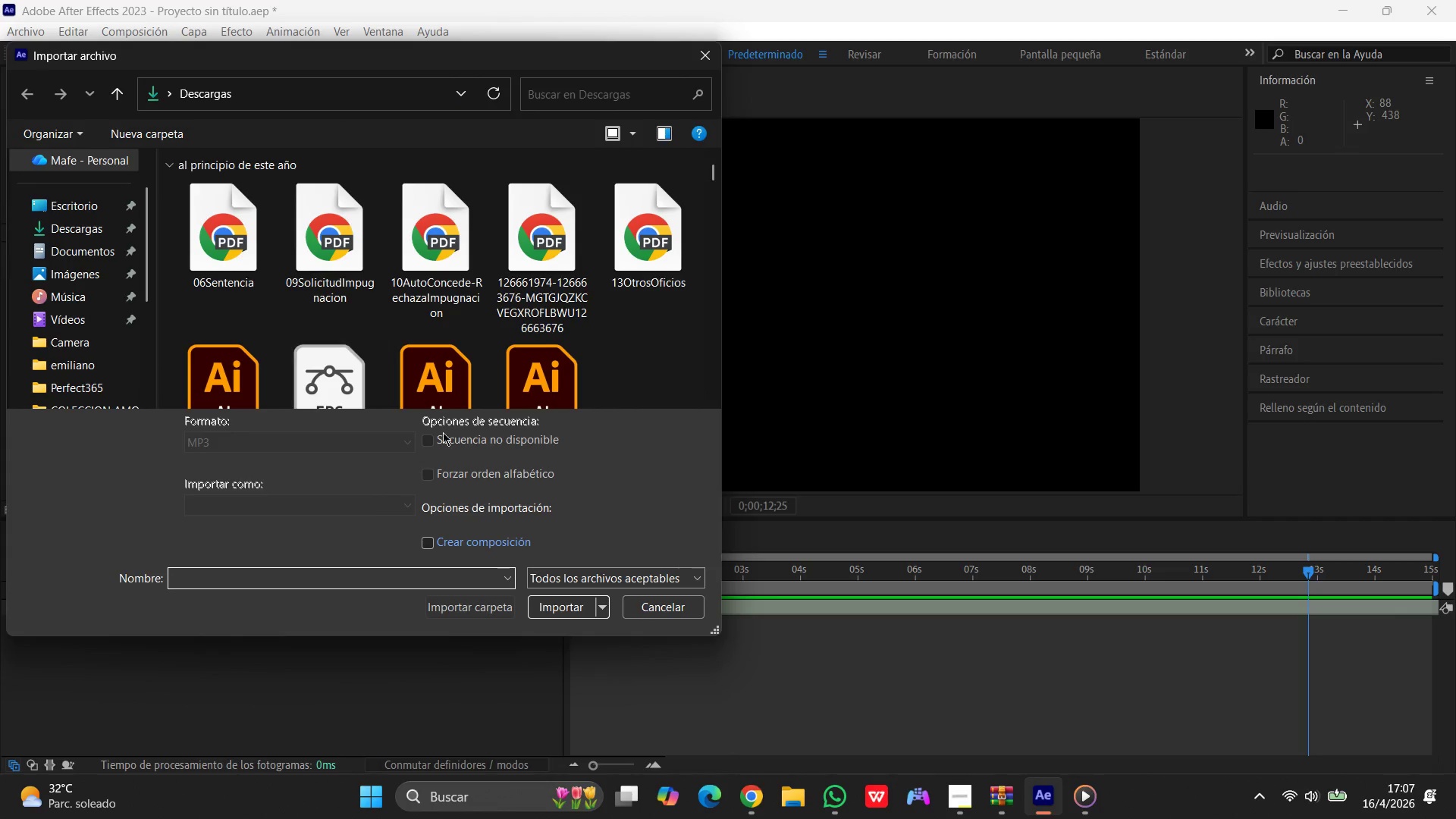 
scroll: coordinate [438, 332], scroll_direction: up, amount: 5.0
 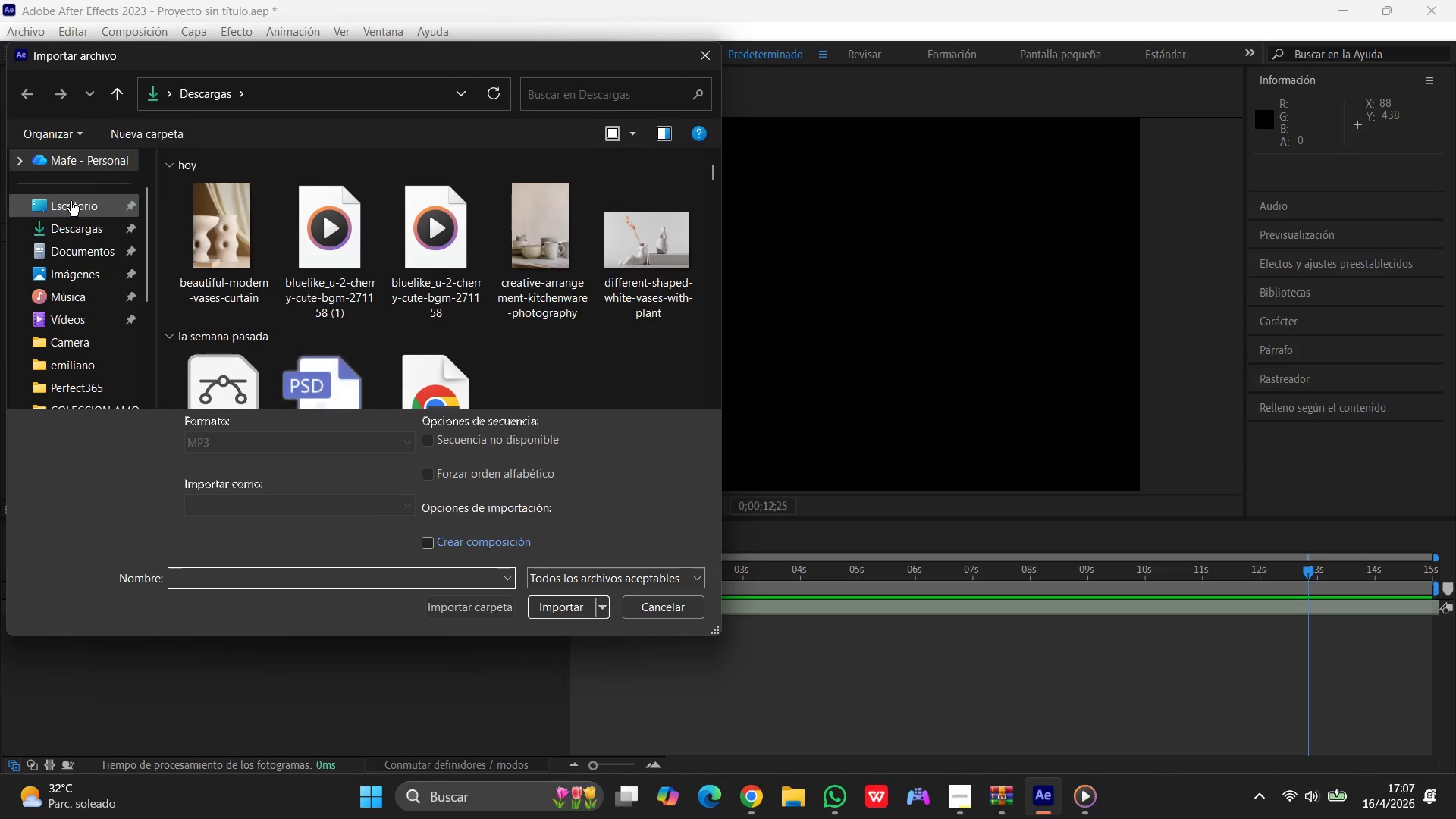 
left_click([75, 228])
 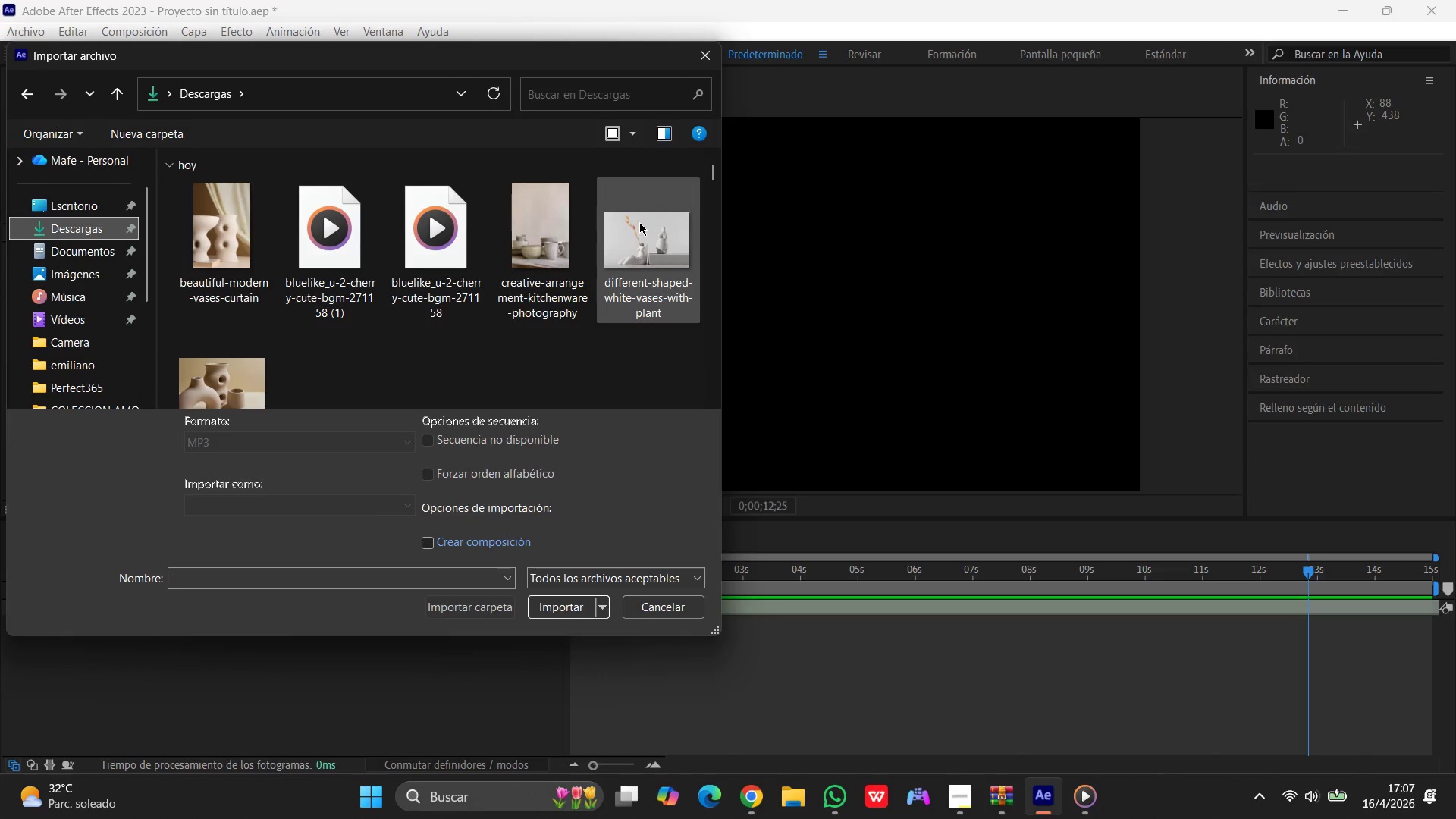 
scroll: coordinate [414, 281], scroll_direction: up, amount: 14.0
 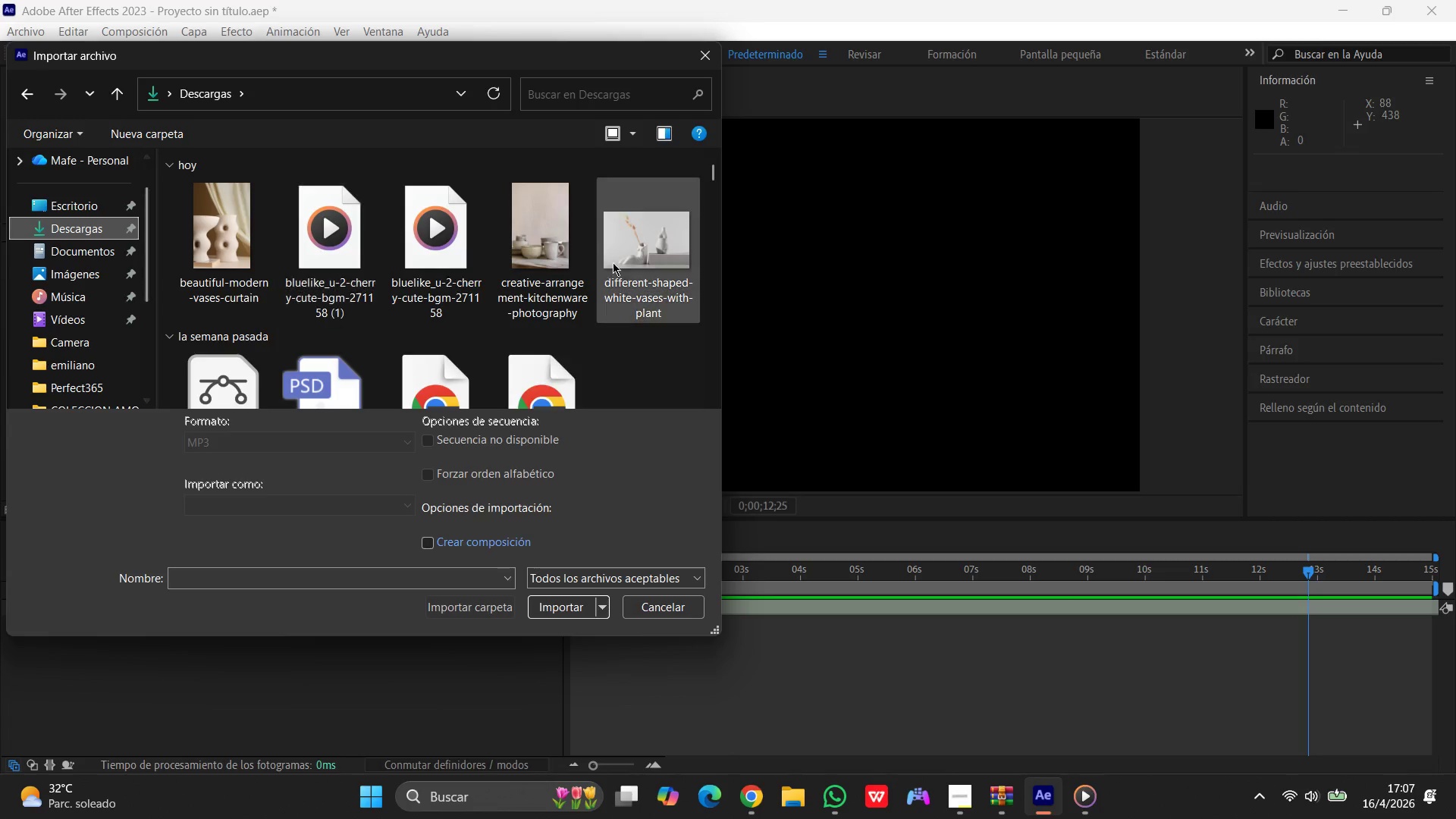 
left_click_drag(start_coordinate=[645, 226], to_coordinate=[639, 228])
 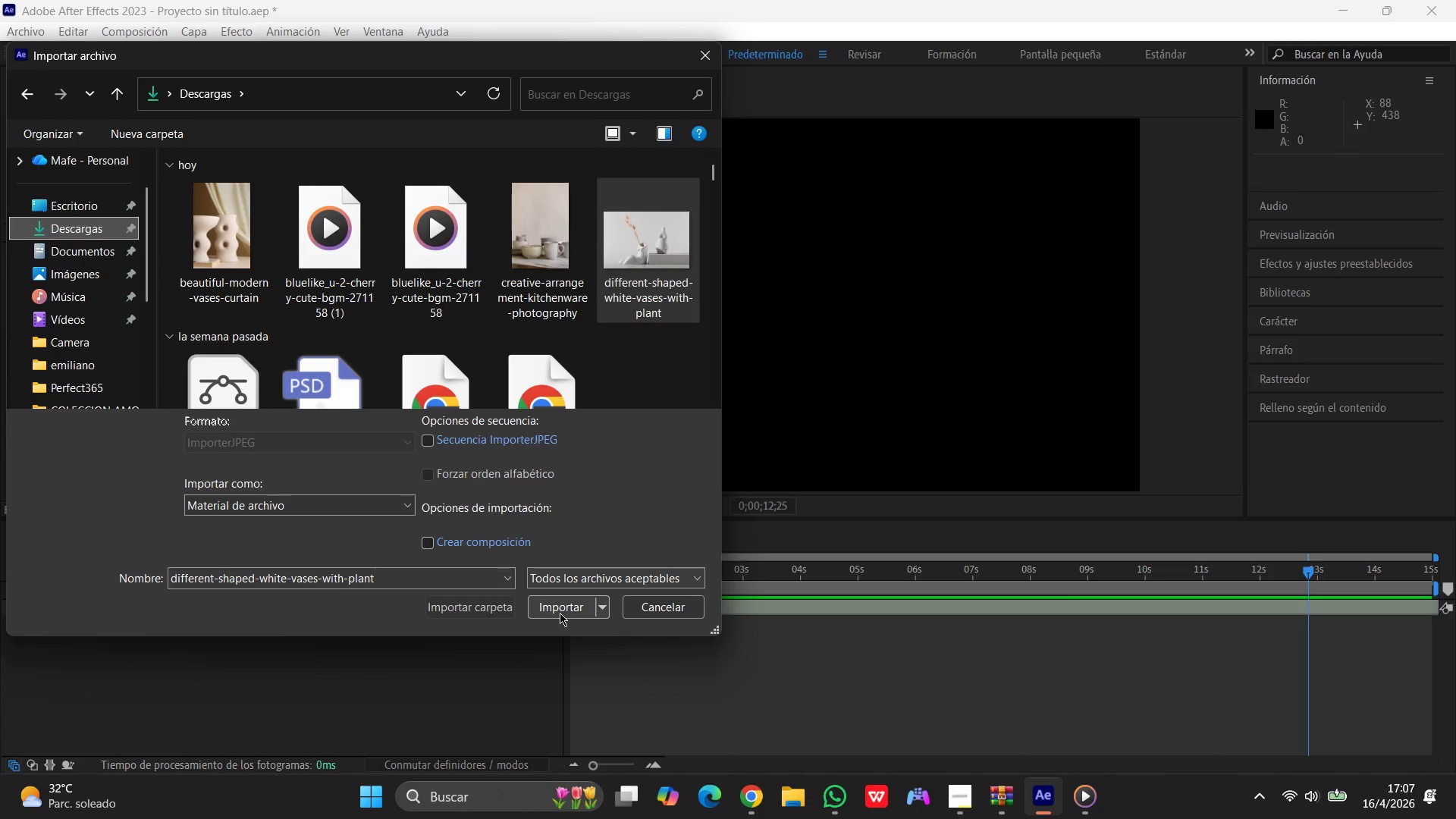 
left_click([563, 604])
 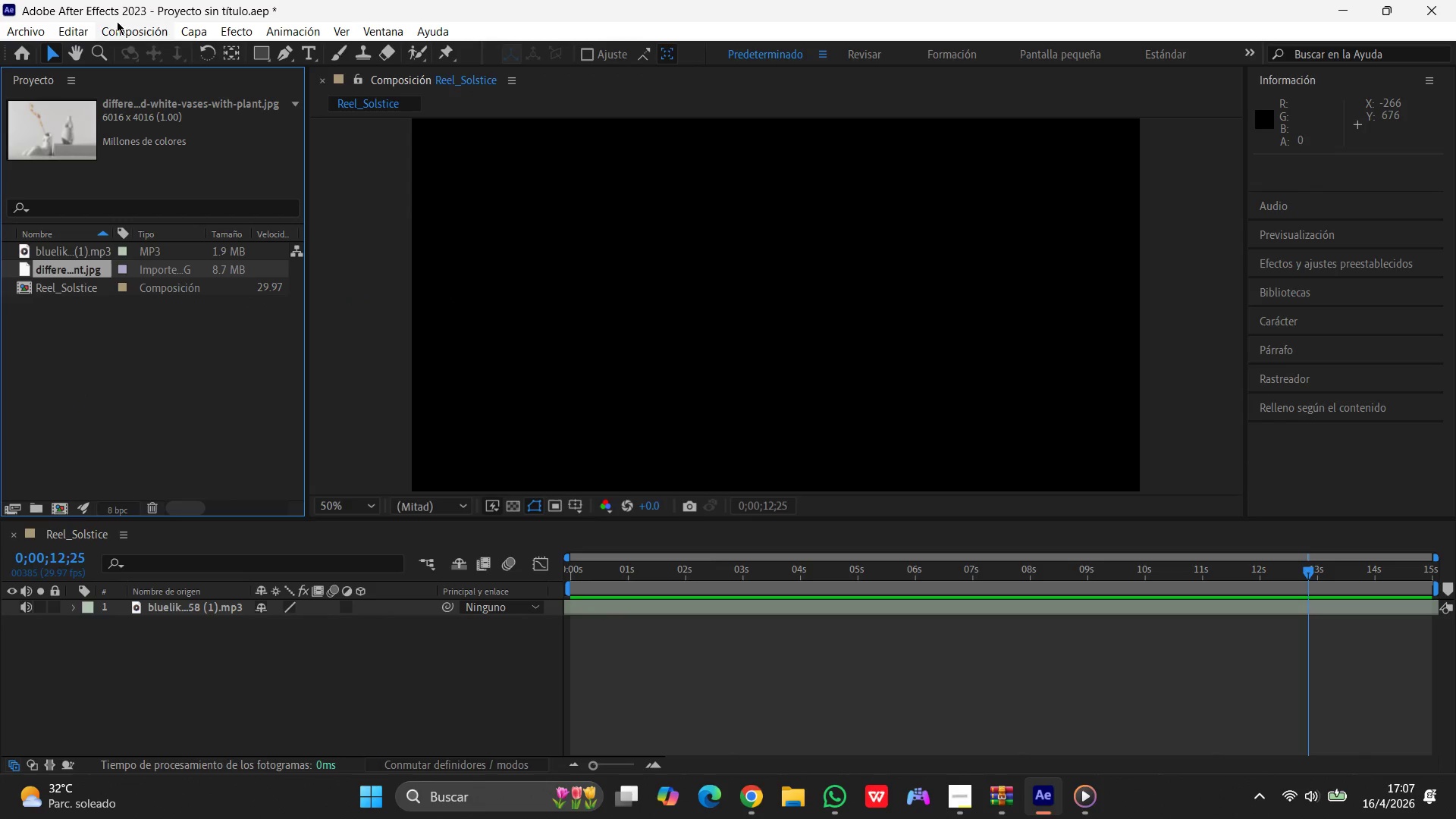 
left_click([18, 27])
 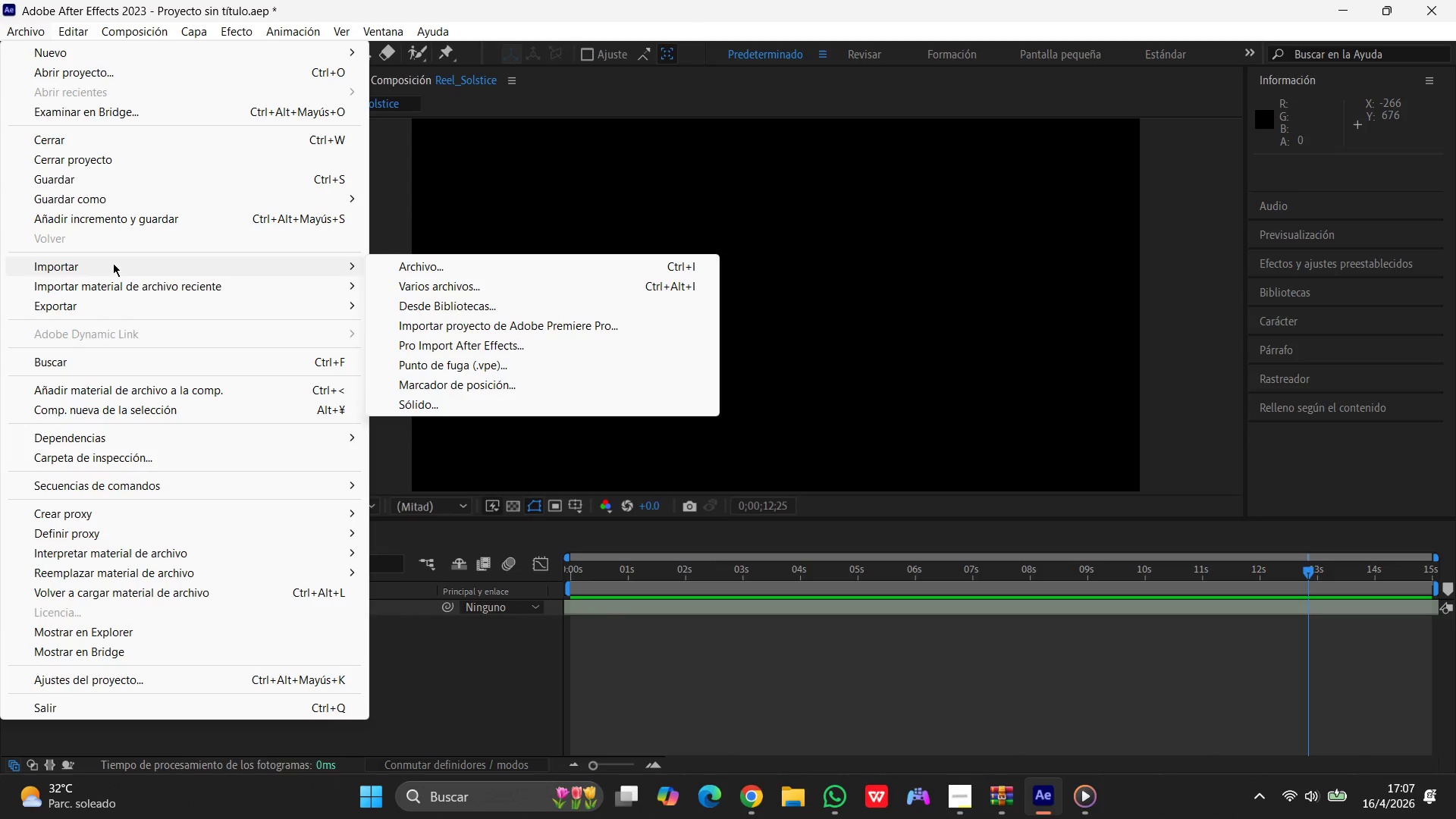 
left_click([398, 271])
 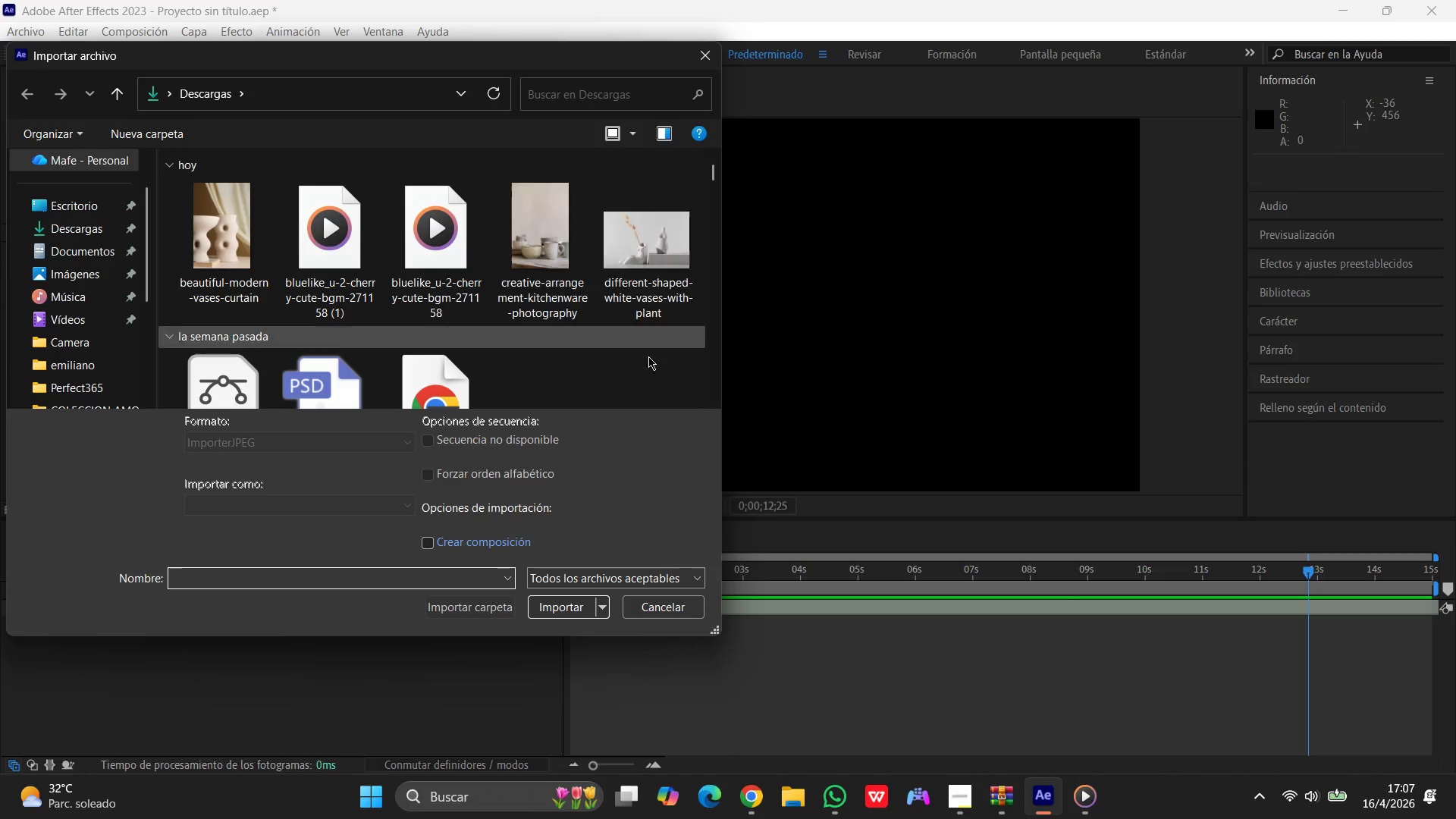 
scroll: coordinate [661, 381], scroll_direction: down, amount: 2.0
 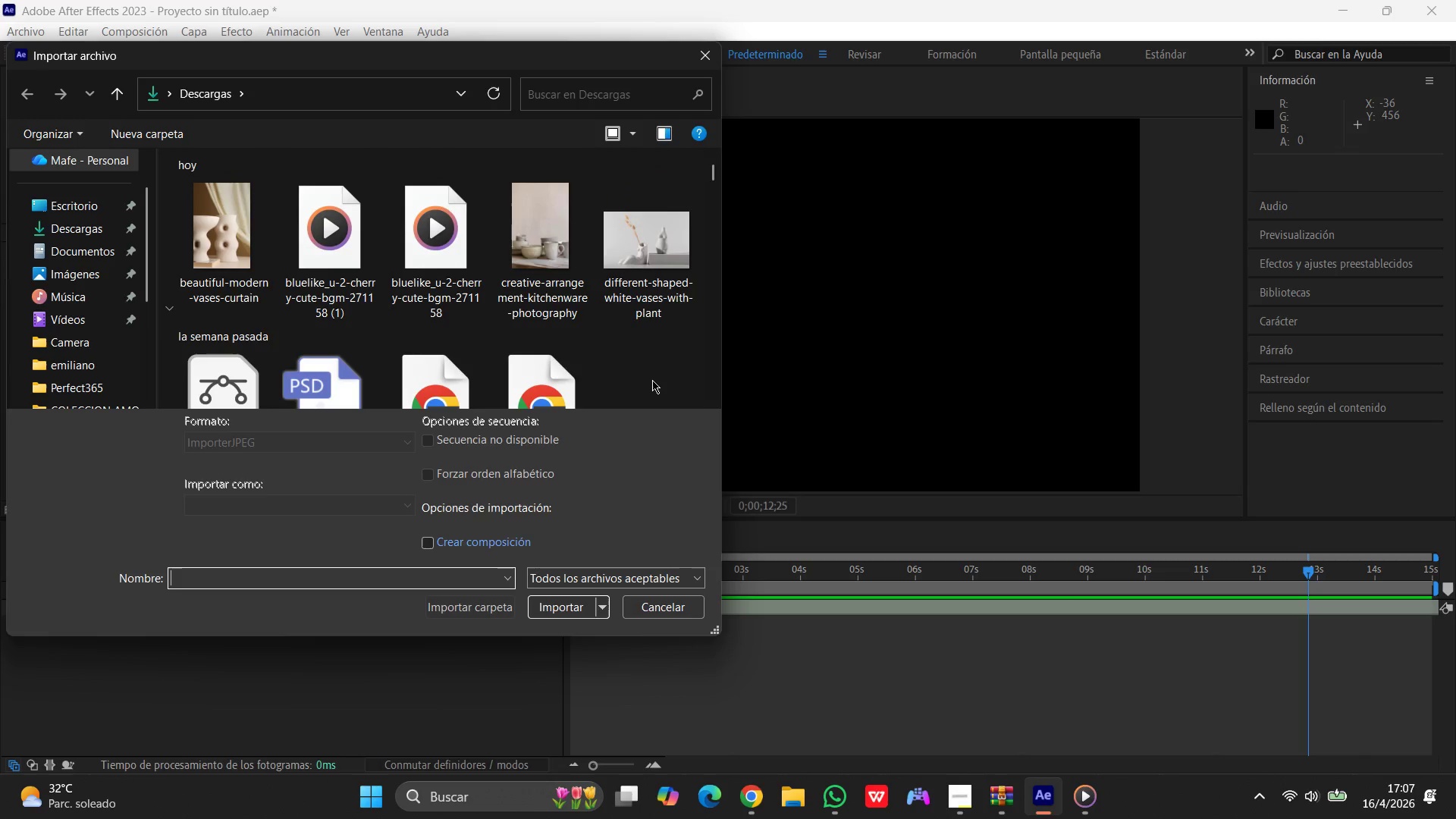 
scroll: coordinate [651, 380], scroll_direction: up, amount: 4.0
 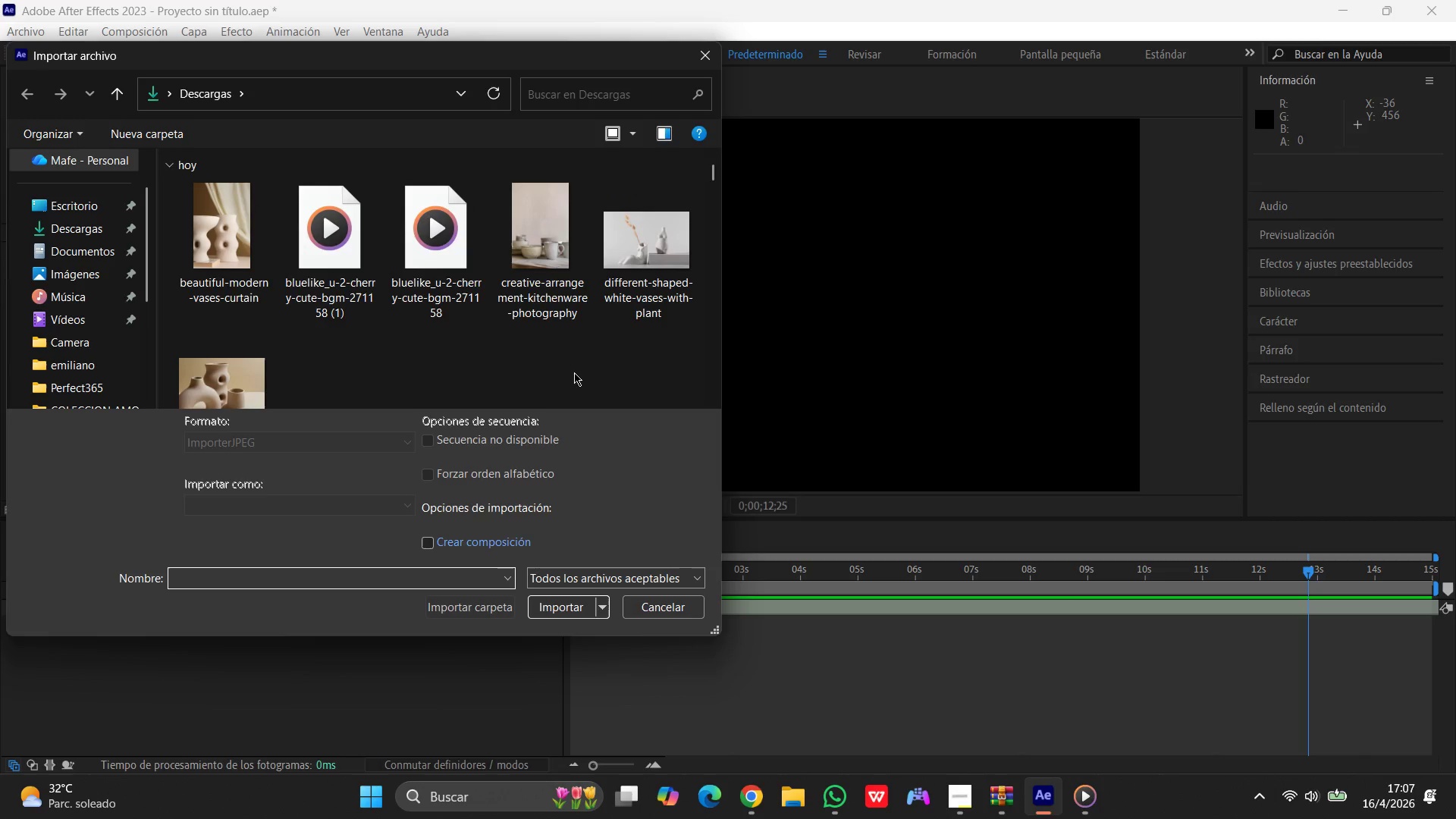 
scroll: coordinate [573, 370], scroll_direction: down, amount: 2.0
 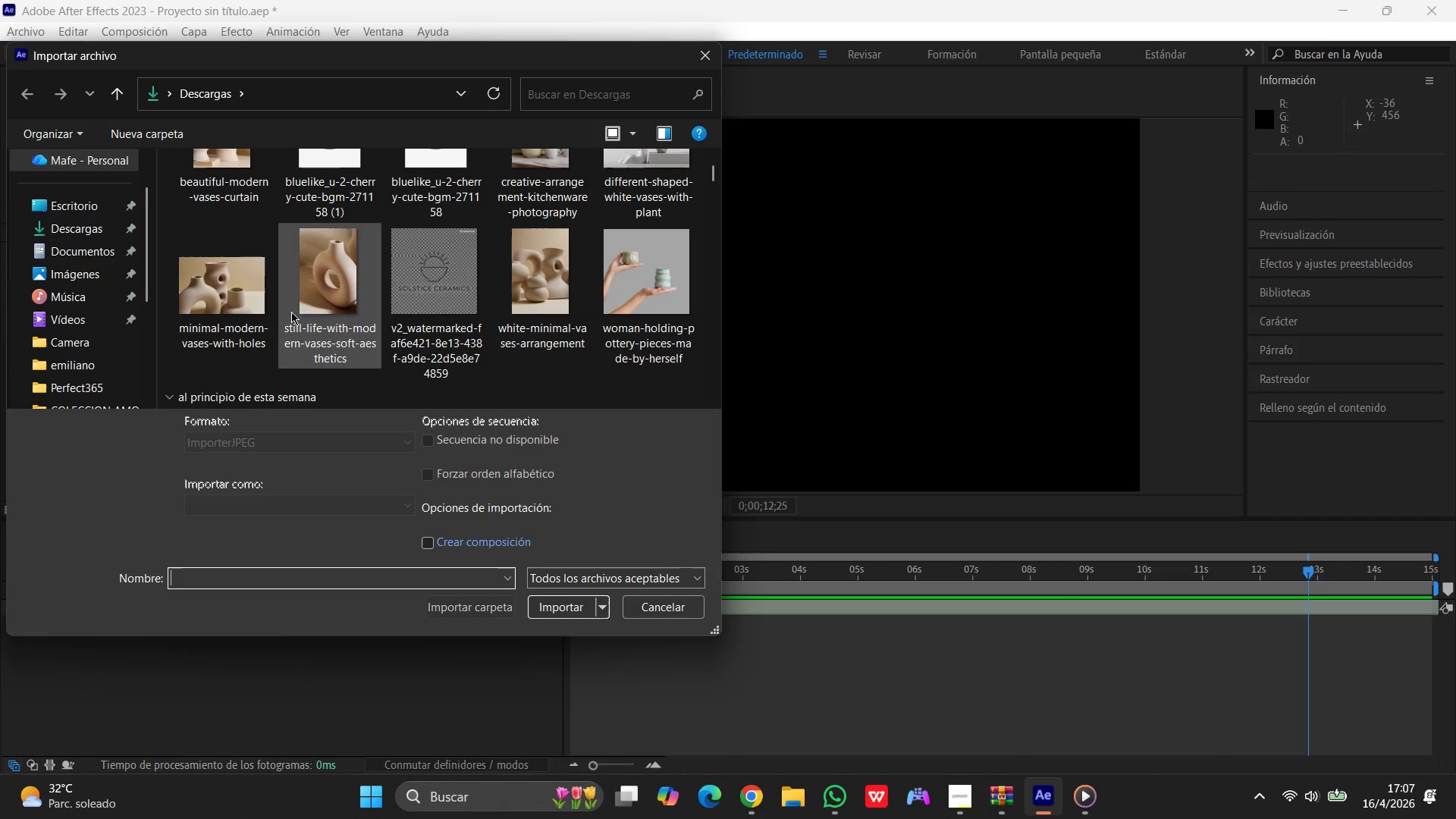 
left_click([249, 298])
 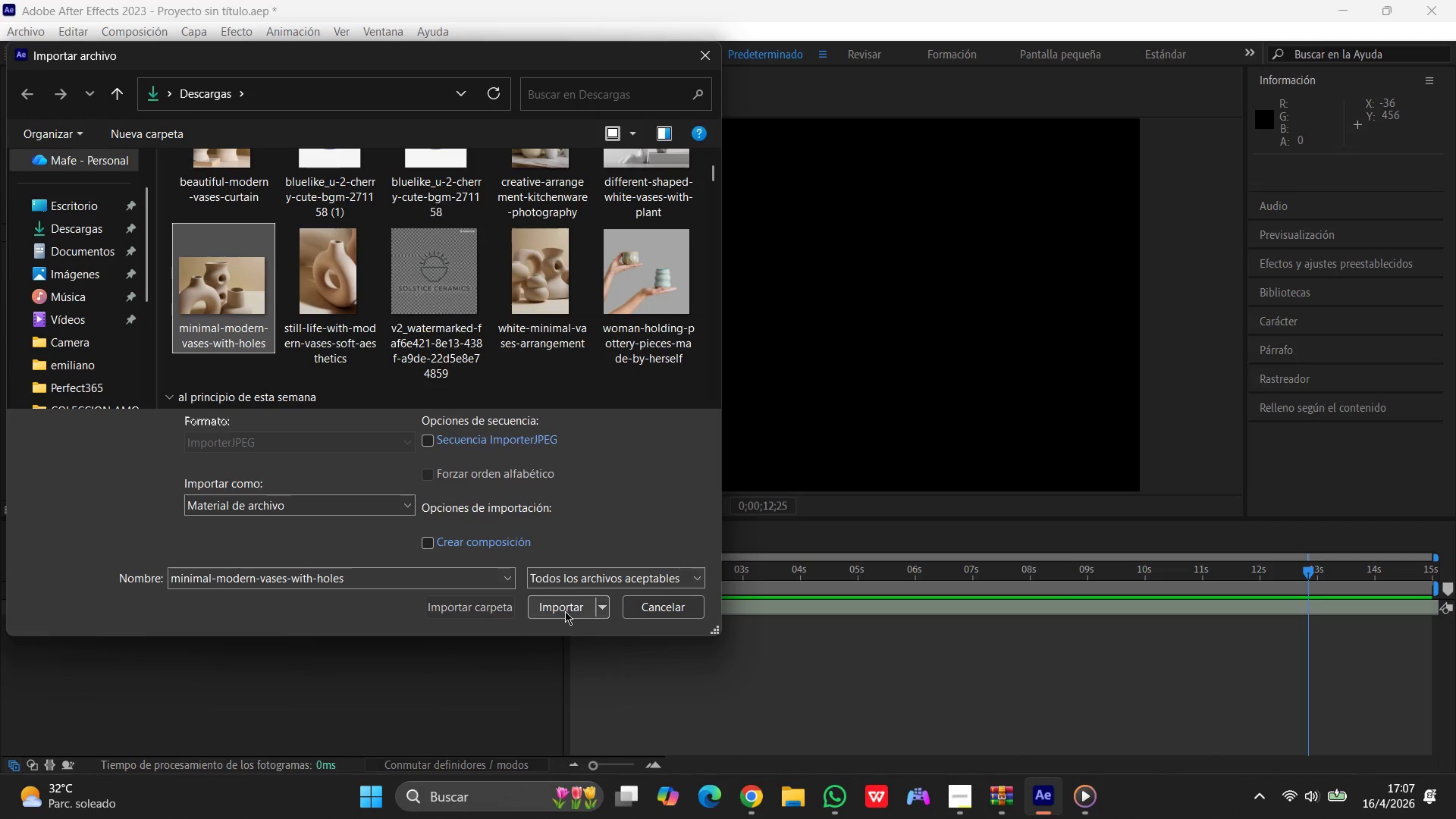 
left_click([565, 610])
 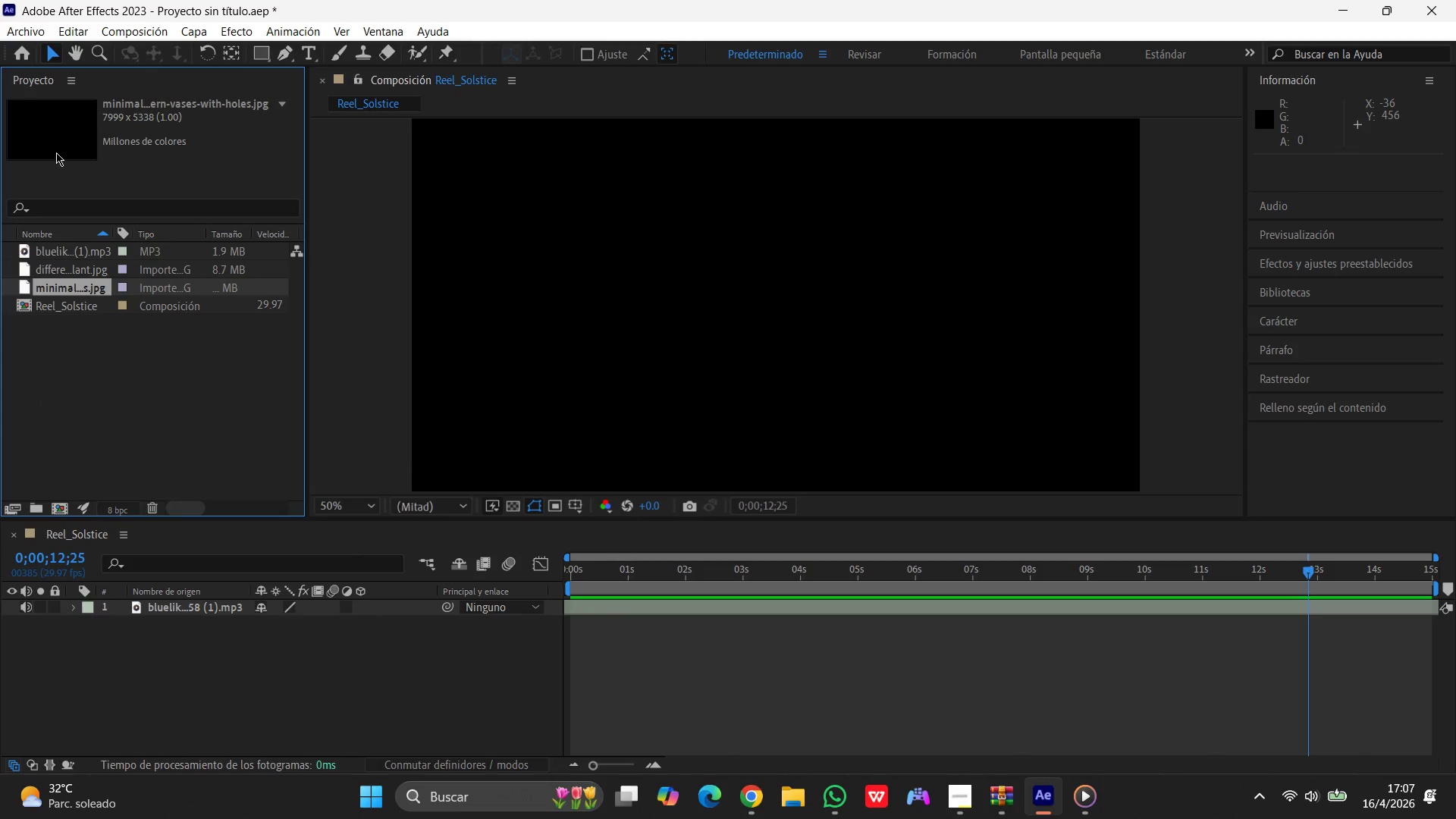 
left_click([30, 27])
 